 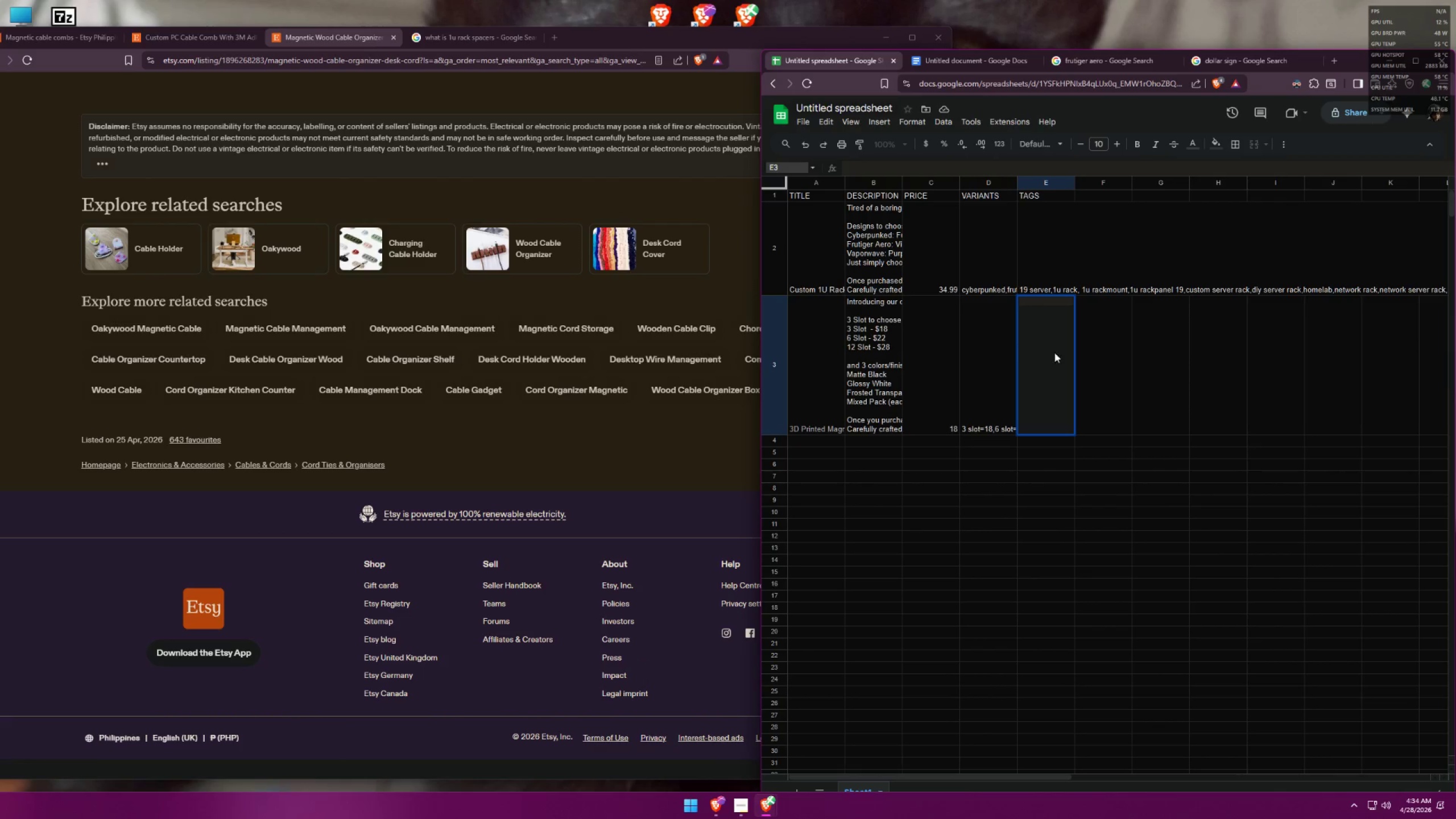 
triple_click([1043, 300])
 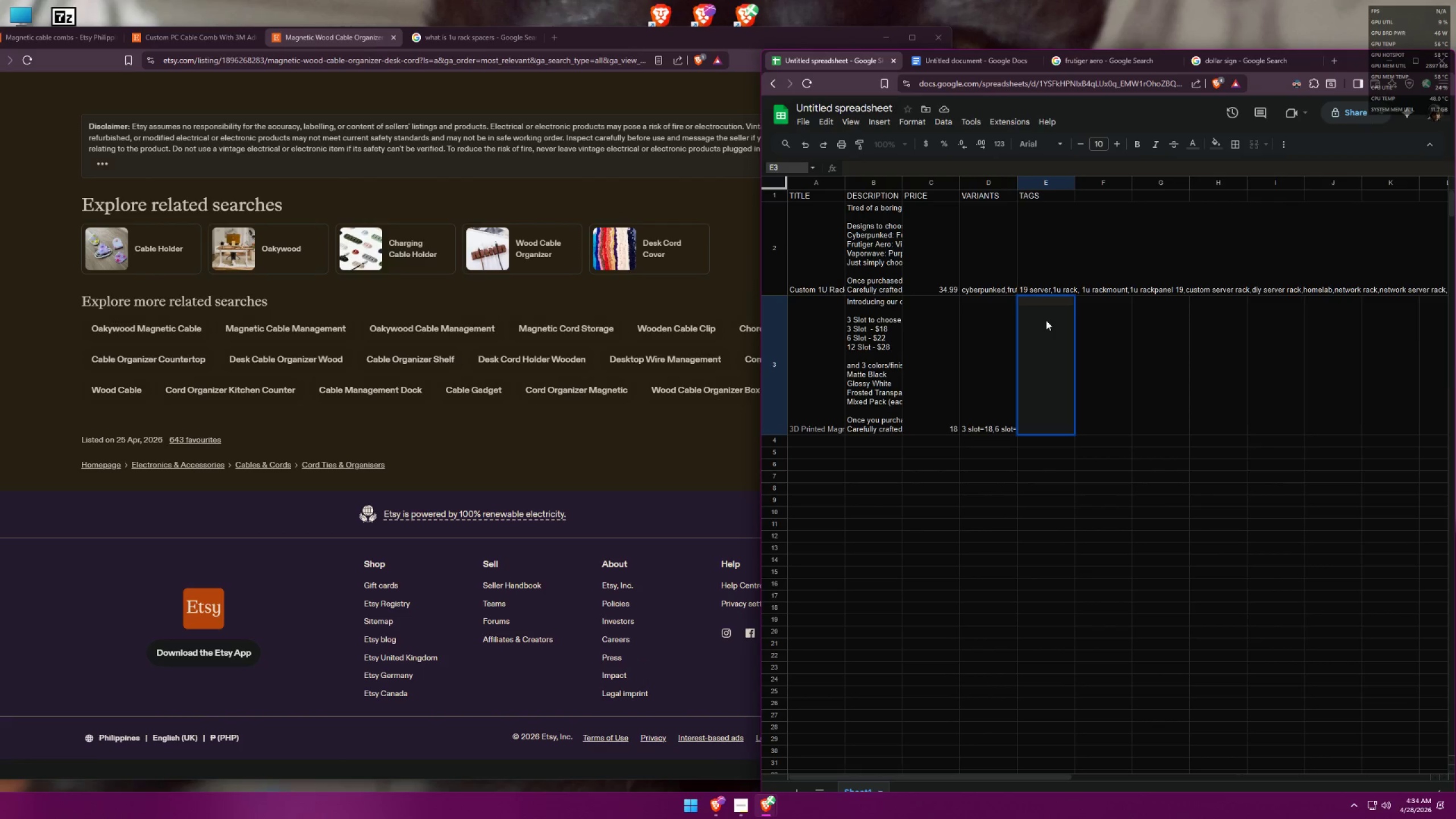 
type(magnetic cable combs)
 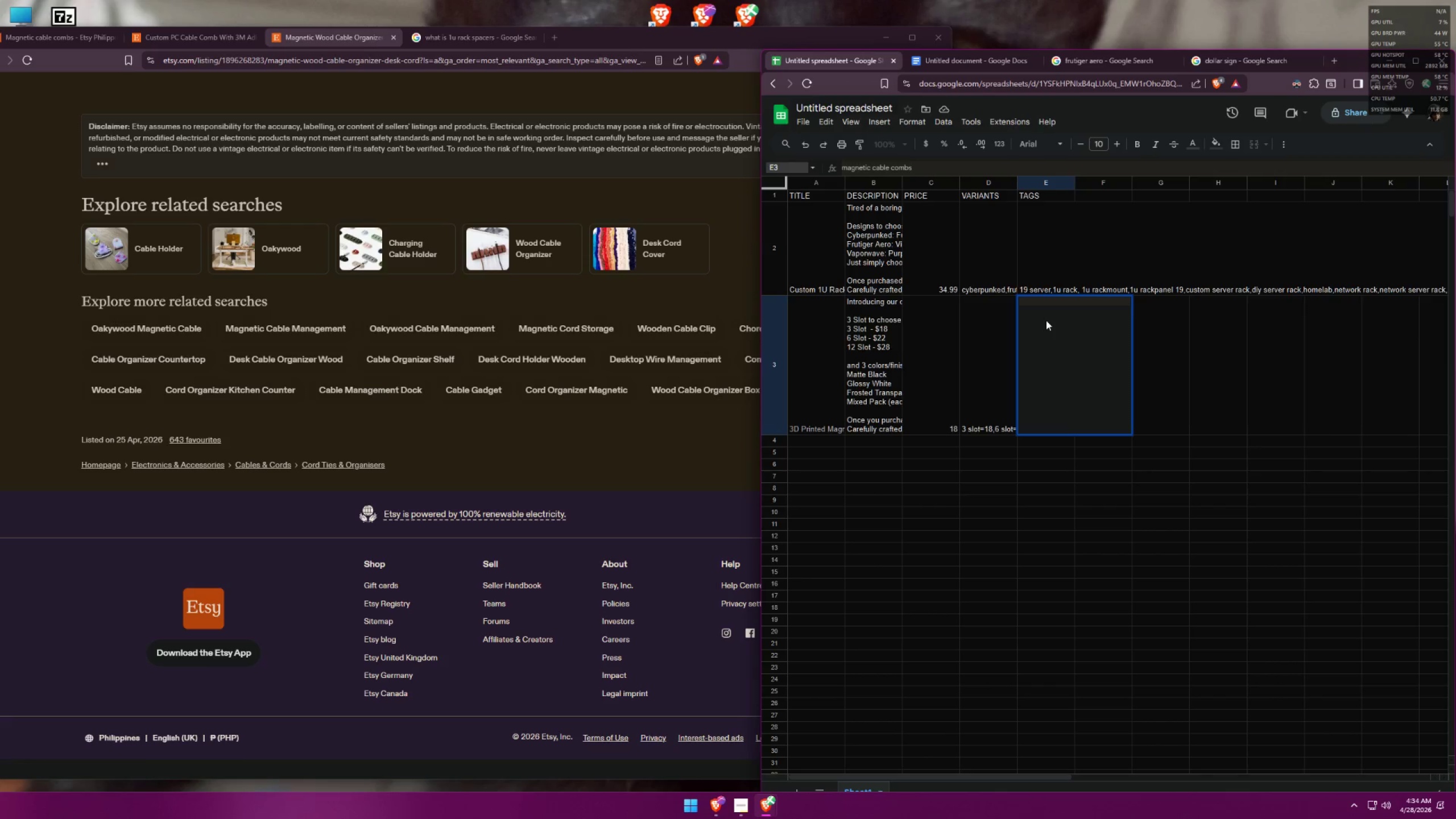 
key(Control+ControlLeft)
 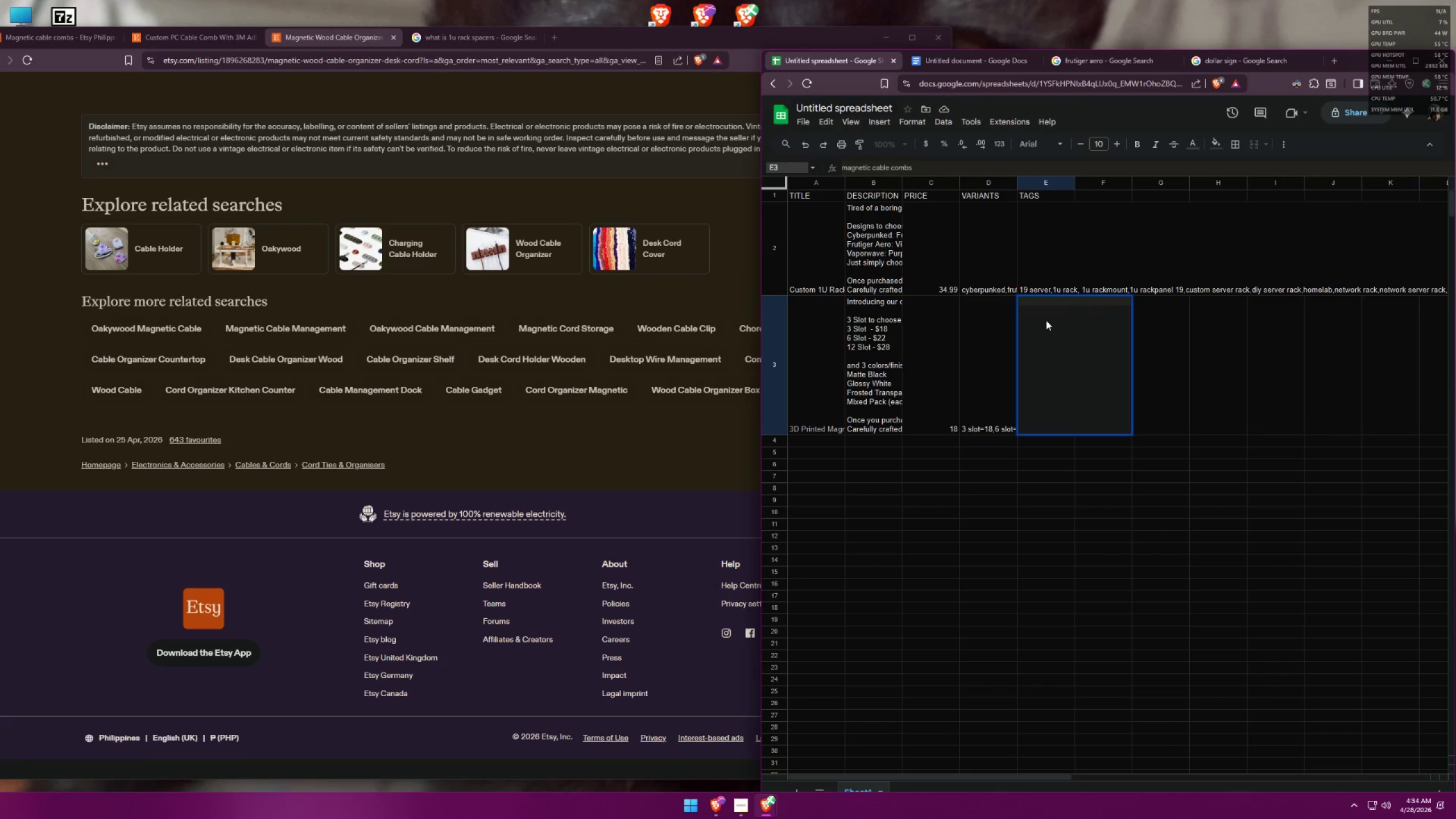 
key(Control+A)
 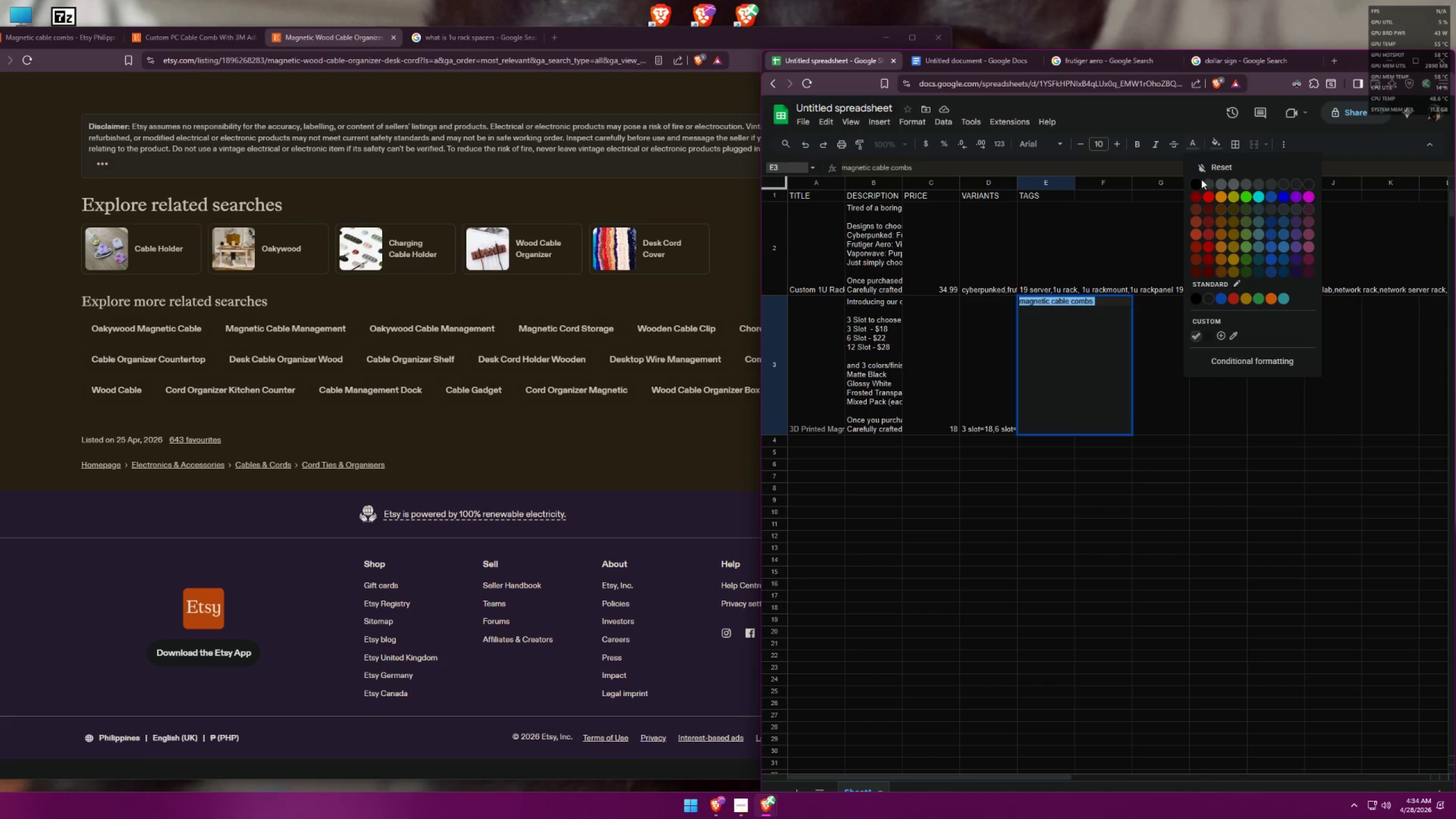 
left_click([1197, 185])
 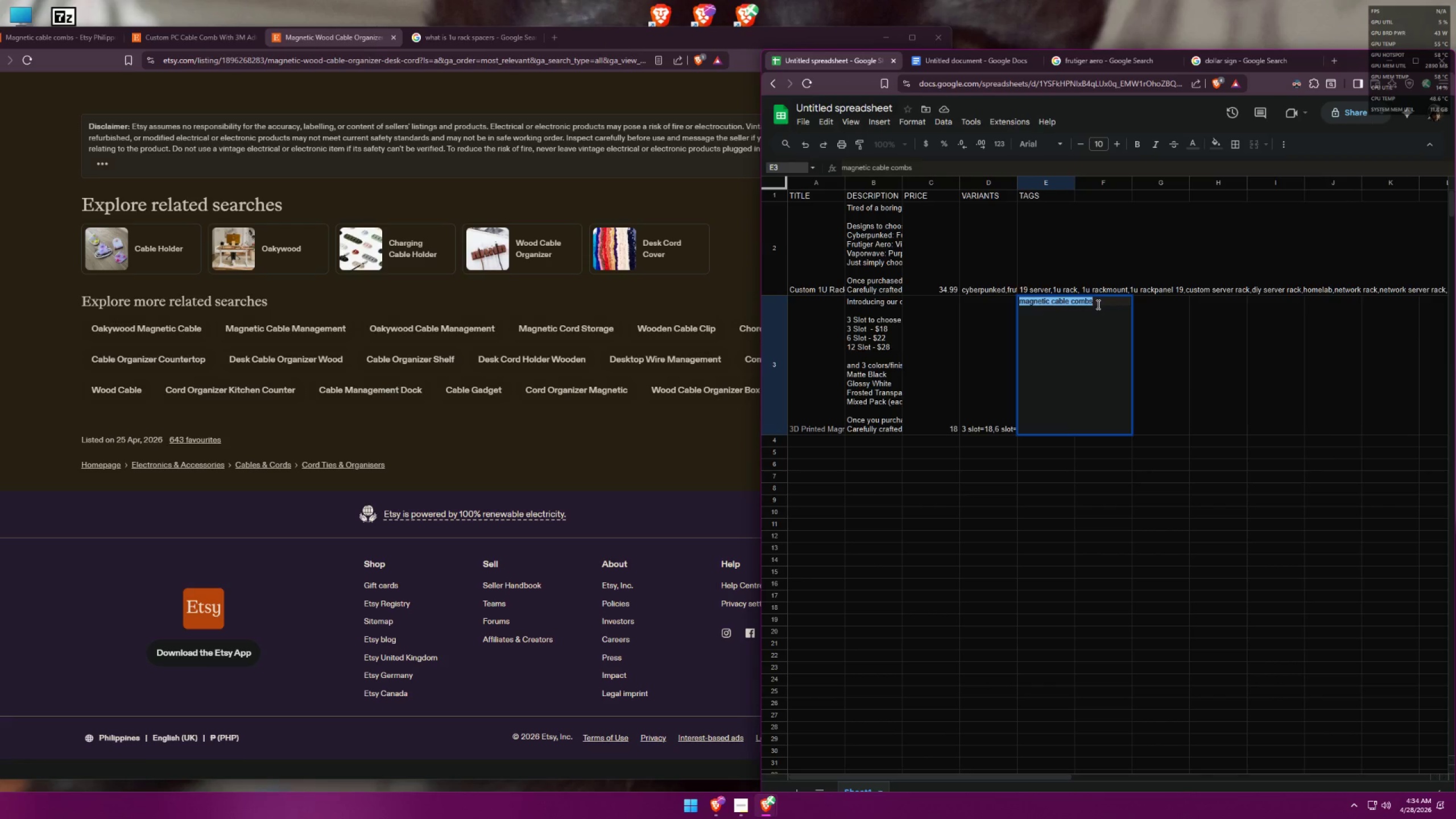 
triple_click([1076, 305])
 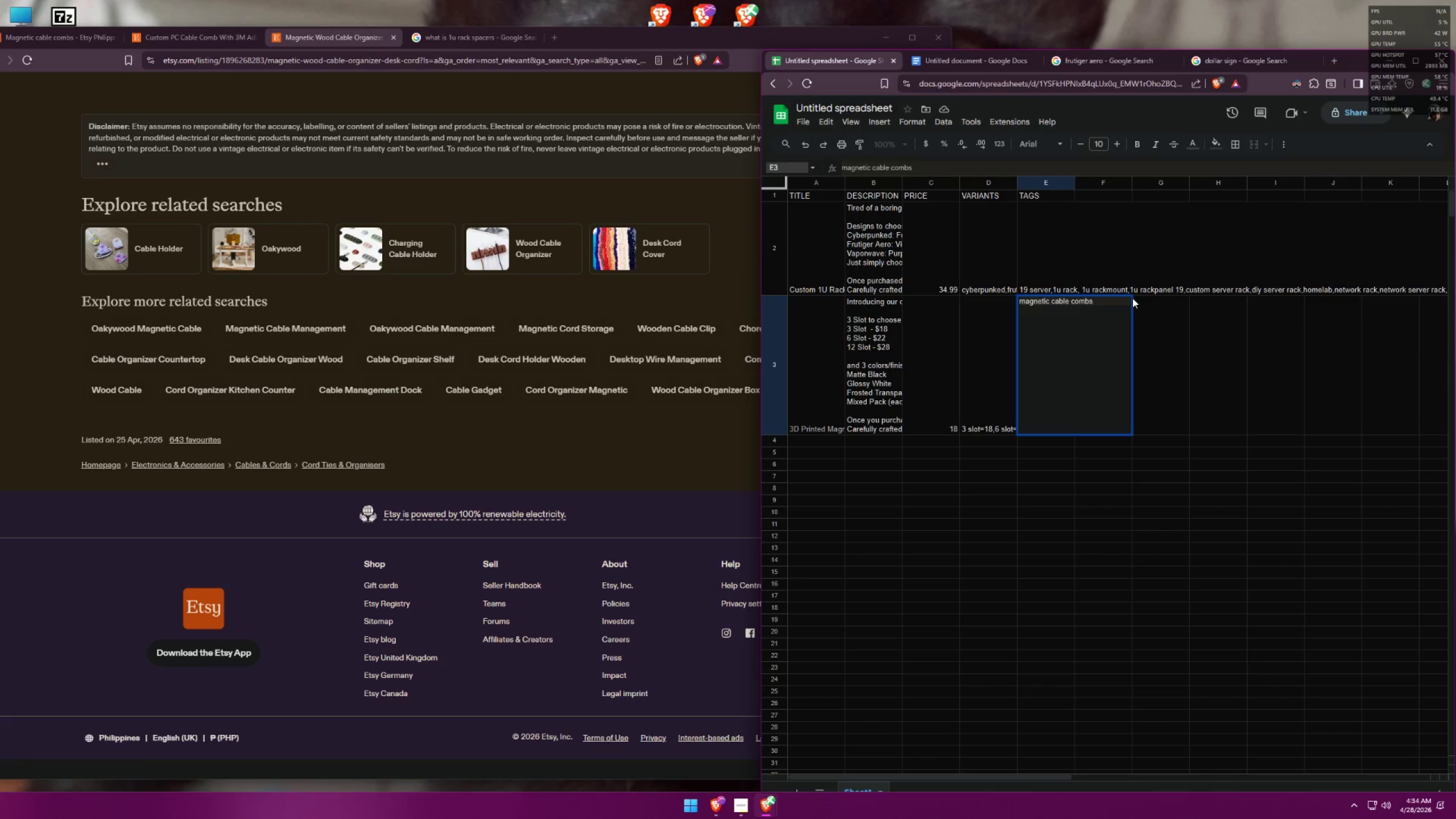 
key(Comma)
 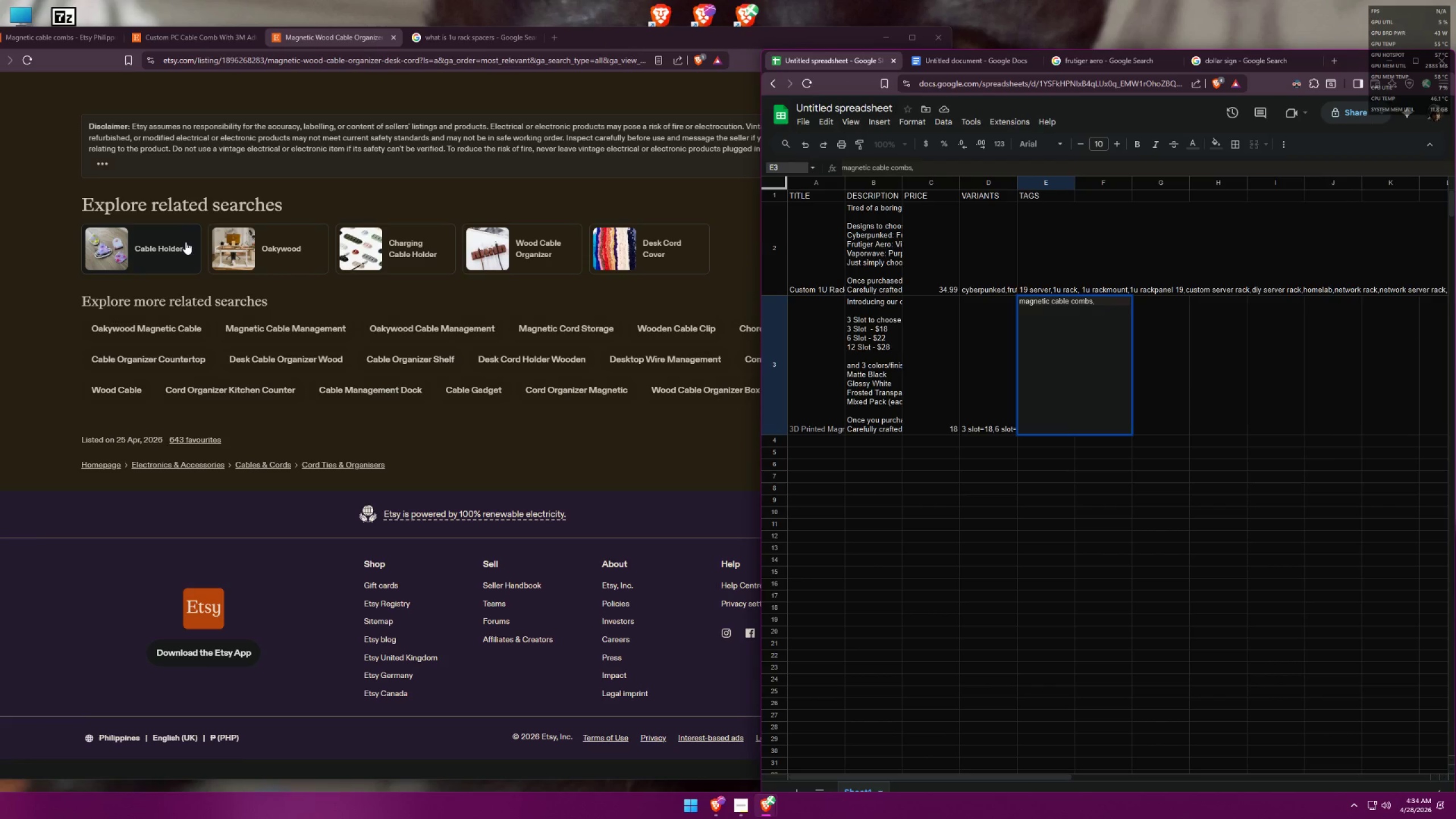 
wait(5.64)
 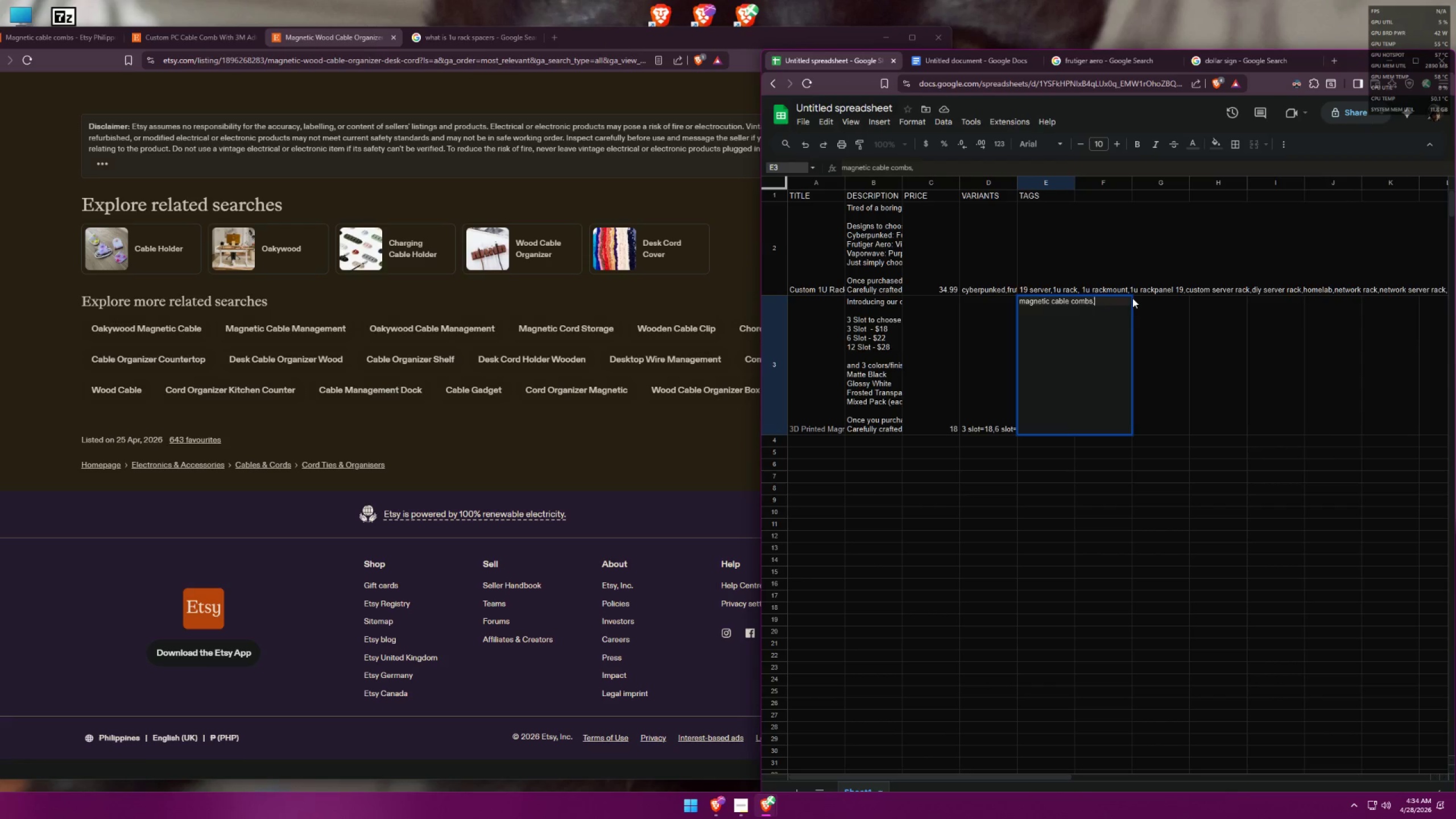 
middle_click([142, 245])
 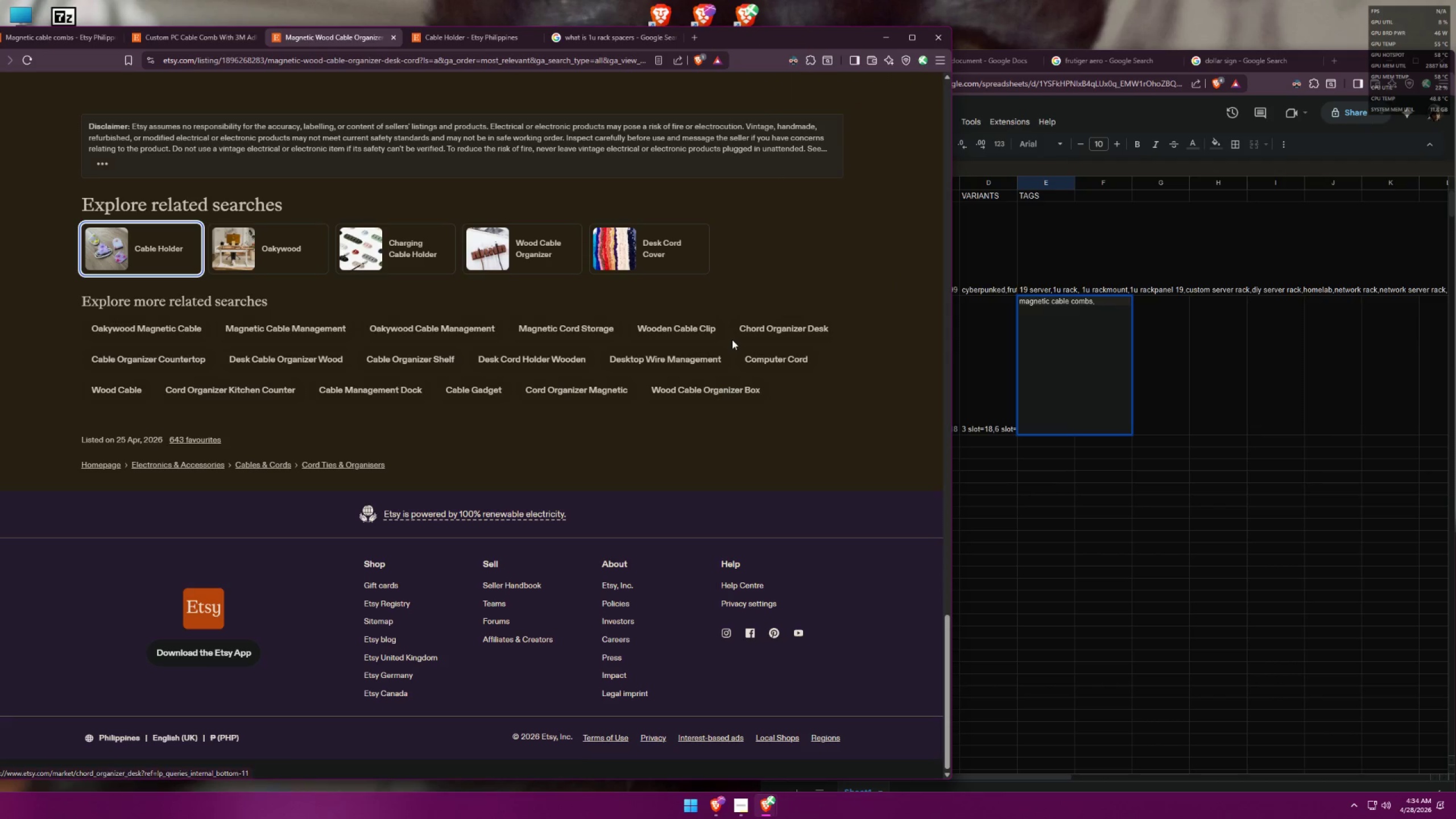 
wait(8.06)
 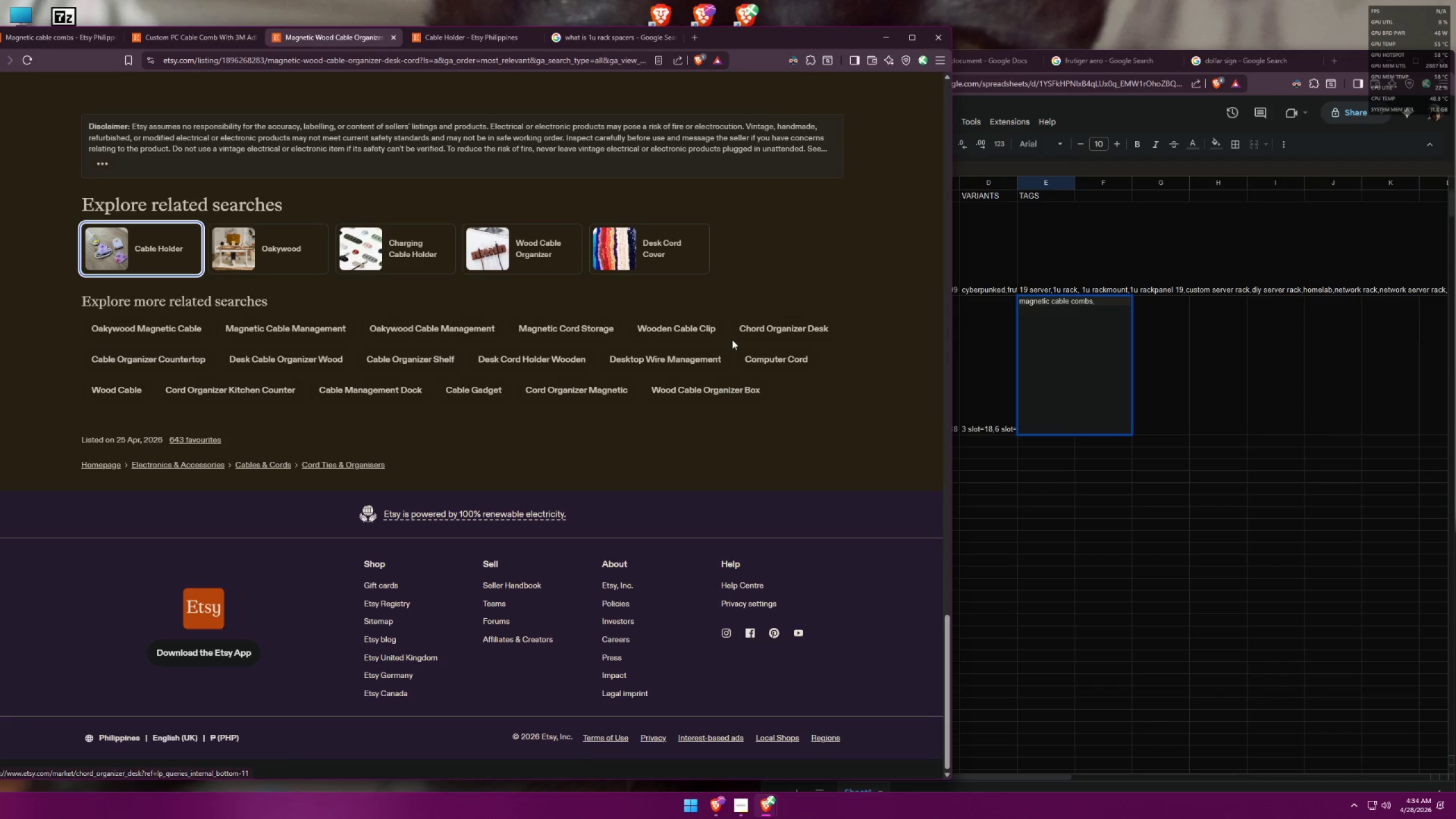 
left_click([1119, 303])
 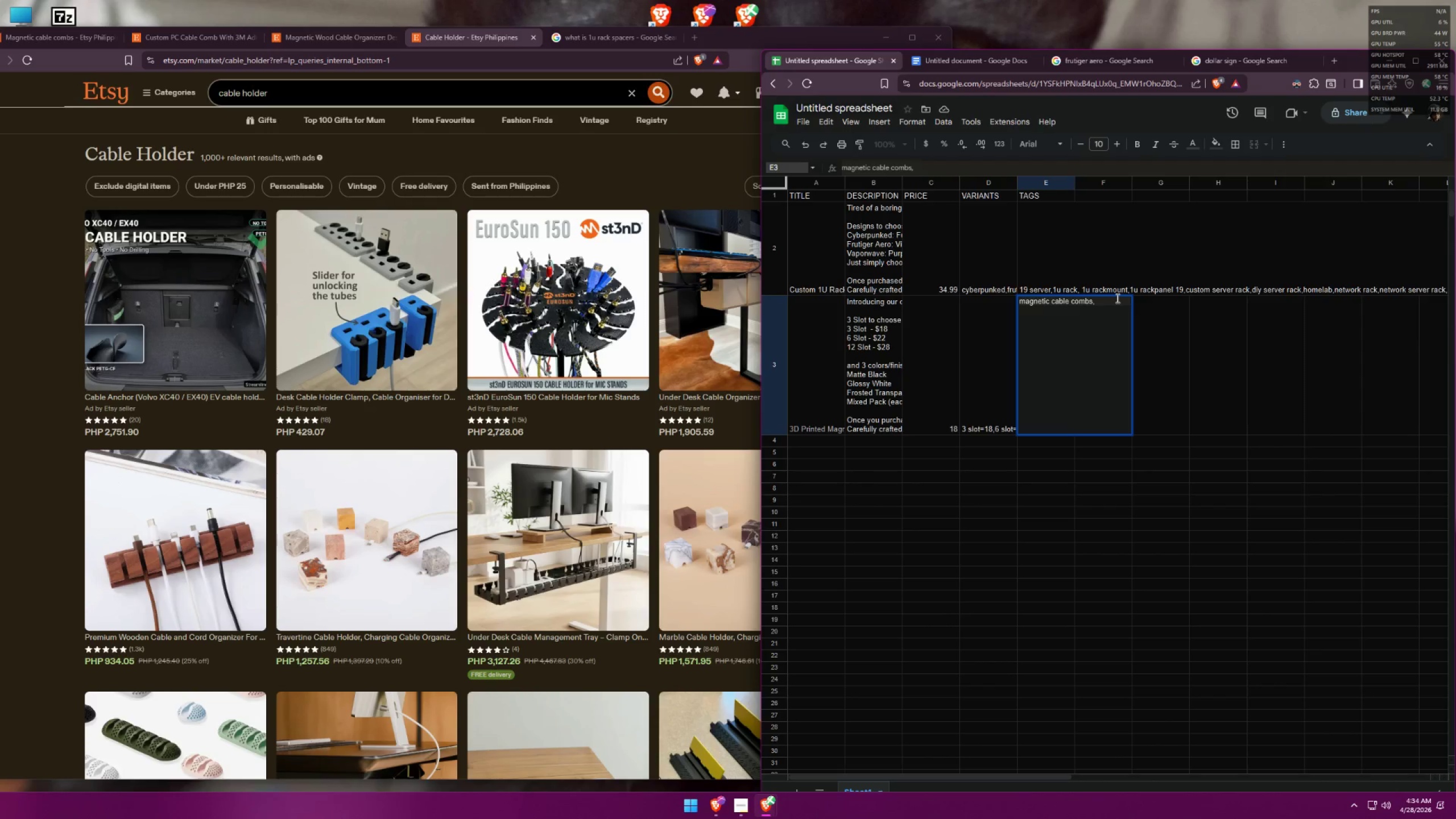 
type(cable holder,)
 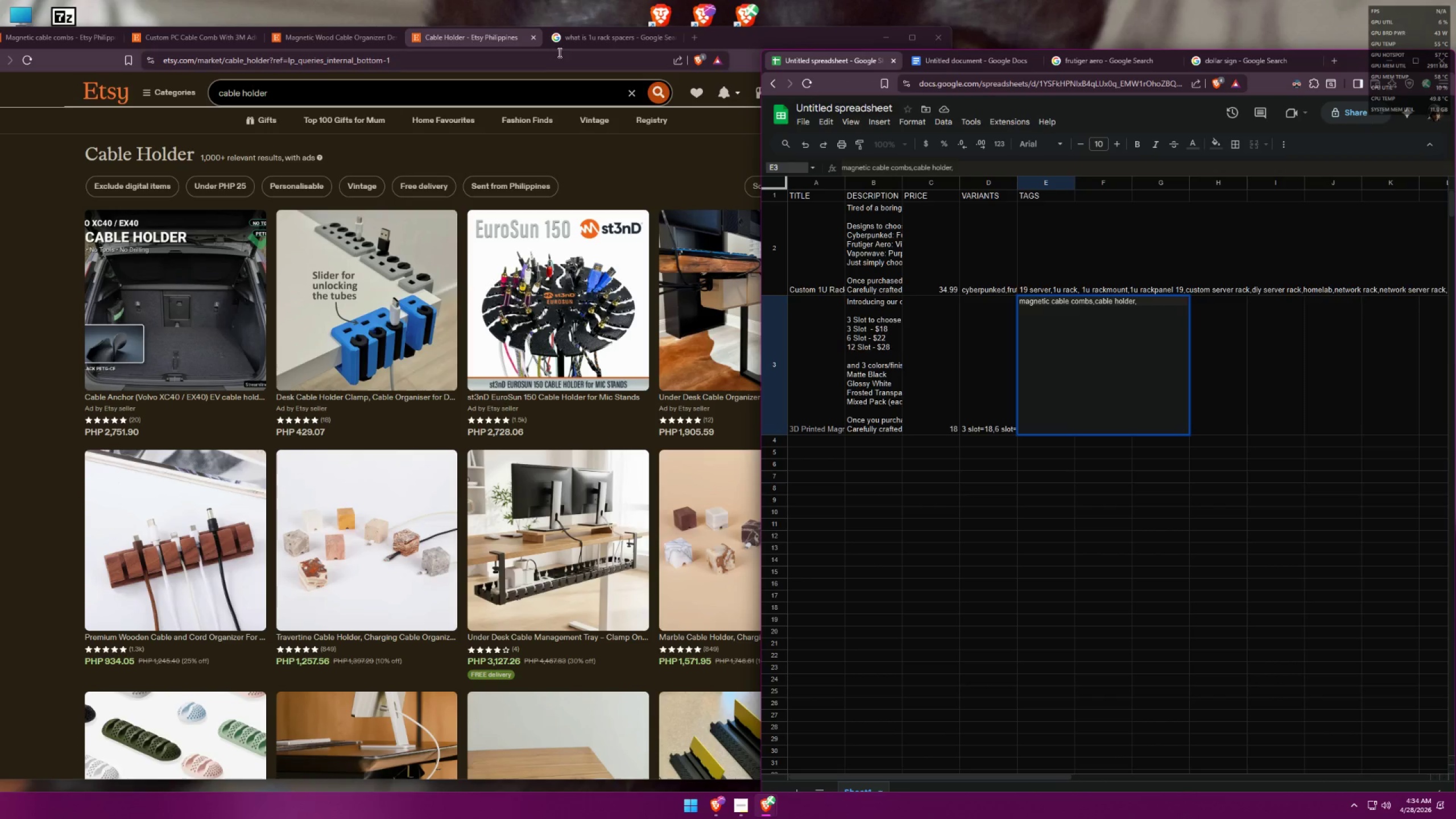 
left_click([535, 36])
 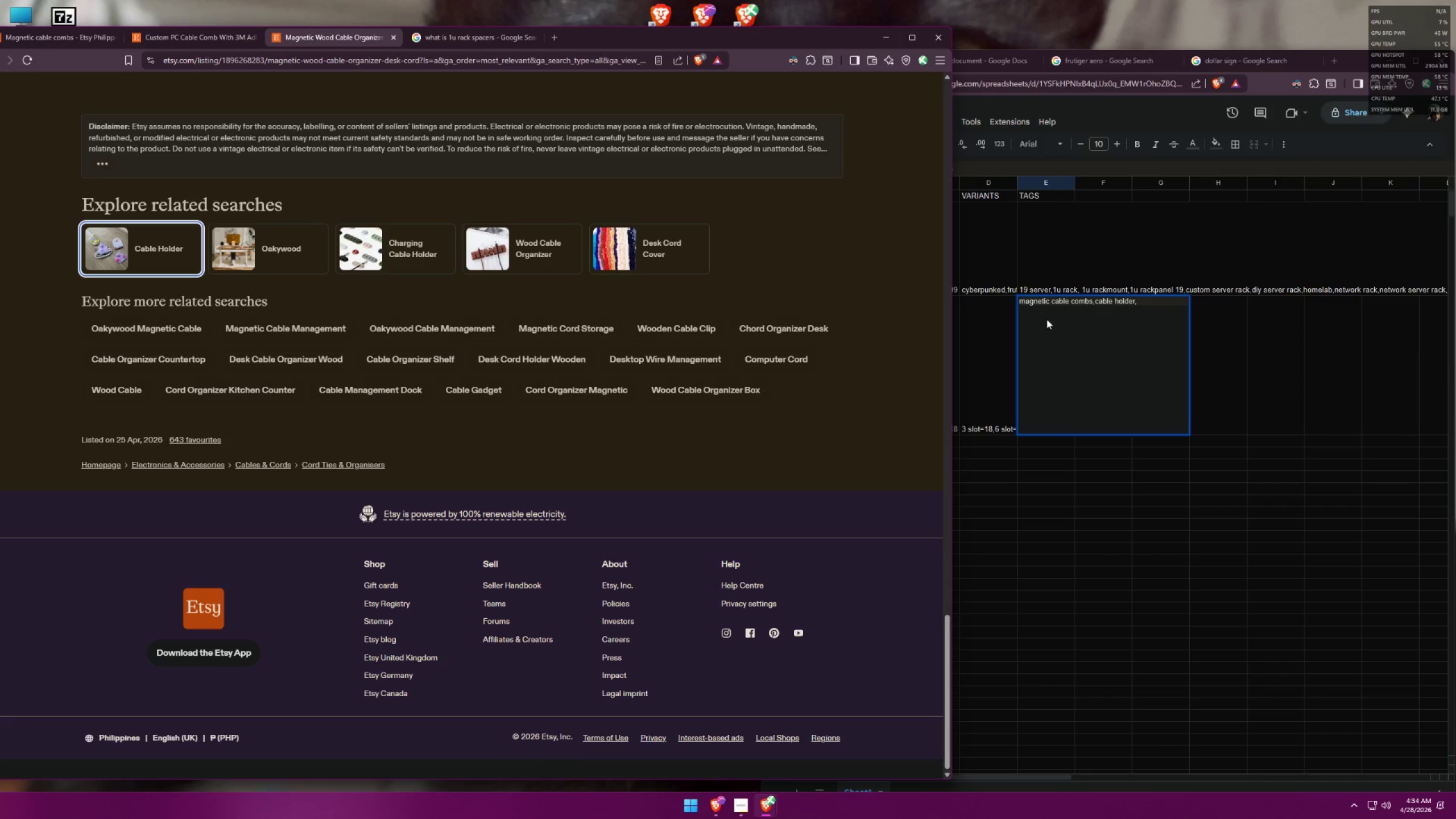 
left_click([1151, 304])
 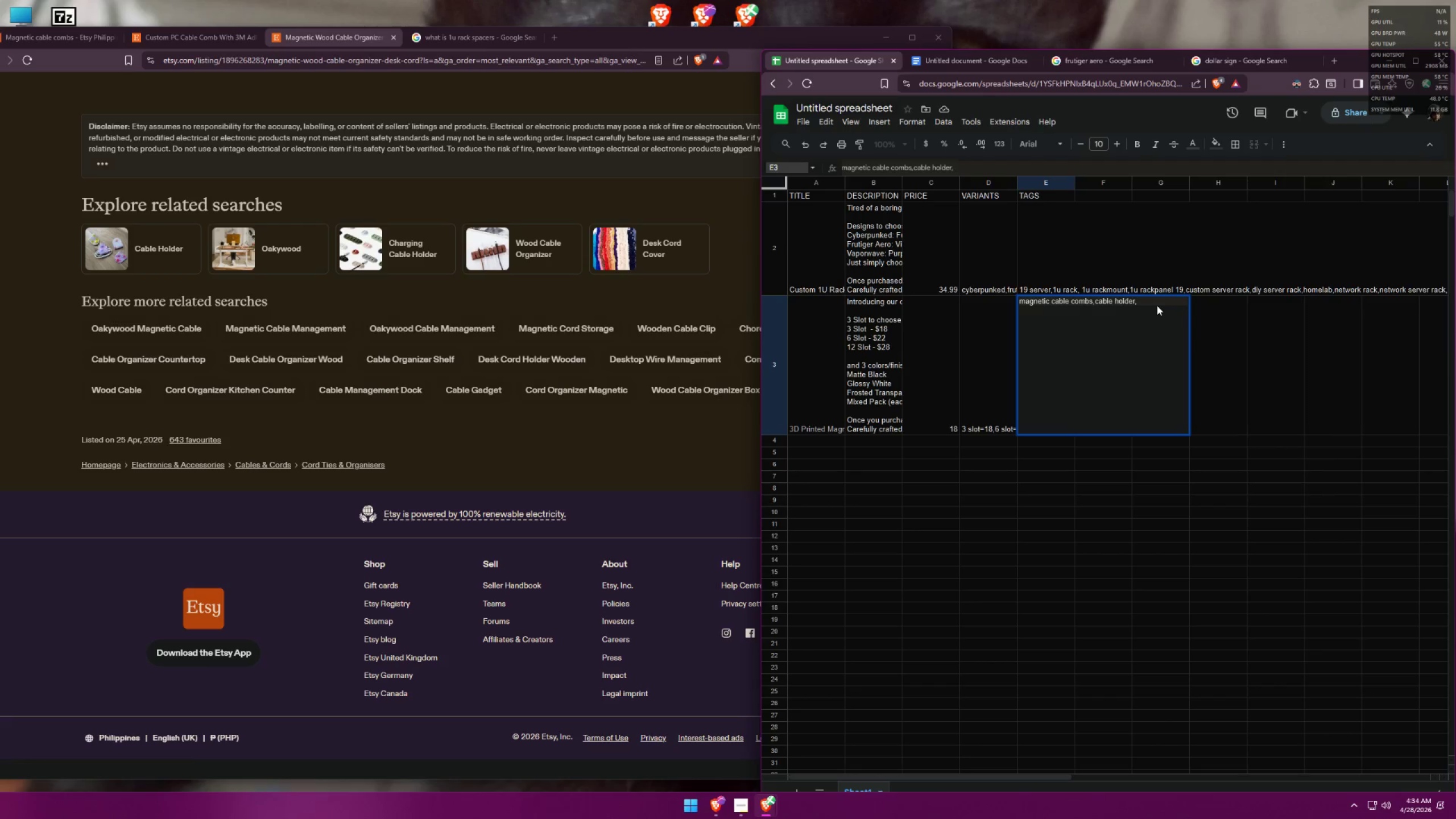 
type(homelabs,)
 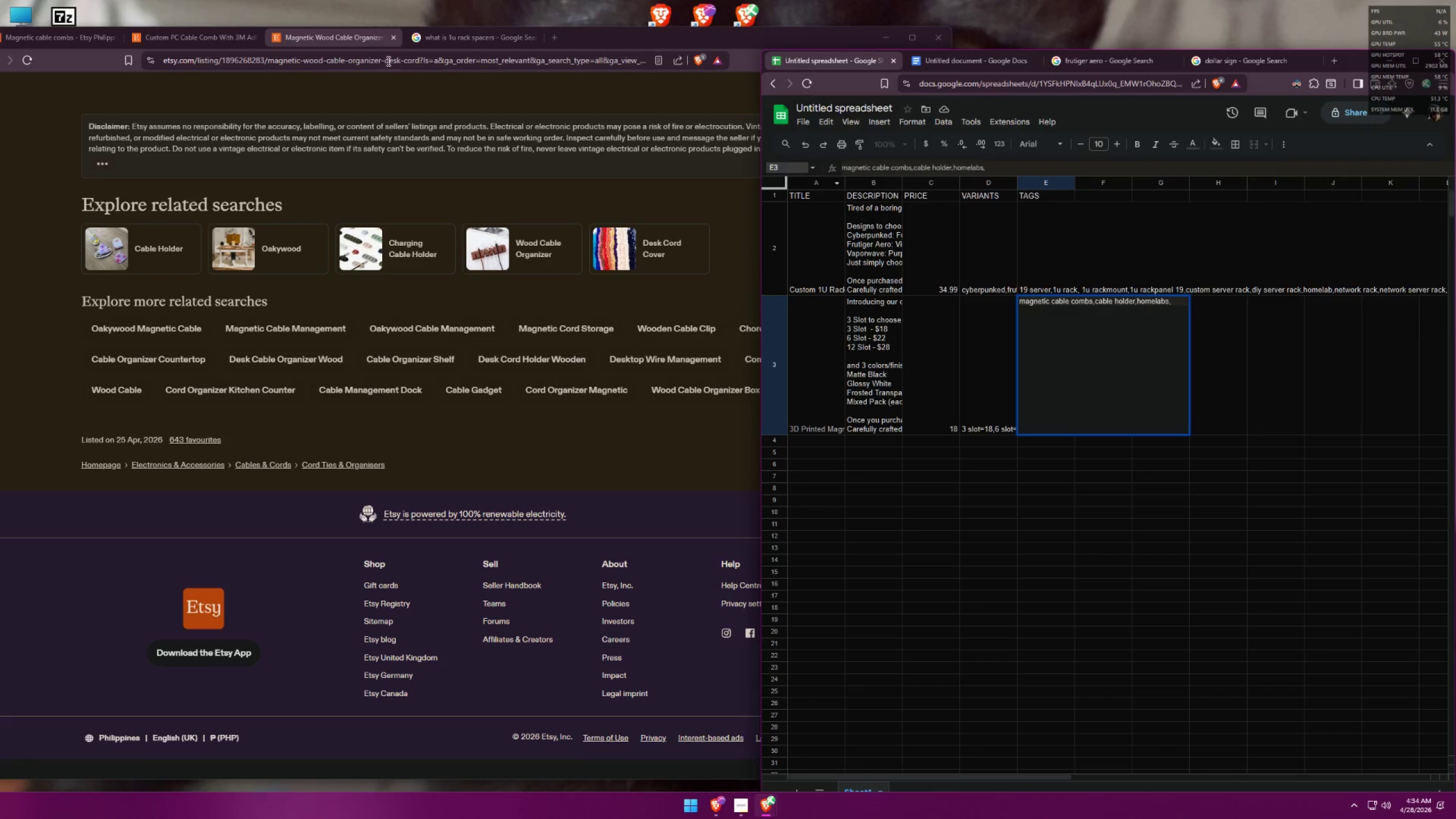 
left_click([203, 32])
 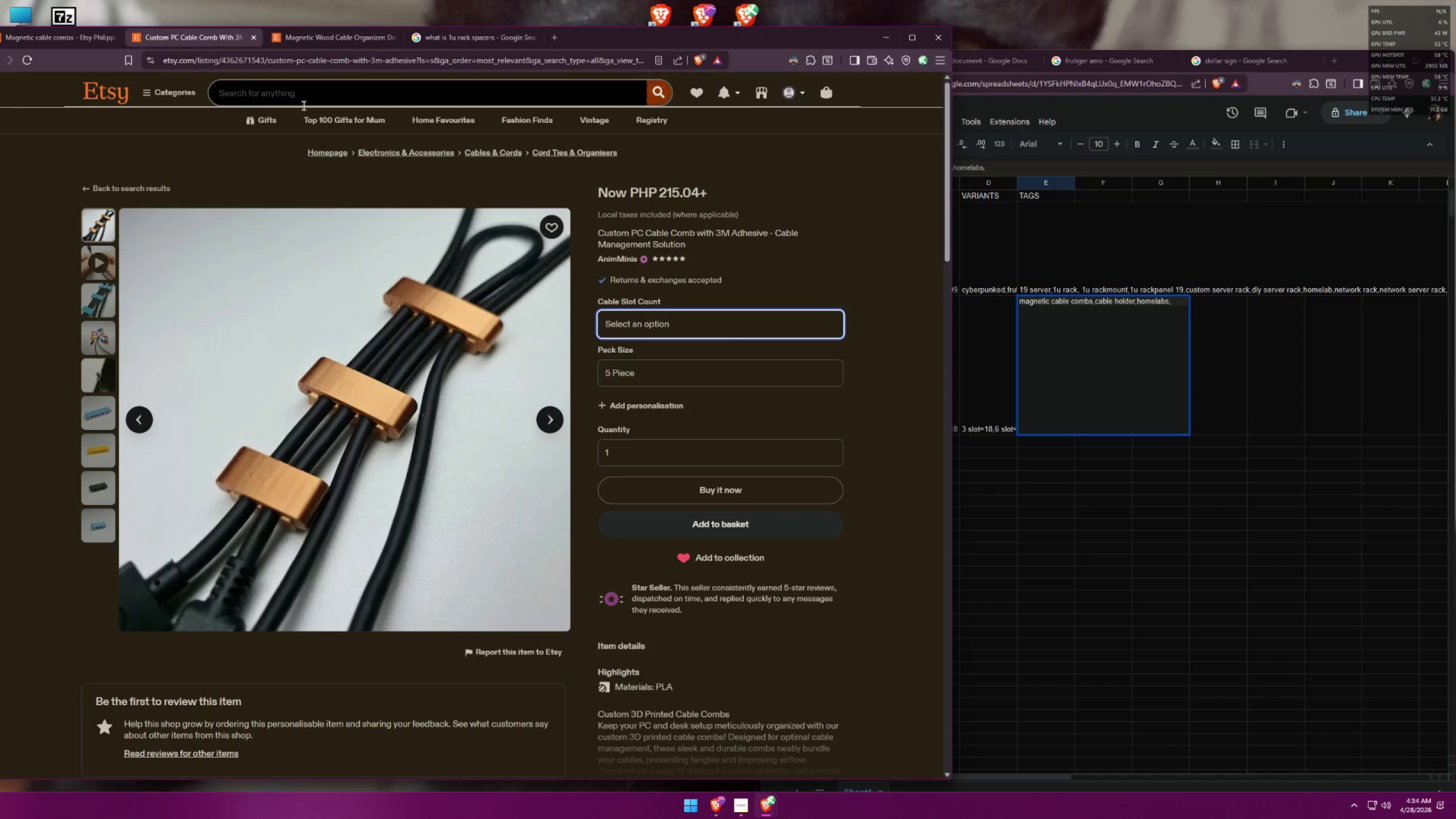 
scroll: coordinate [792, 387], scroll_direction: down, amount: 38.0
 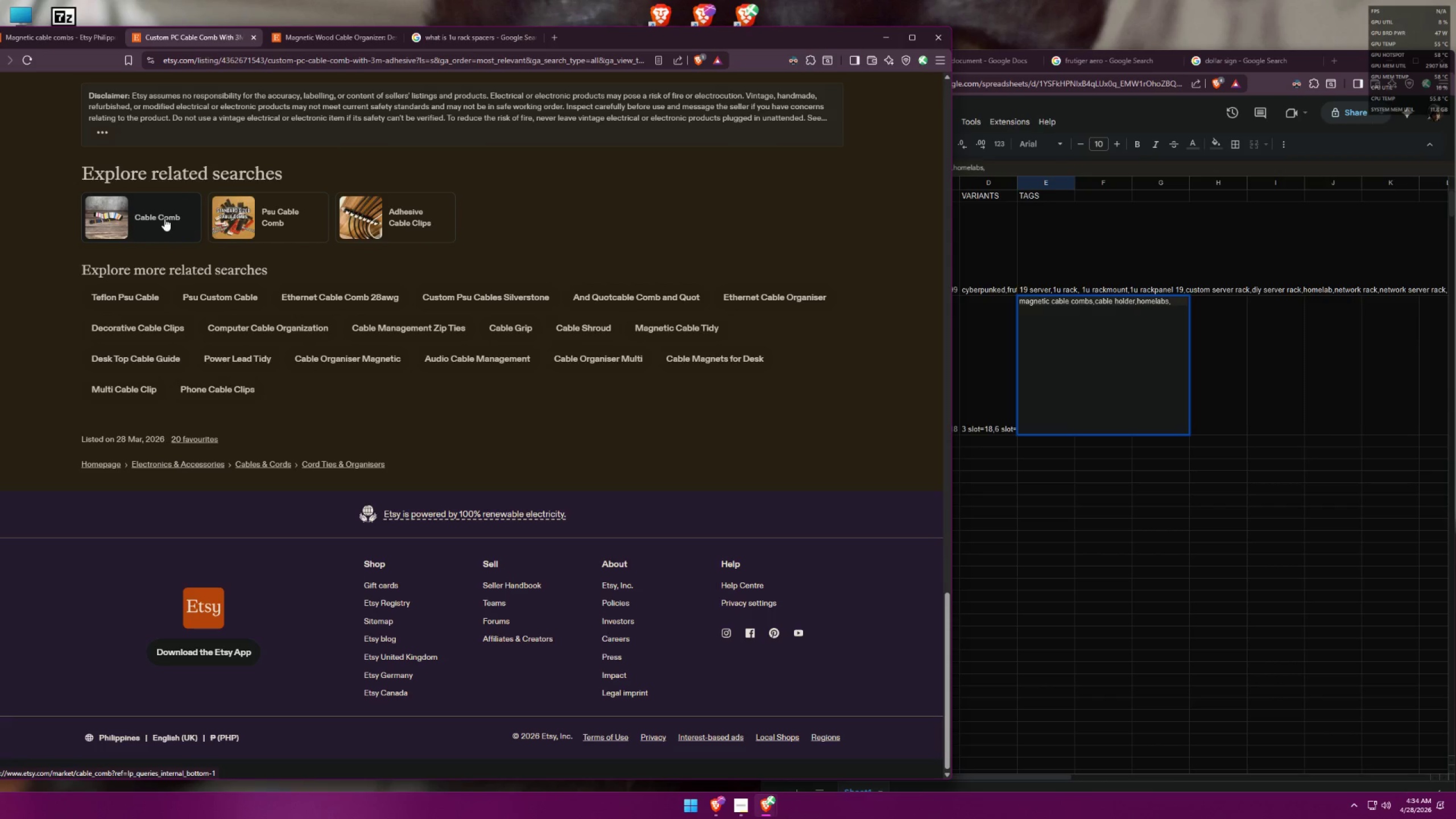 
middle_click([164, 218])
 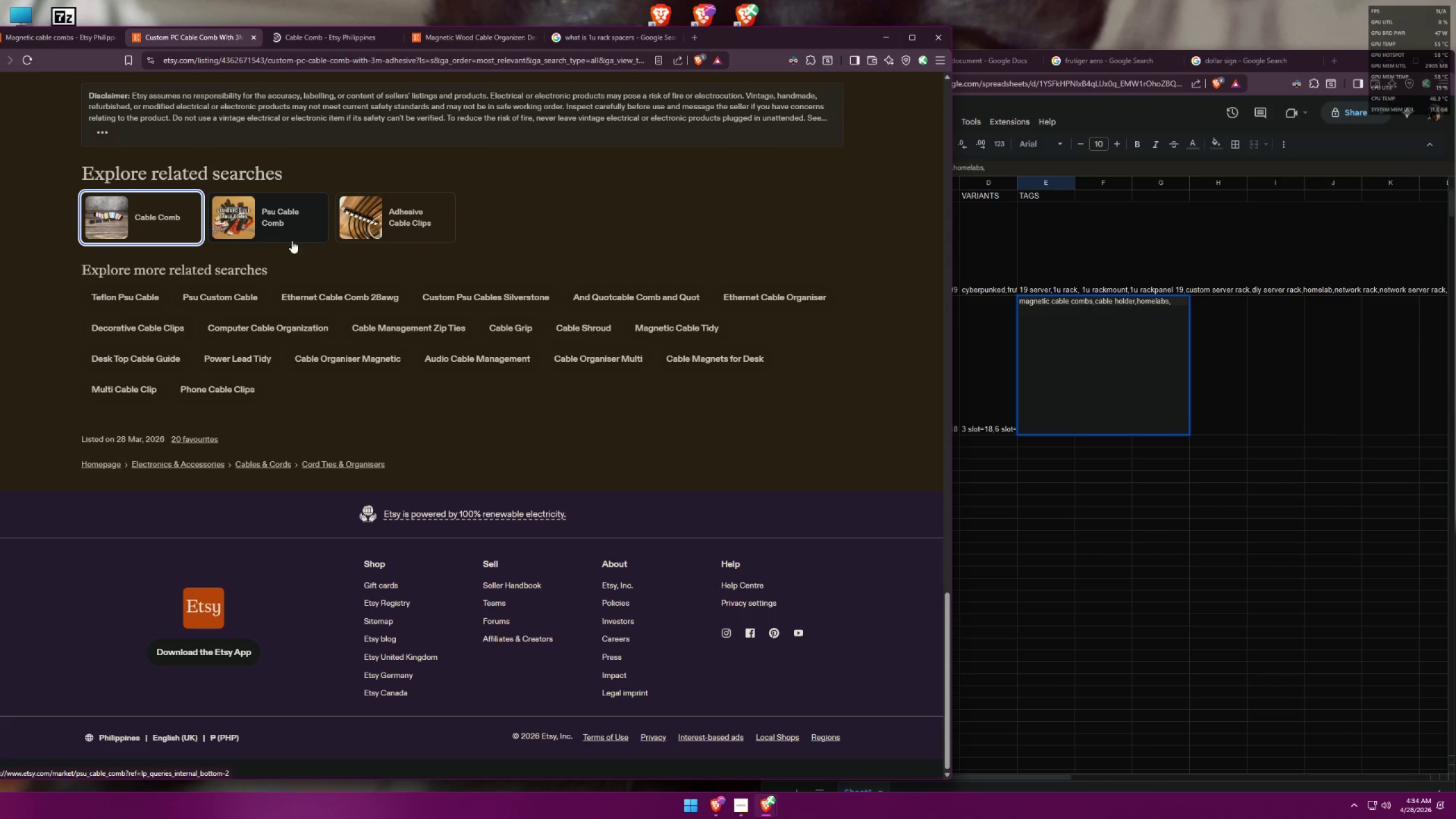 
middle_click([402, 234])
 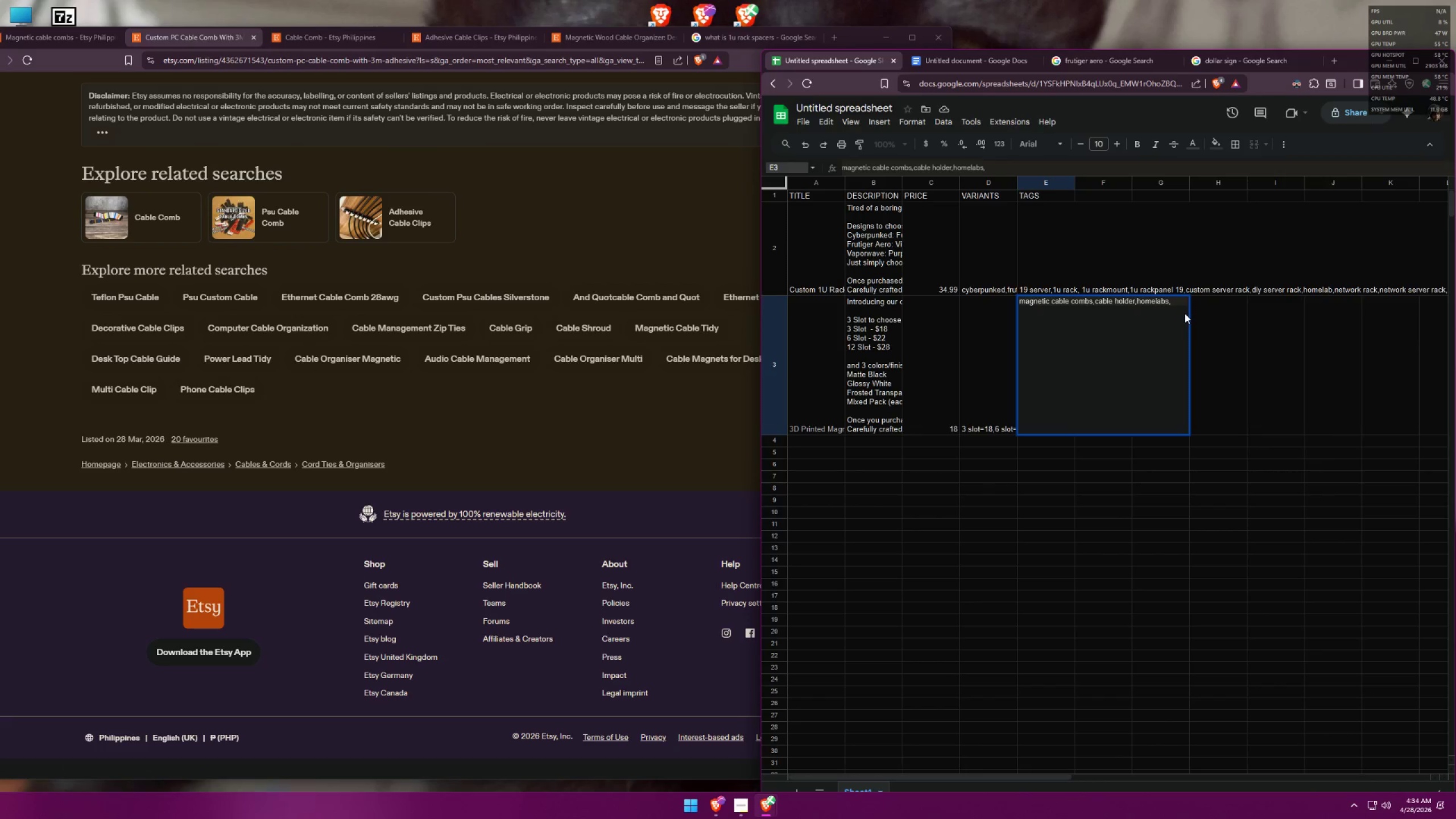 
type(cable comb,adhesive cable clips,)
 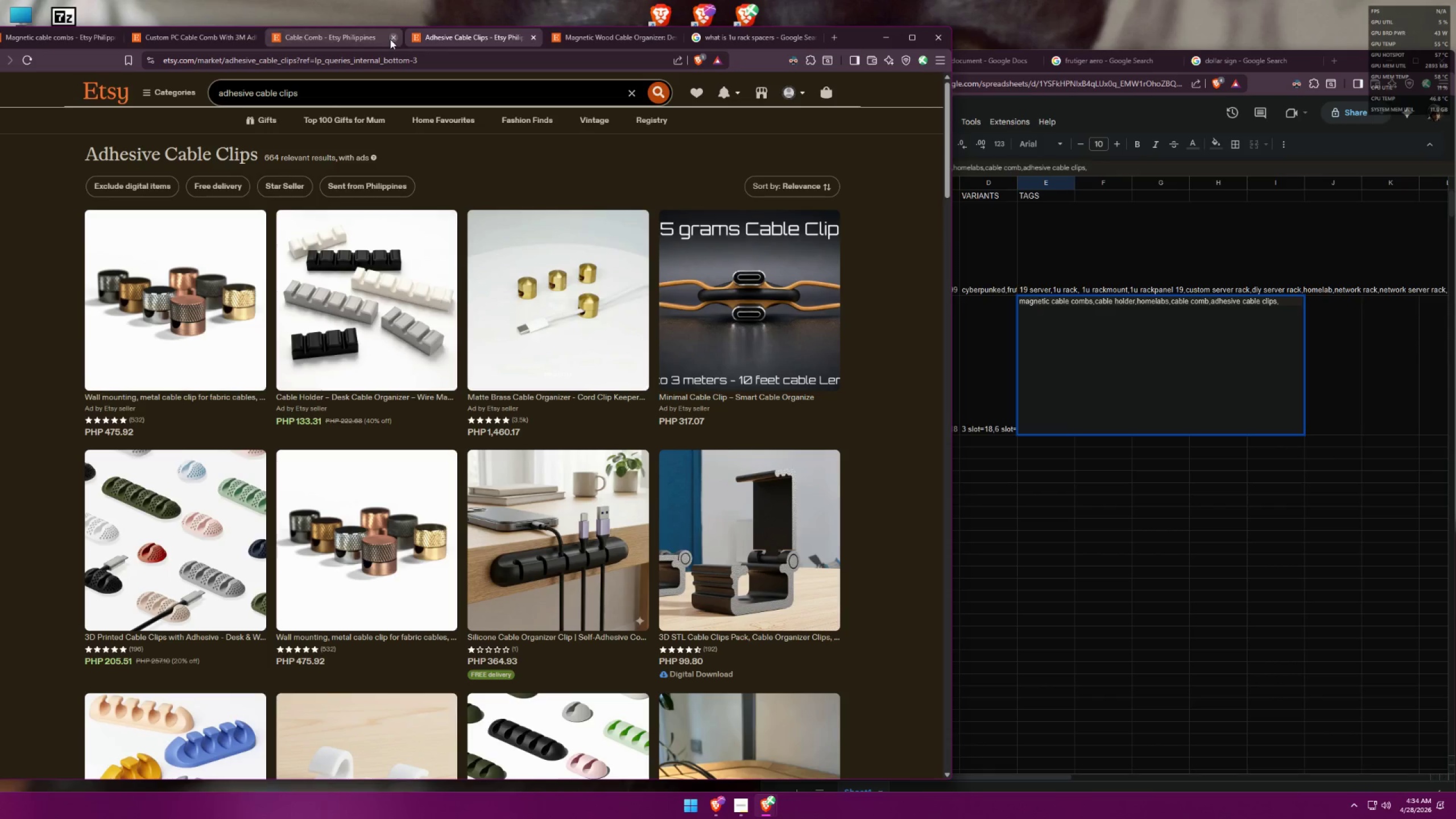 
double_click([397, 38])
 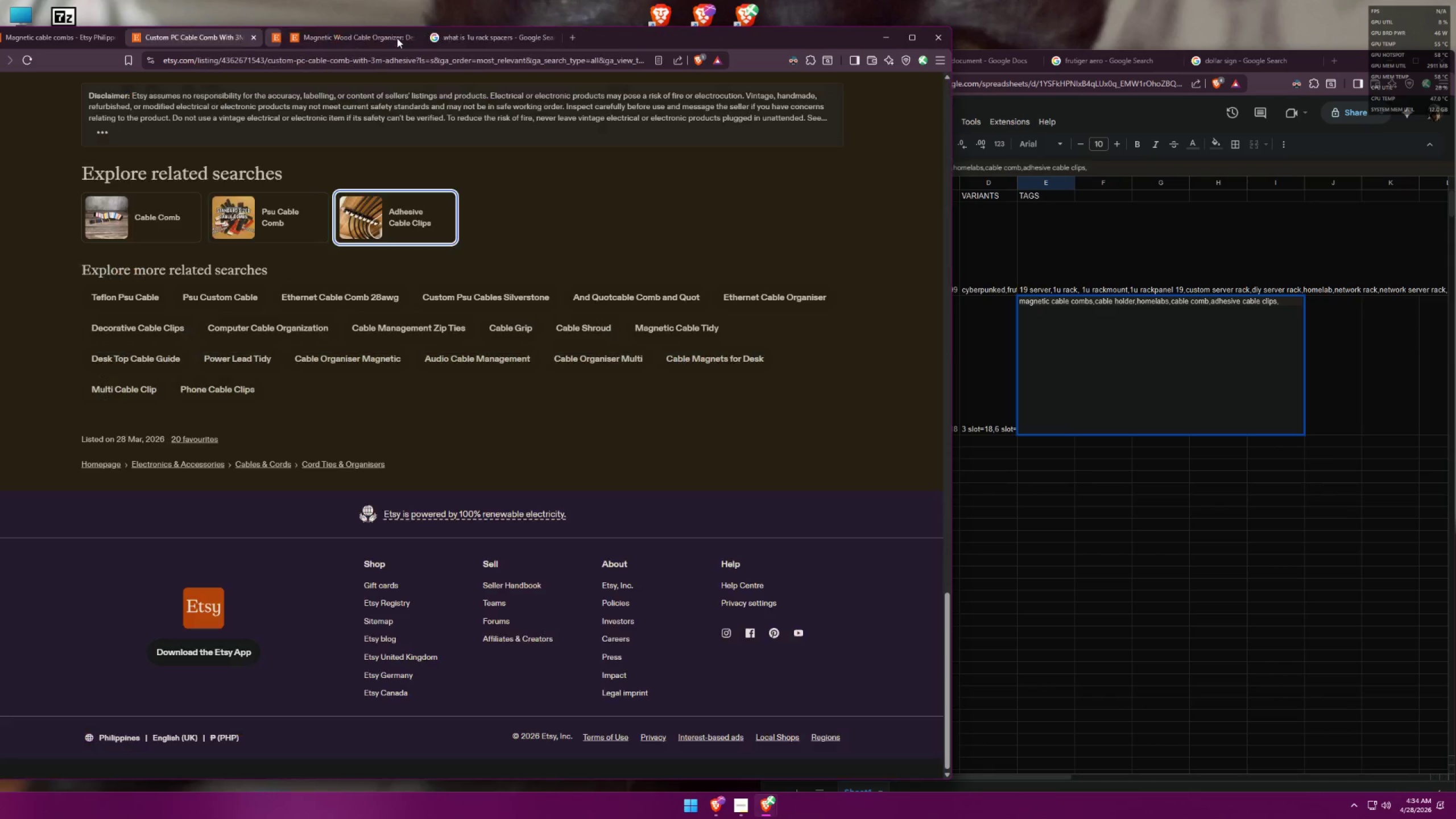 
triple_click([397, 38])
 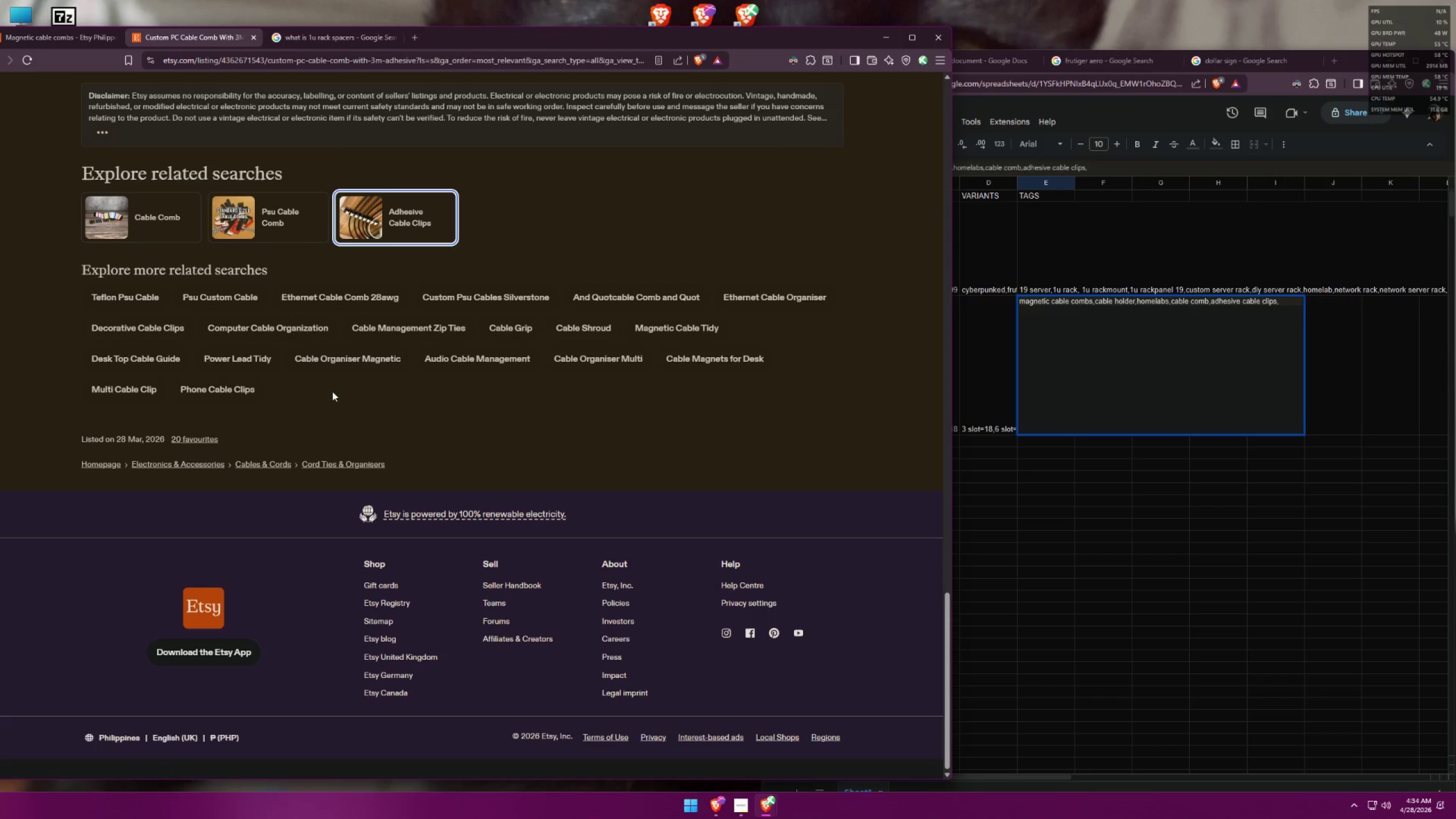 
middle_click([133, 381])
 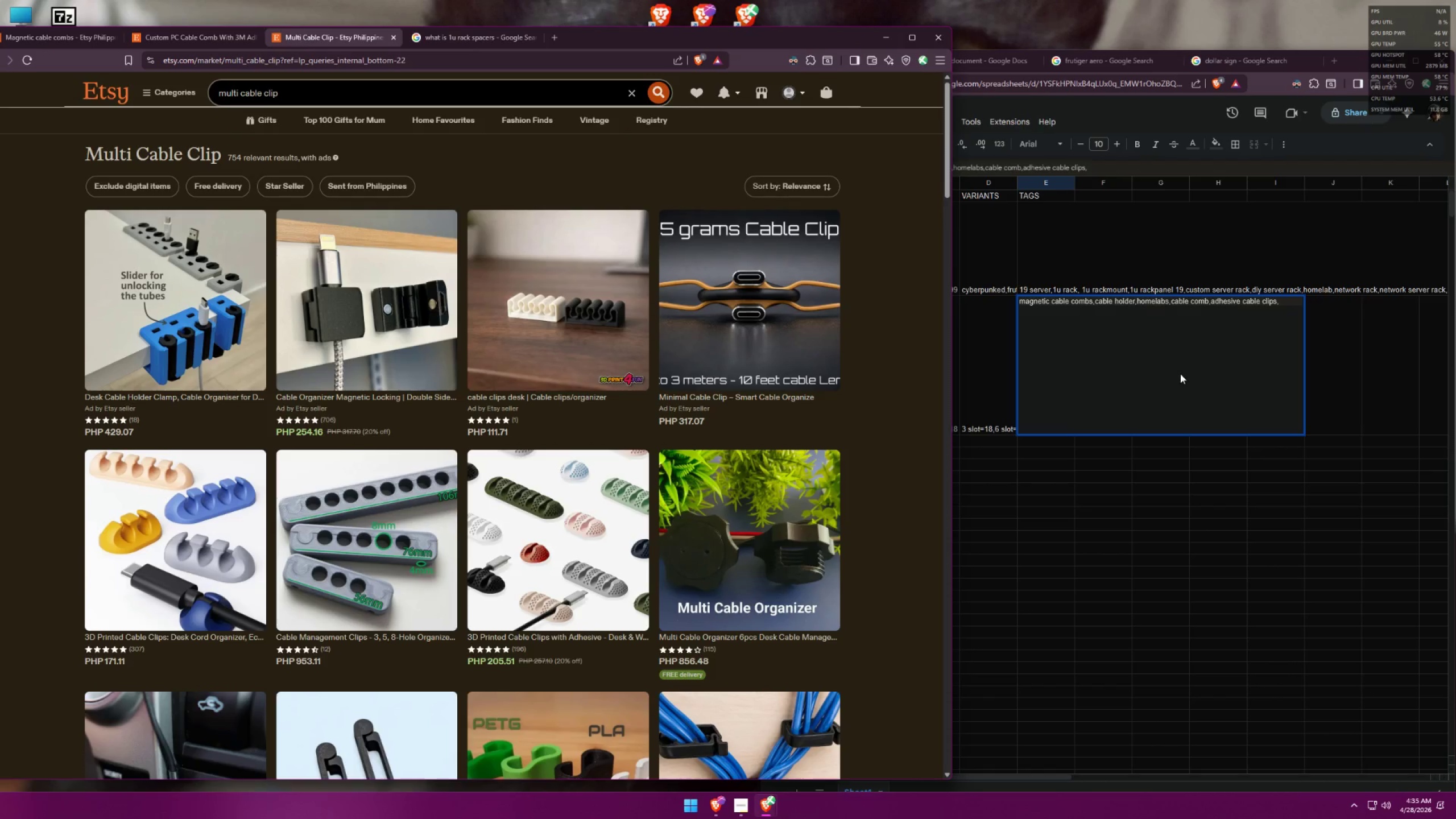 
wait(6.41)
 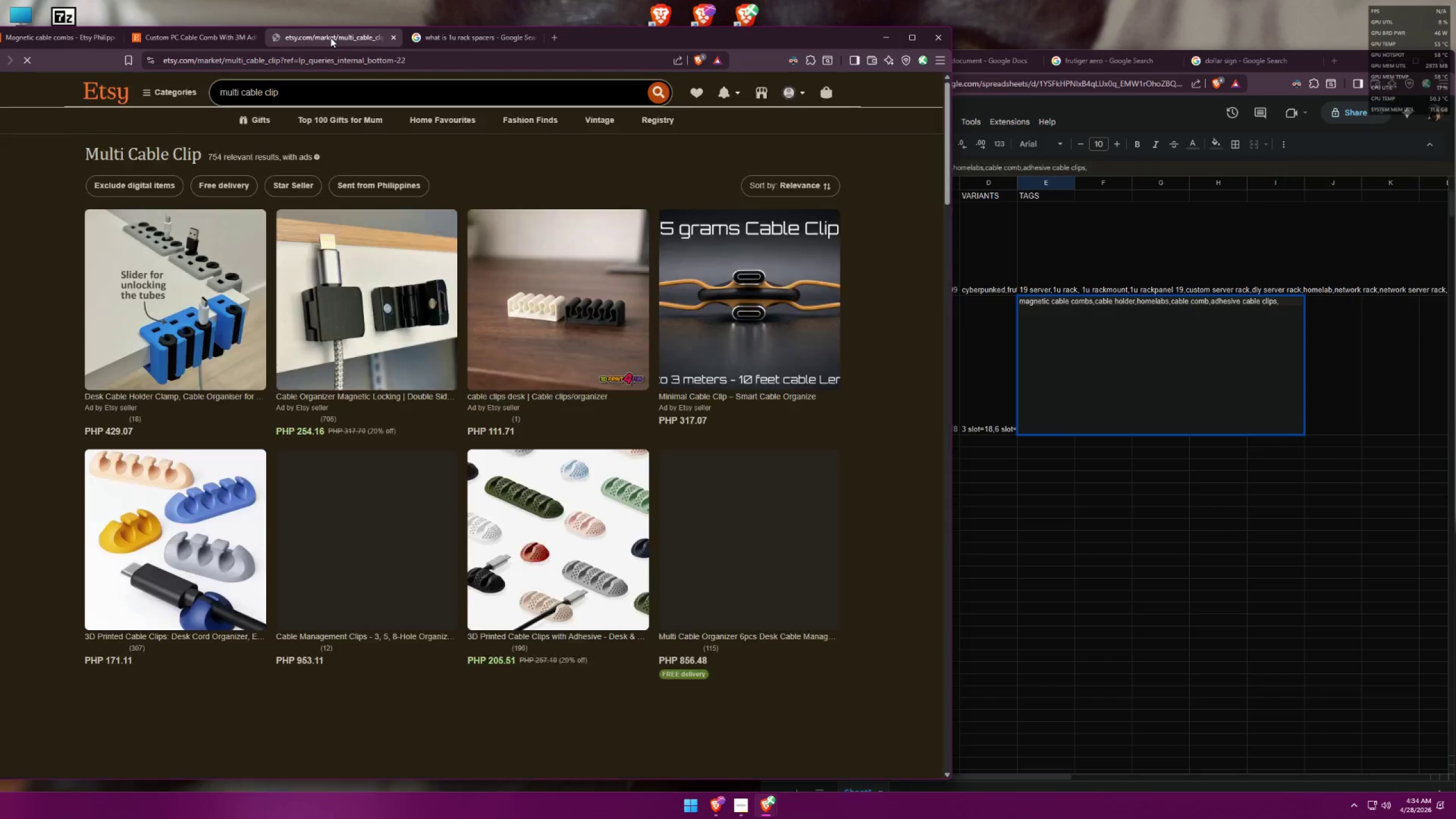 
left_click([1280, 297])
 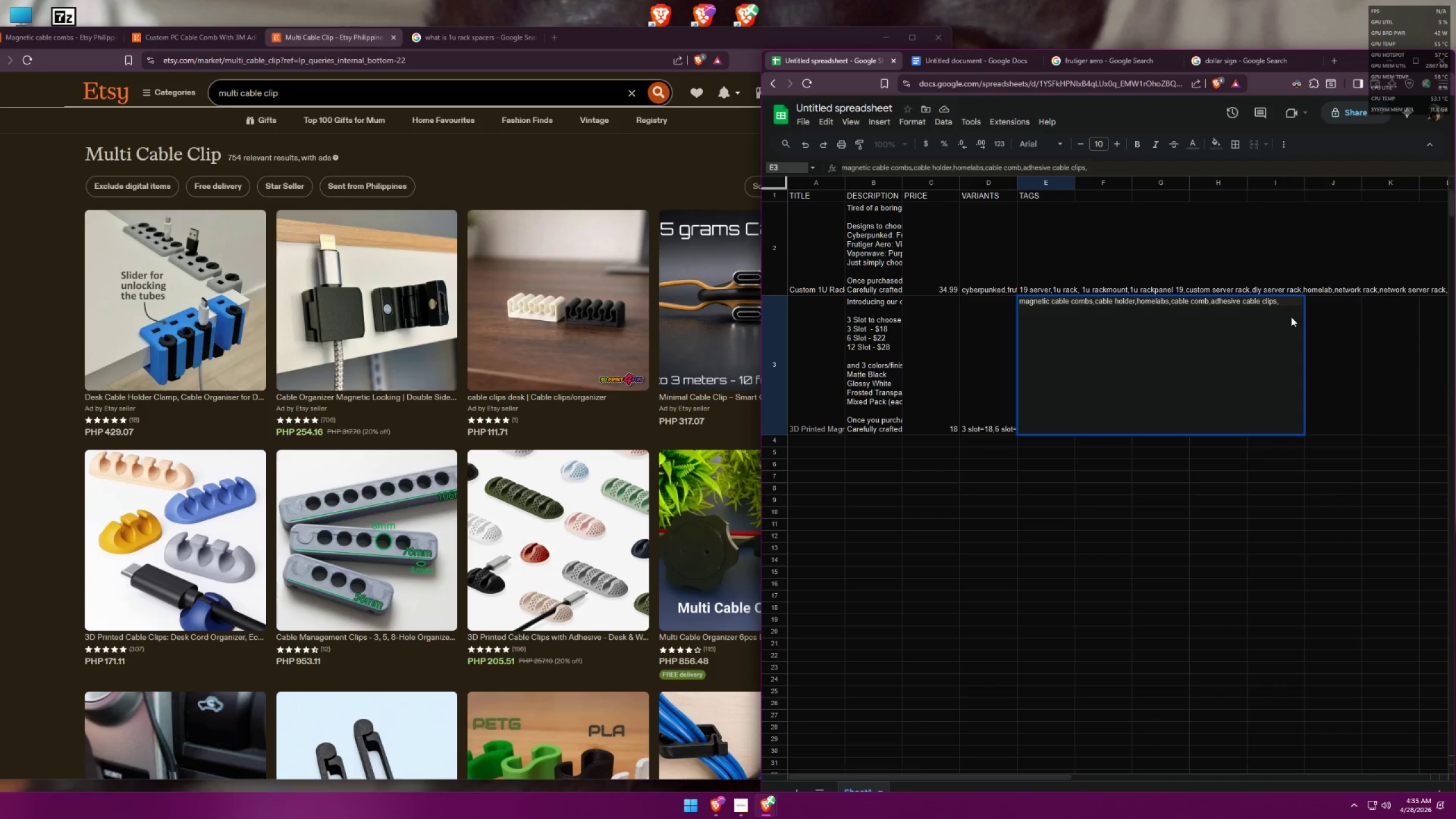 
type(multi cable clip,)
 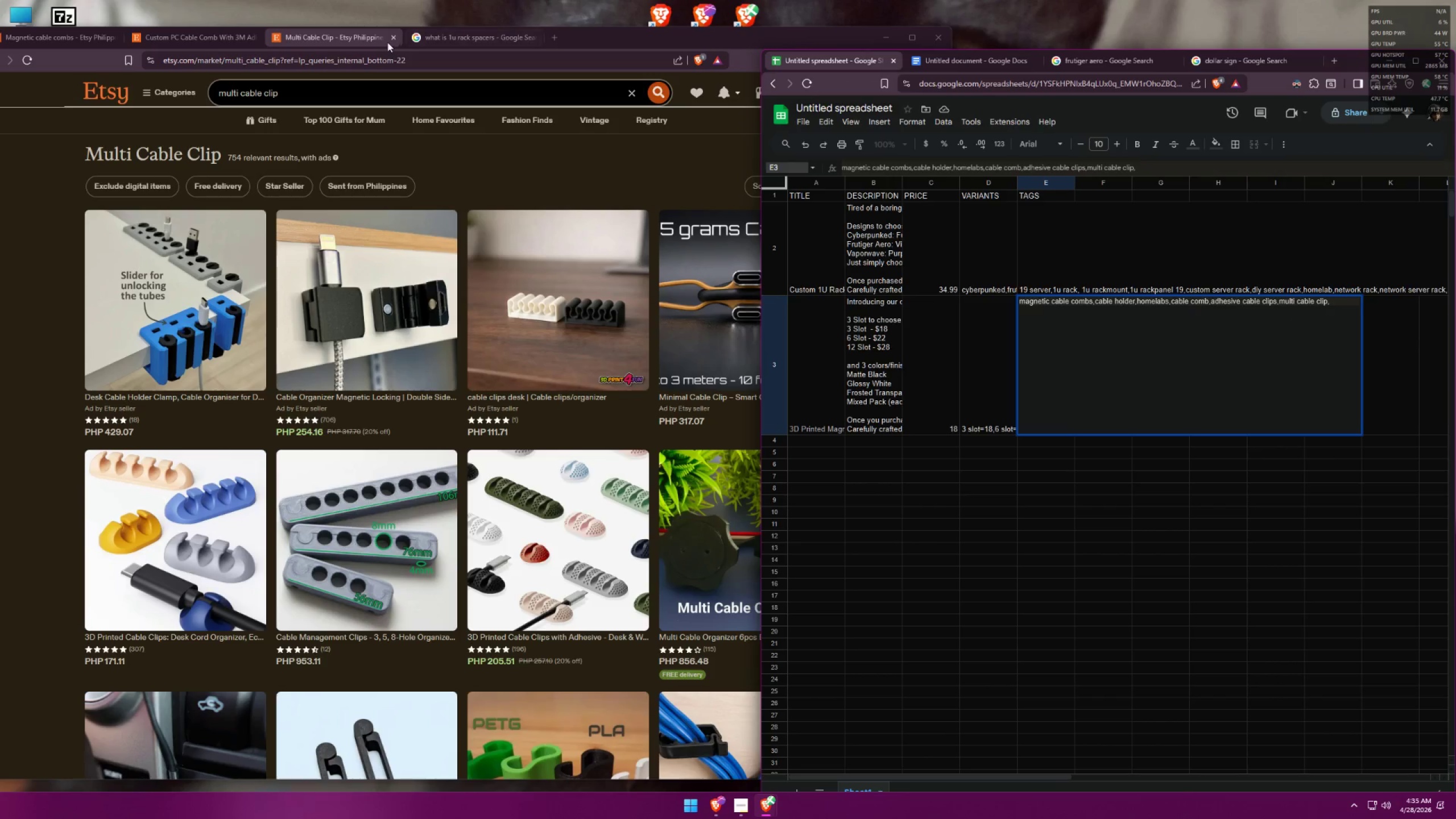 
left_click([392, 38])
 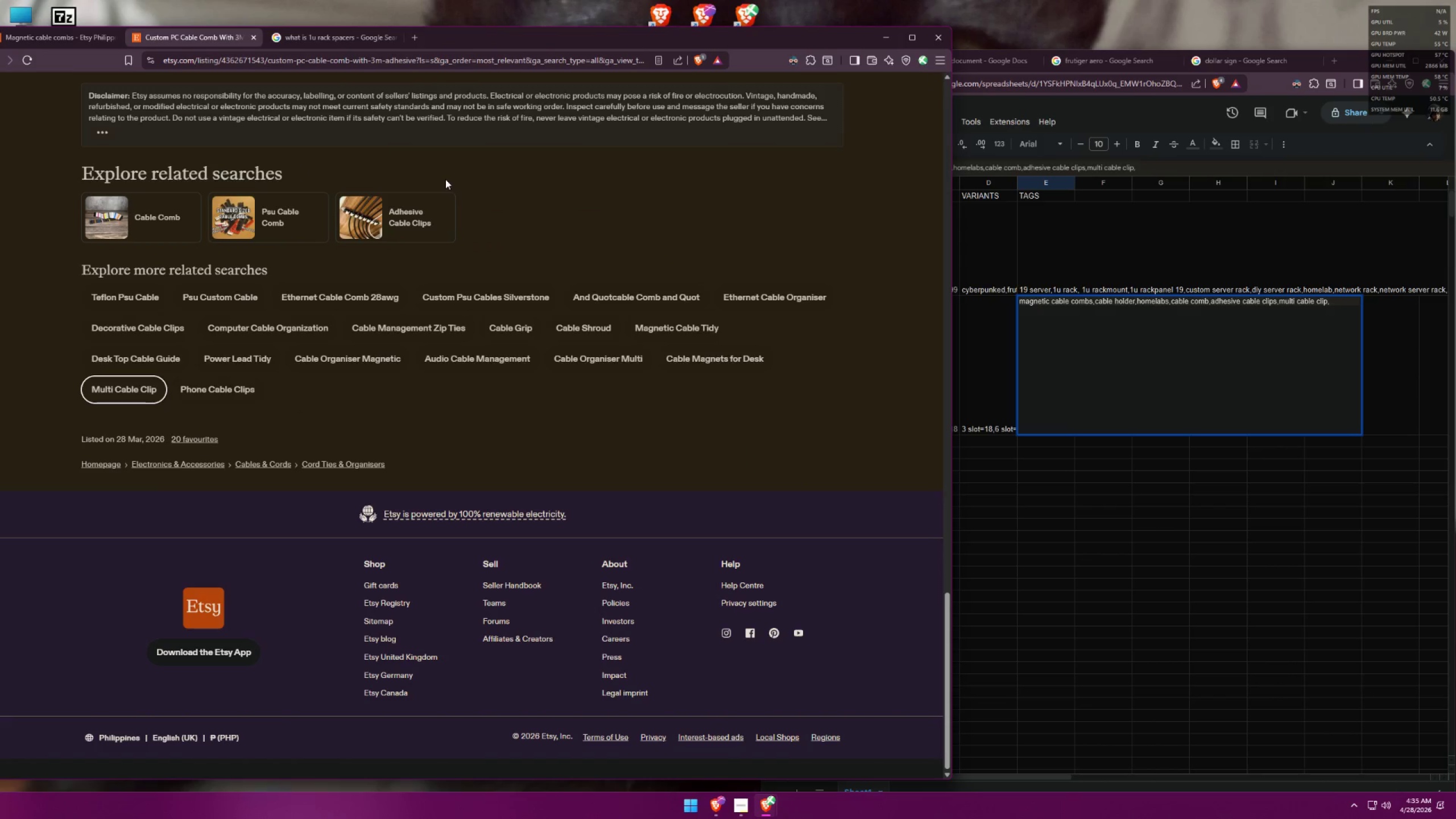 
wait(5.19)
 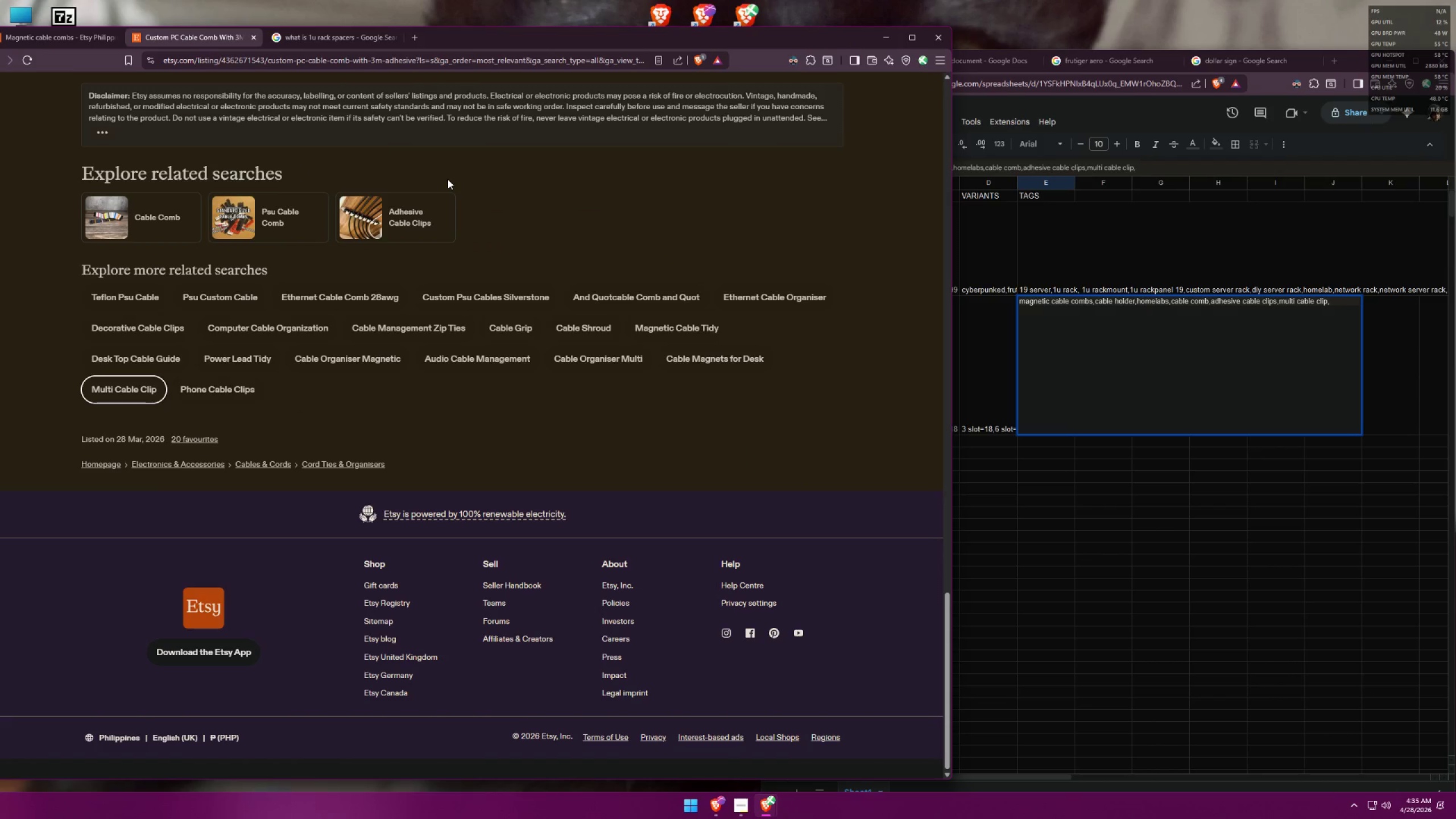 
middle_click([252, 297])
 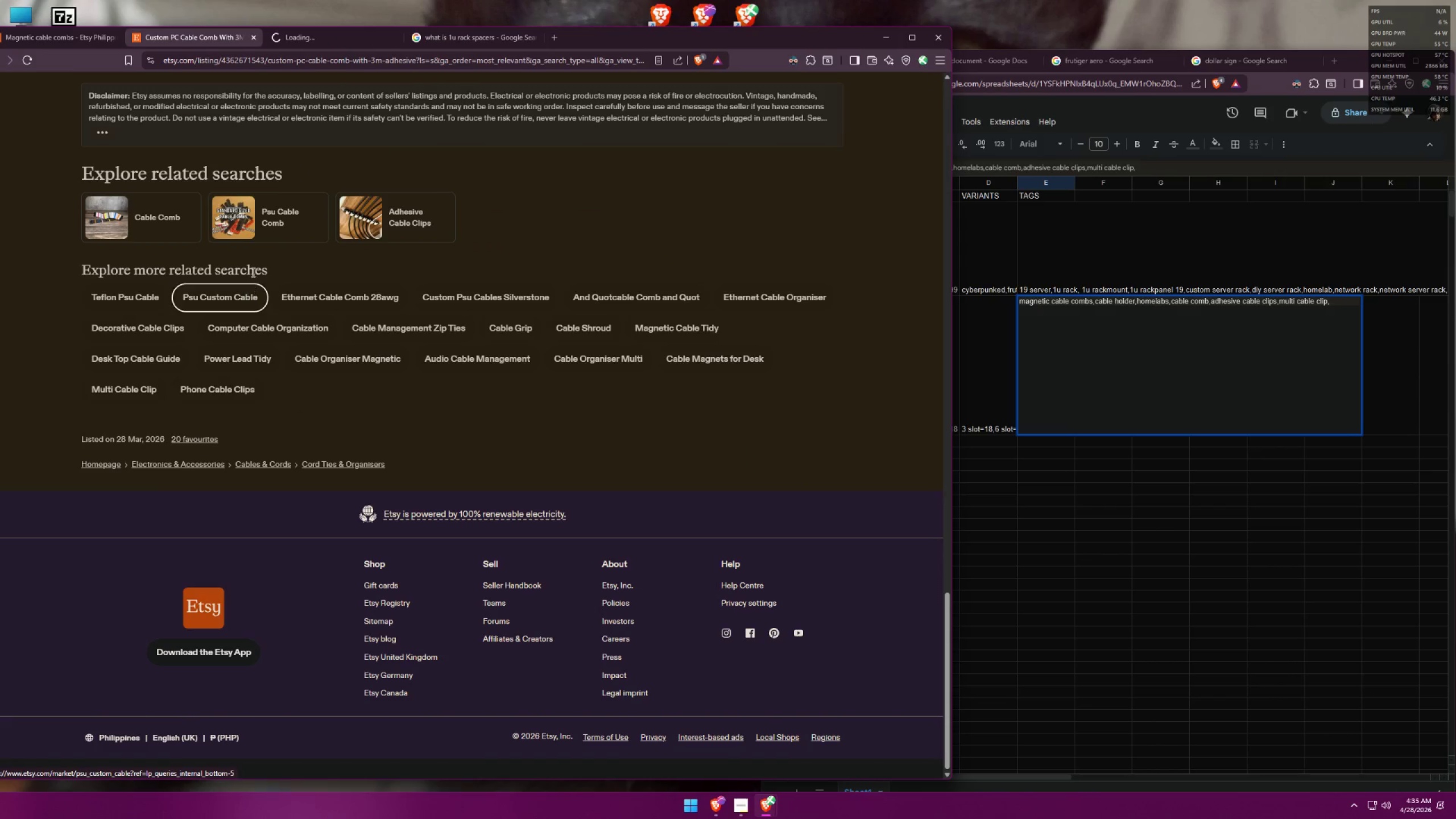 
middle_click([270, 229])
 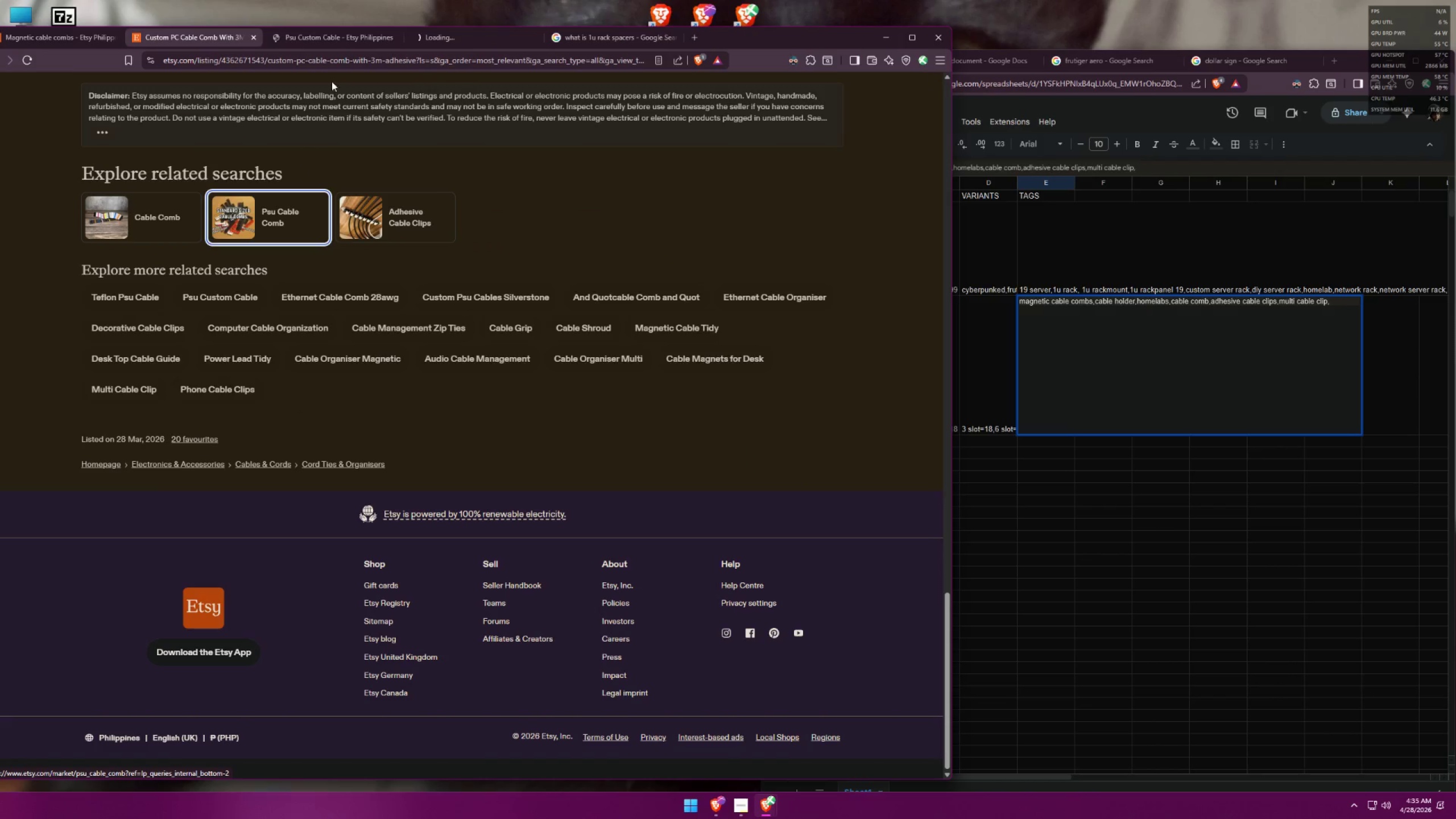 
mouse_move([353, 40])
 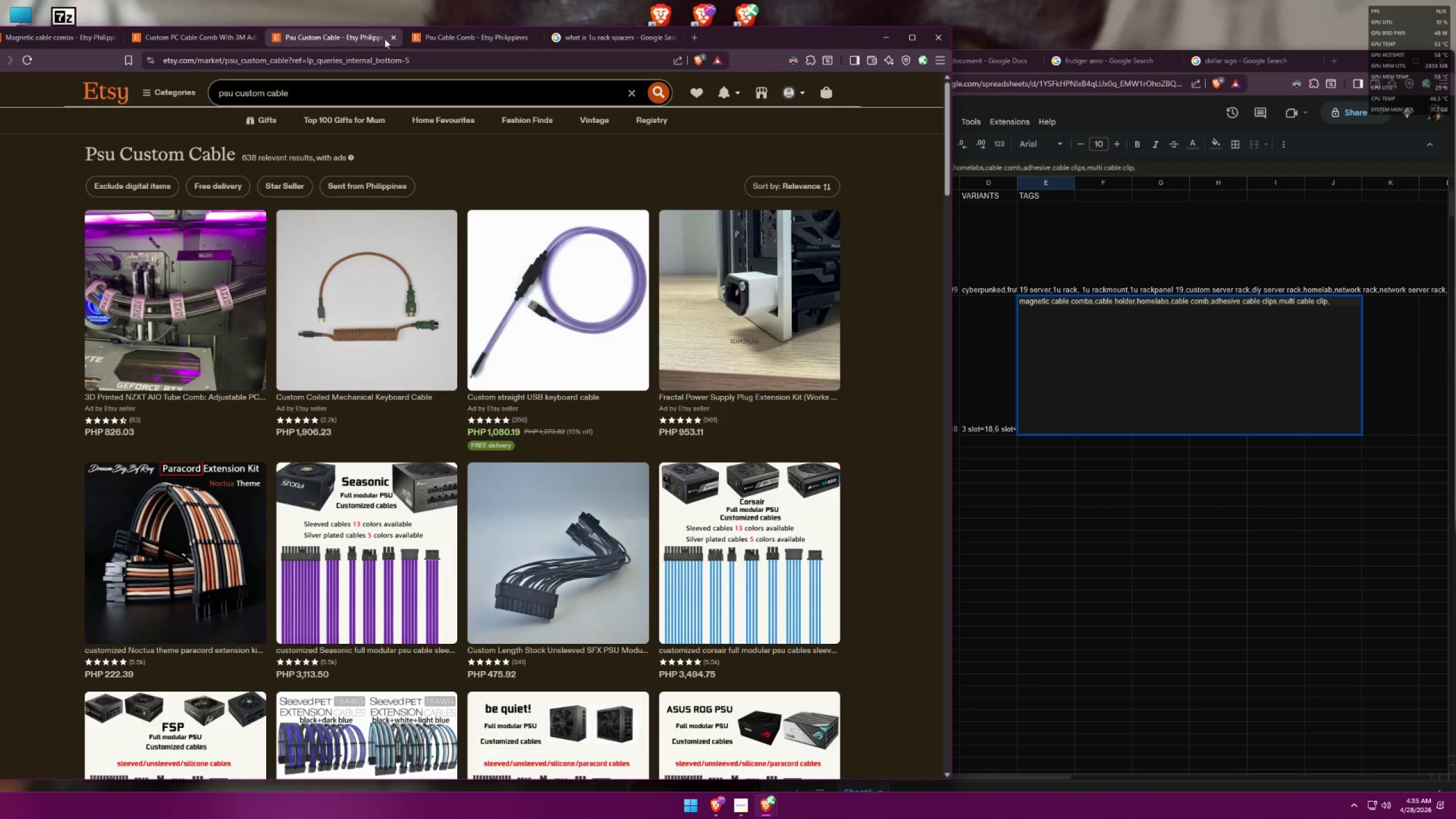 
left_click([452, 42])
 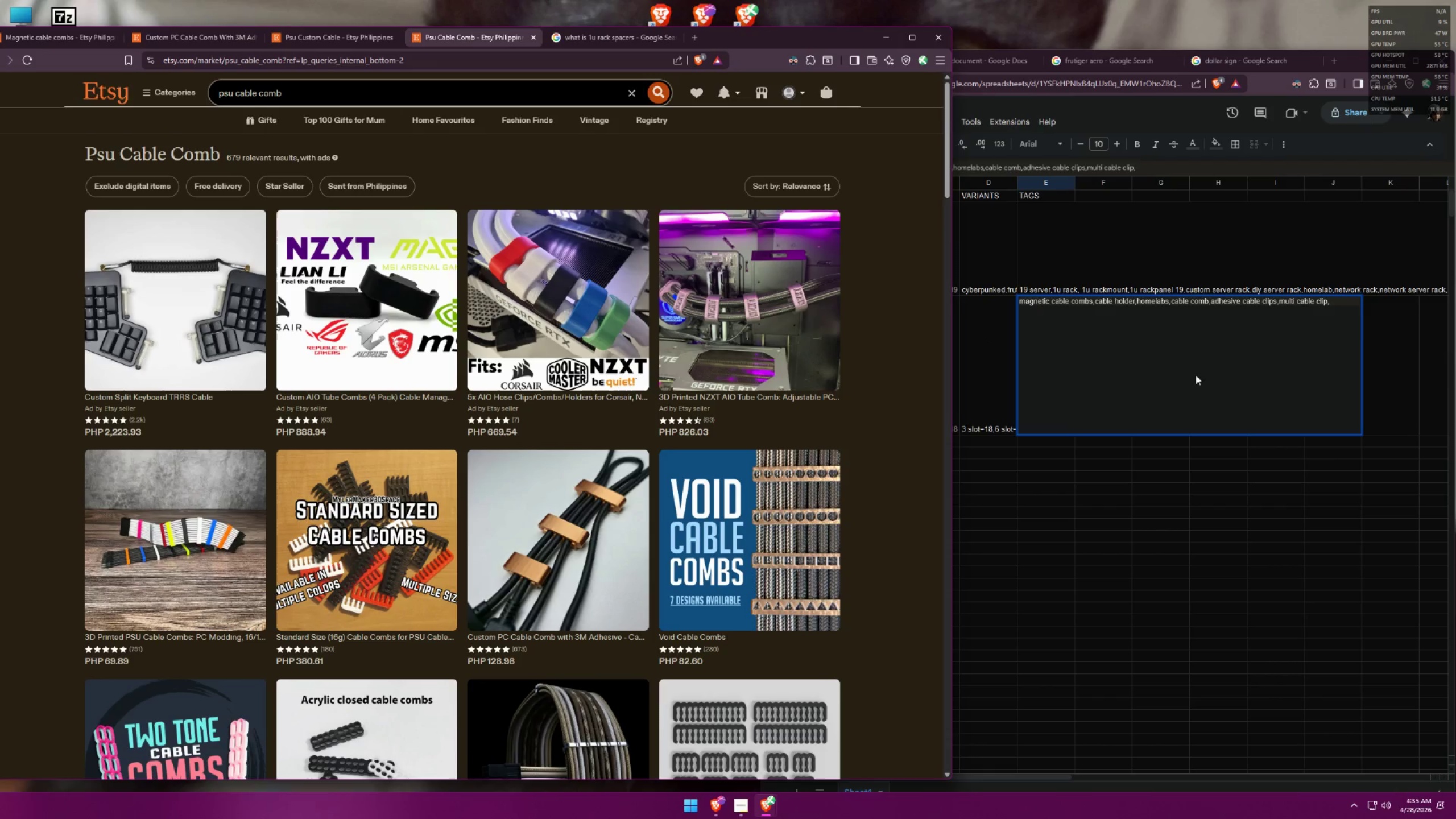 
left_click([1339, 300])
 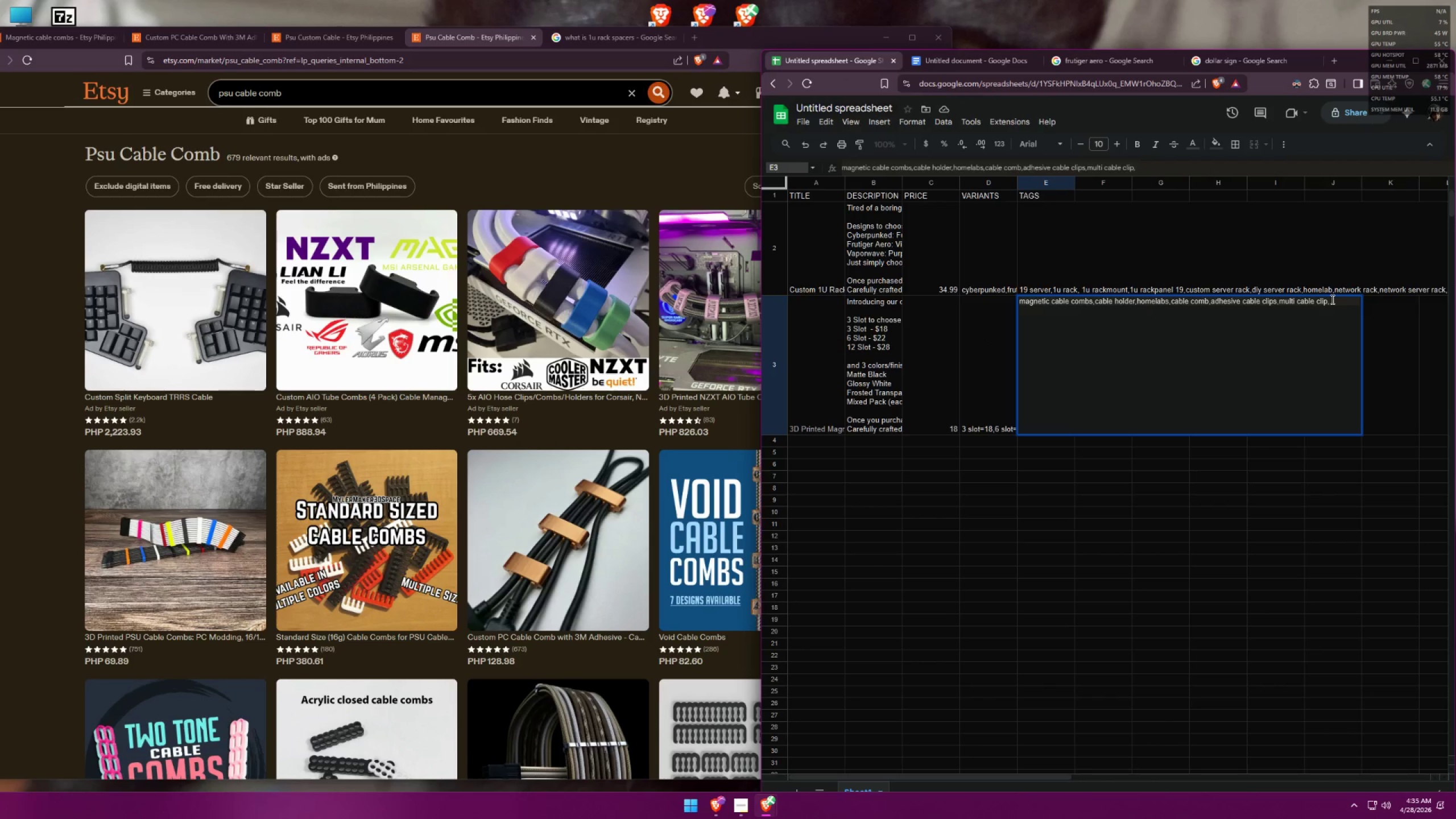 
type(psu cable comb,)
 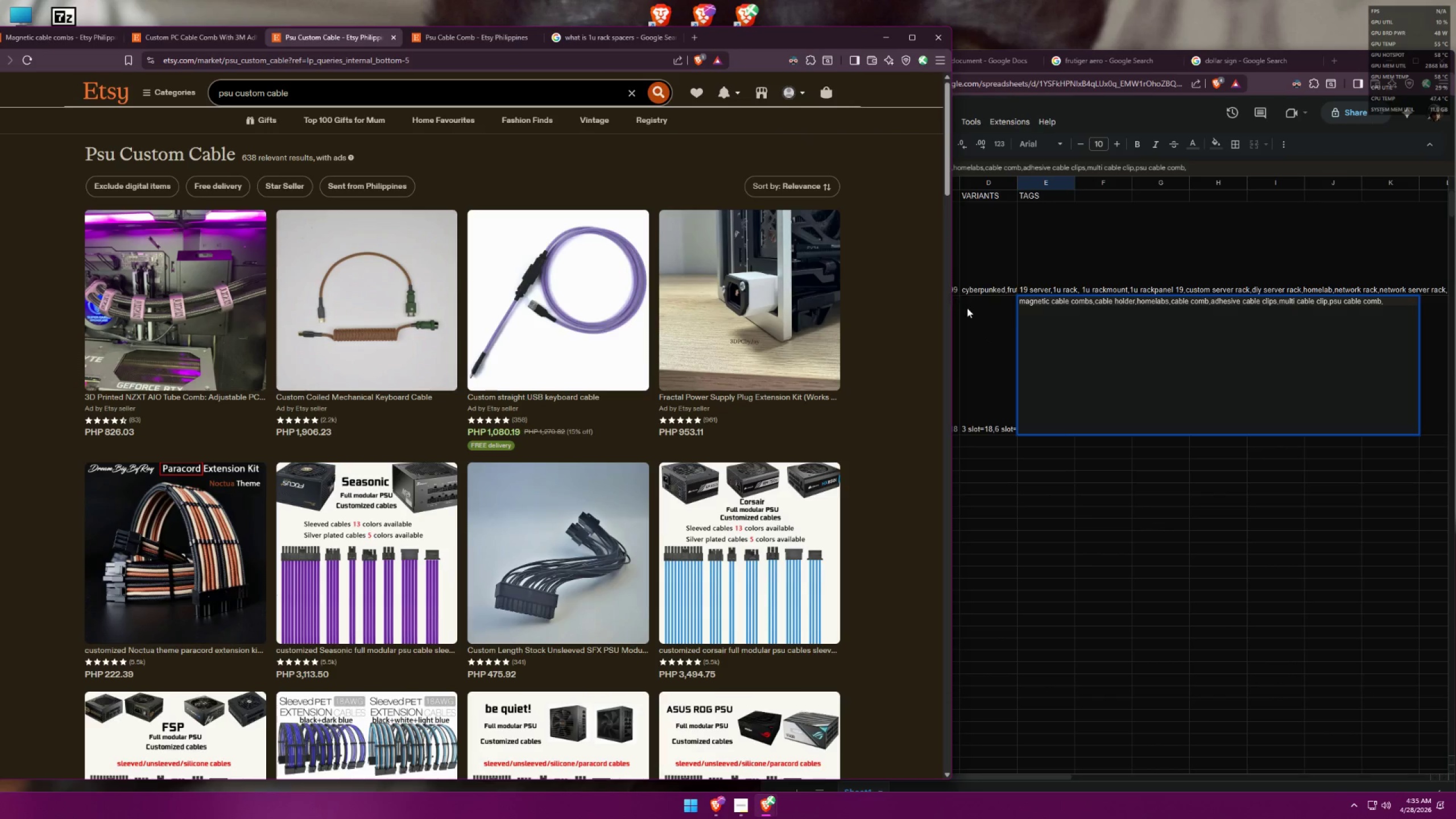 
left_click([1393, 303])
 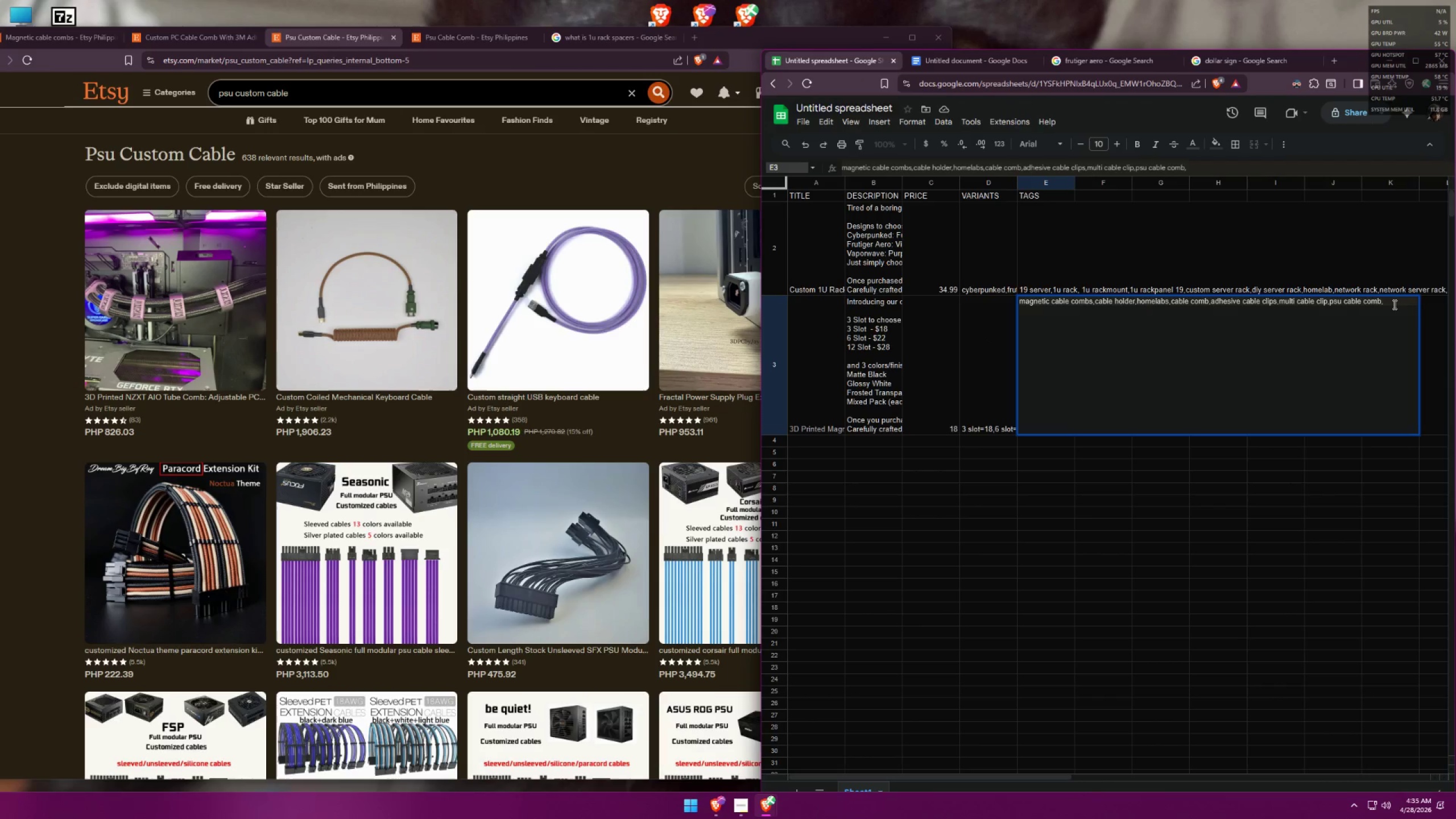 
type(psu custom cable,)
 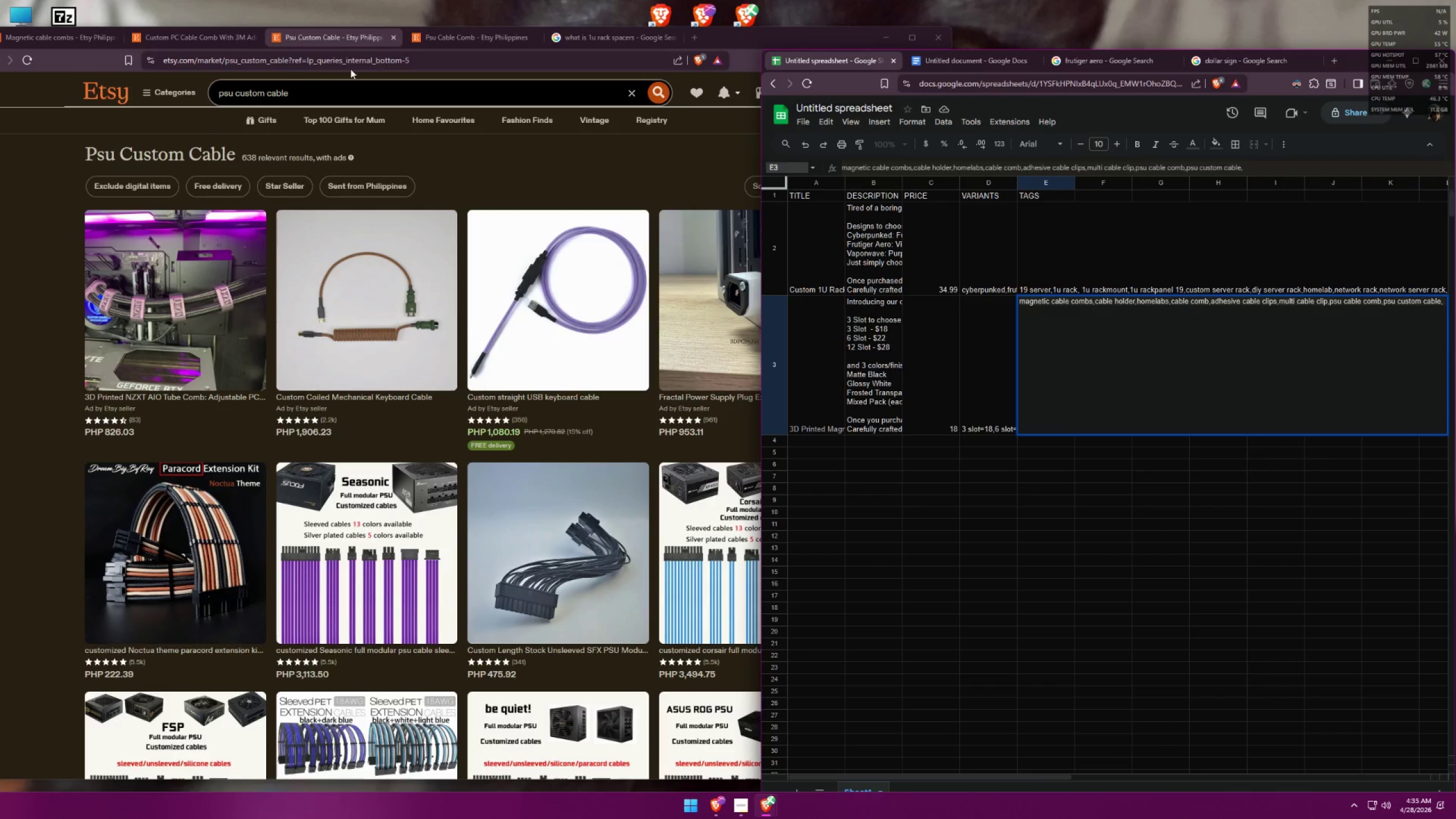 
left_click_drag(start_coordinate=[193, 44], to_coordinate=[192, 40])
 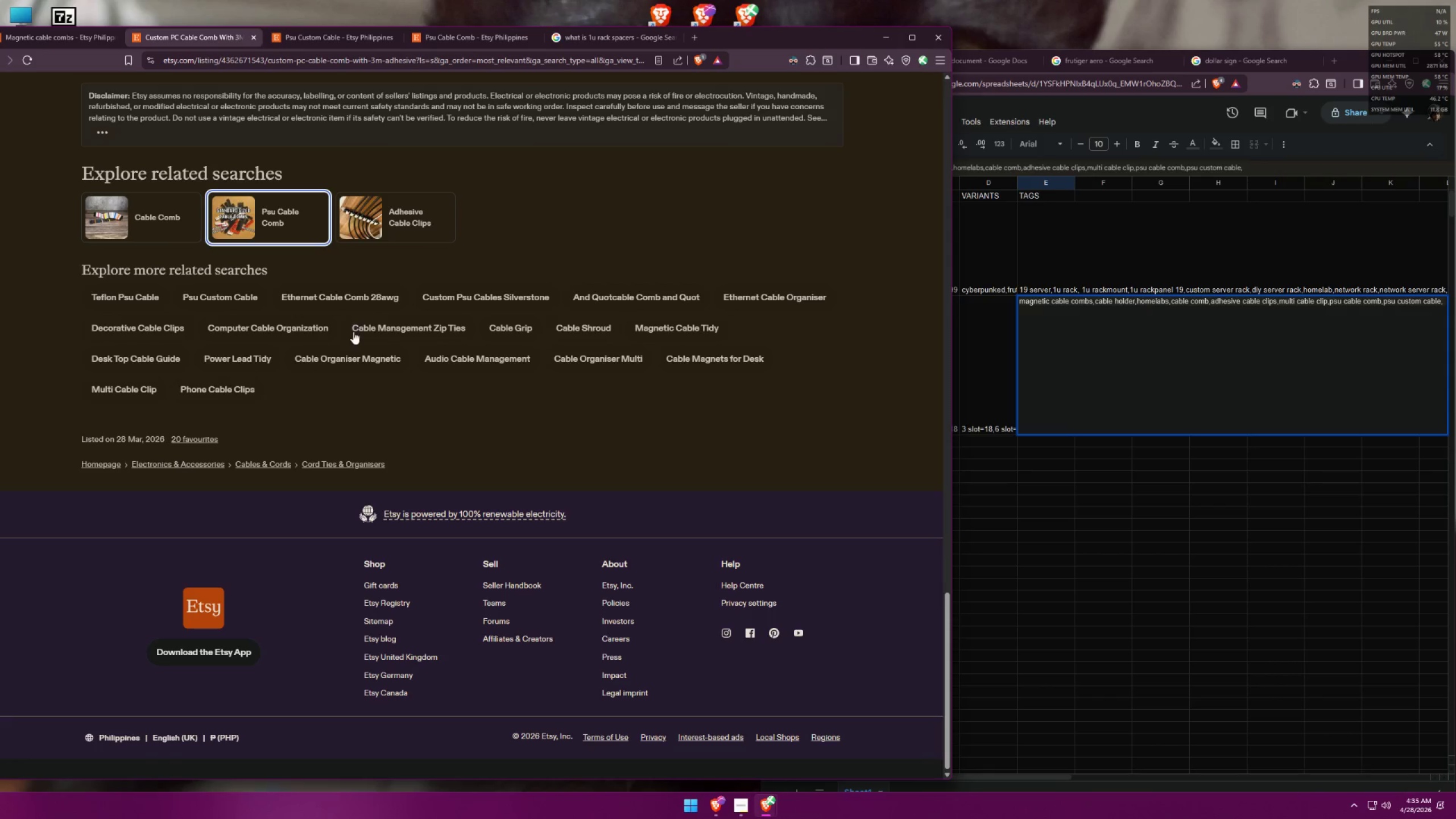 
middle_click([358, 354])
 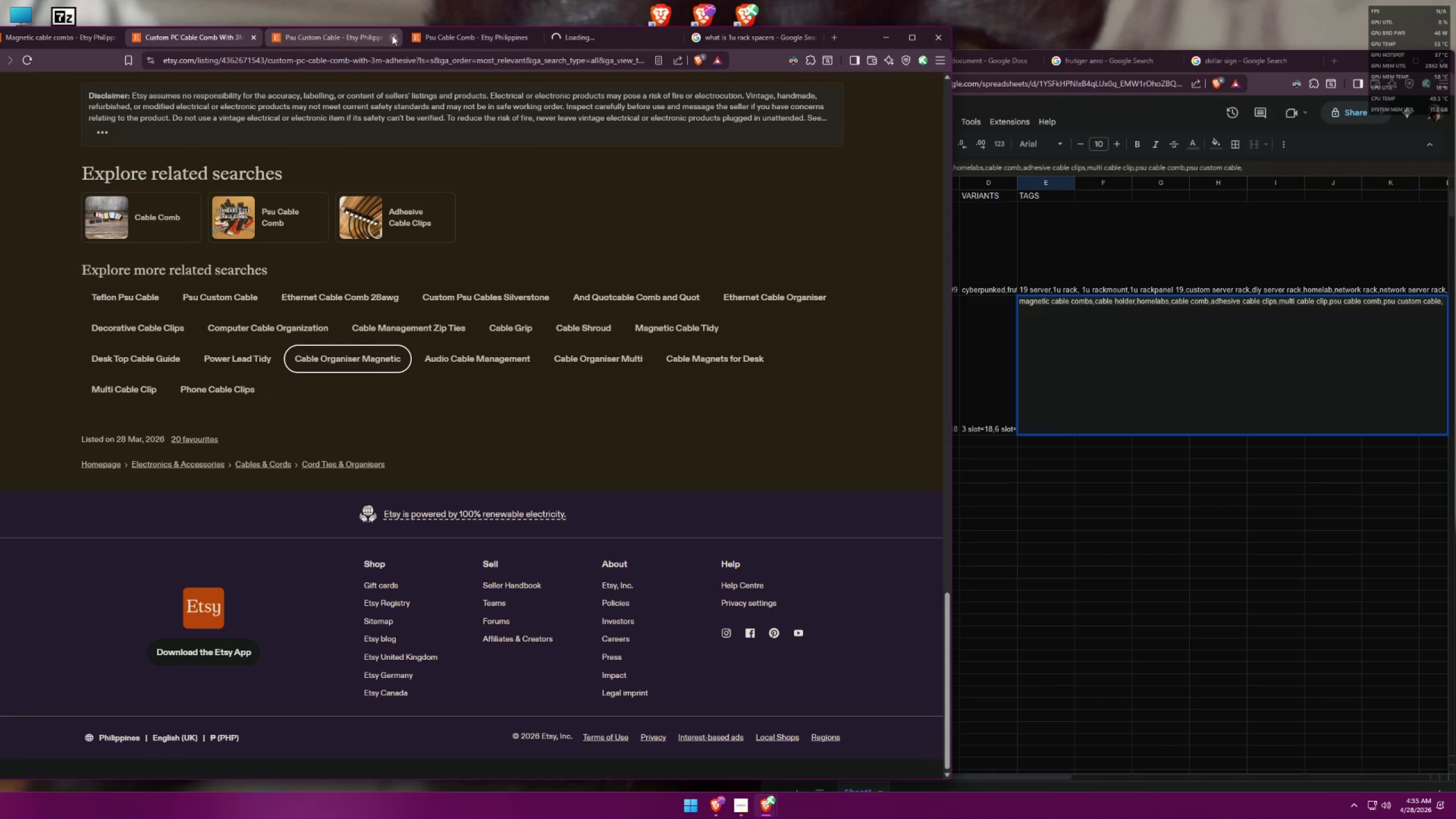 
double_click([396, 38])
 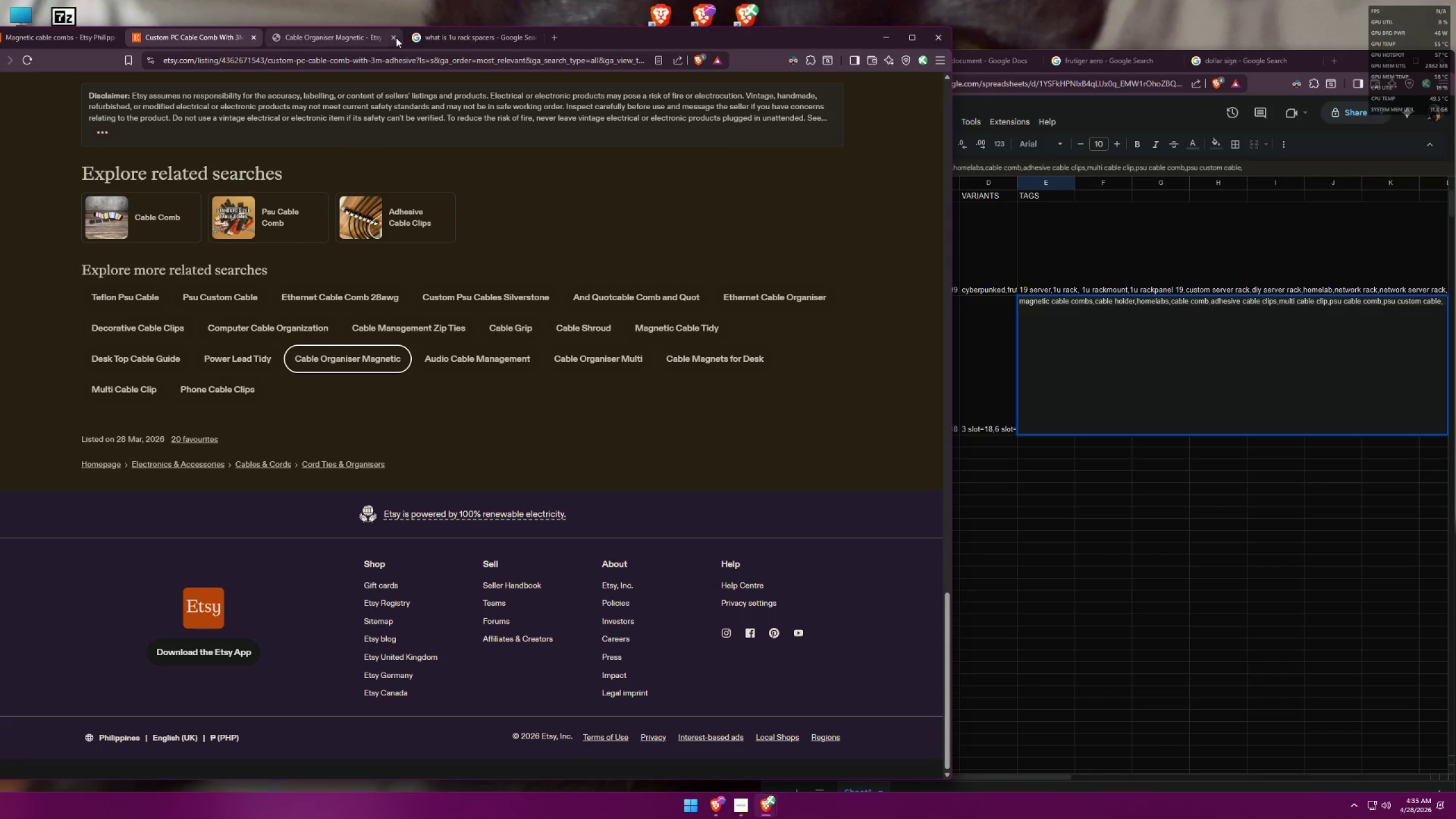 
left_click([358, 35])
 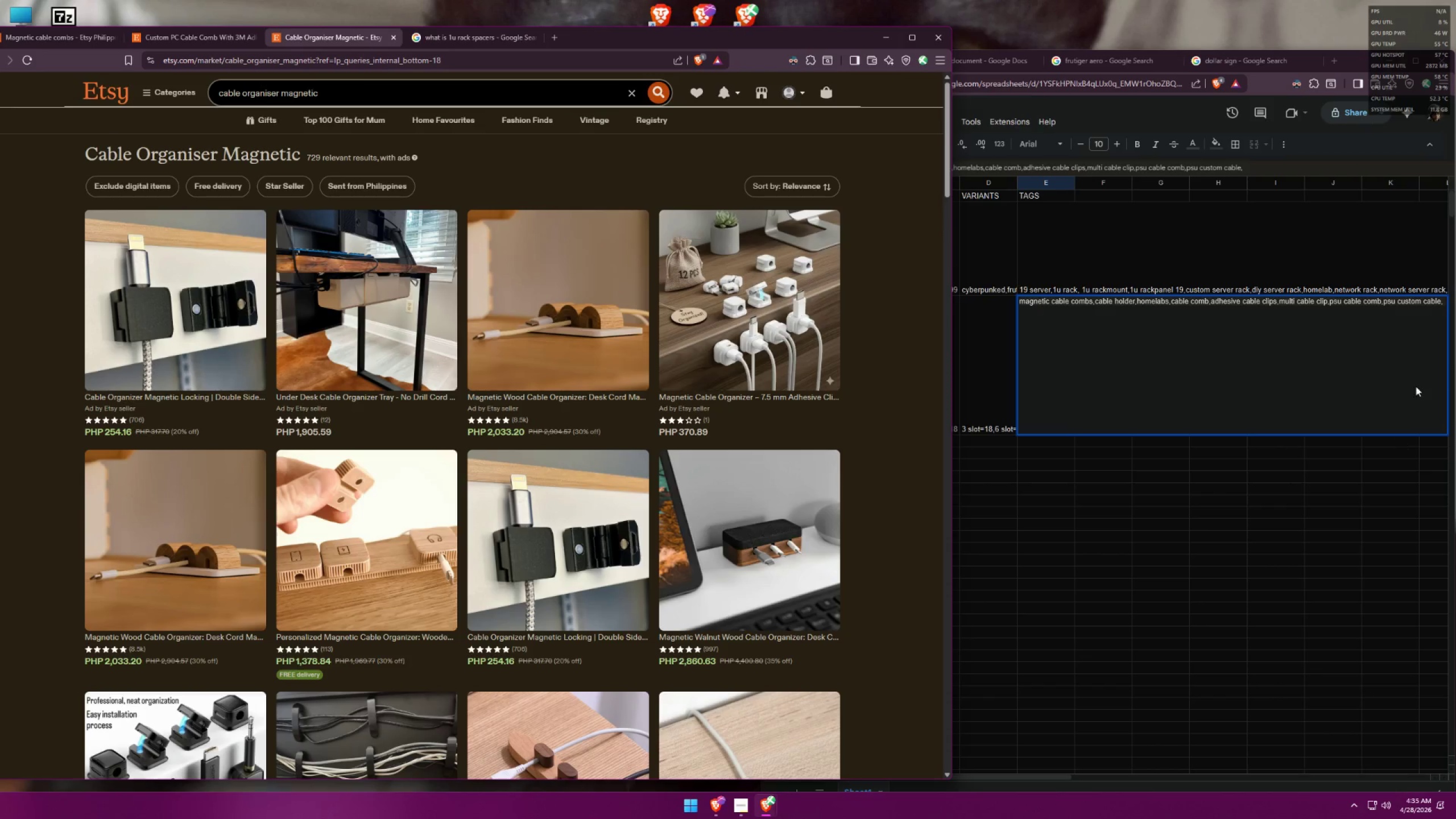 
left_click([1442, 302])
 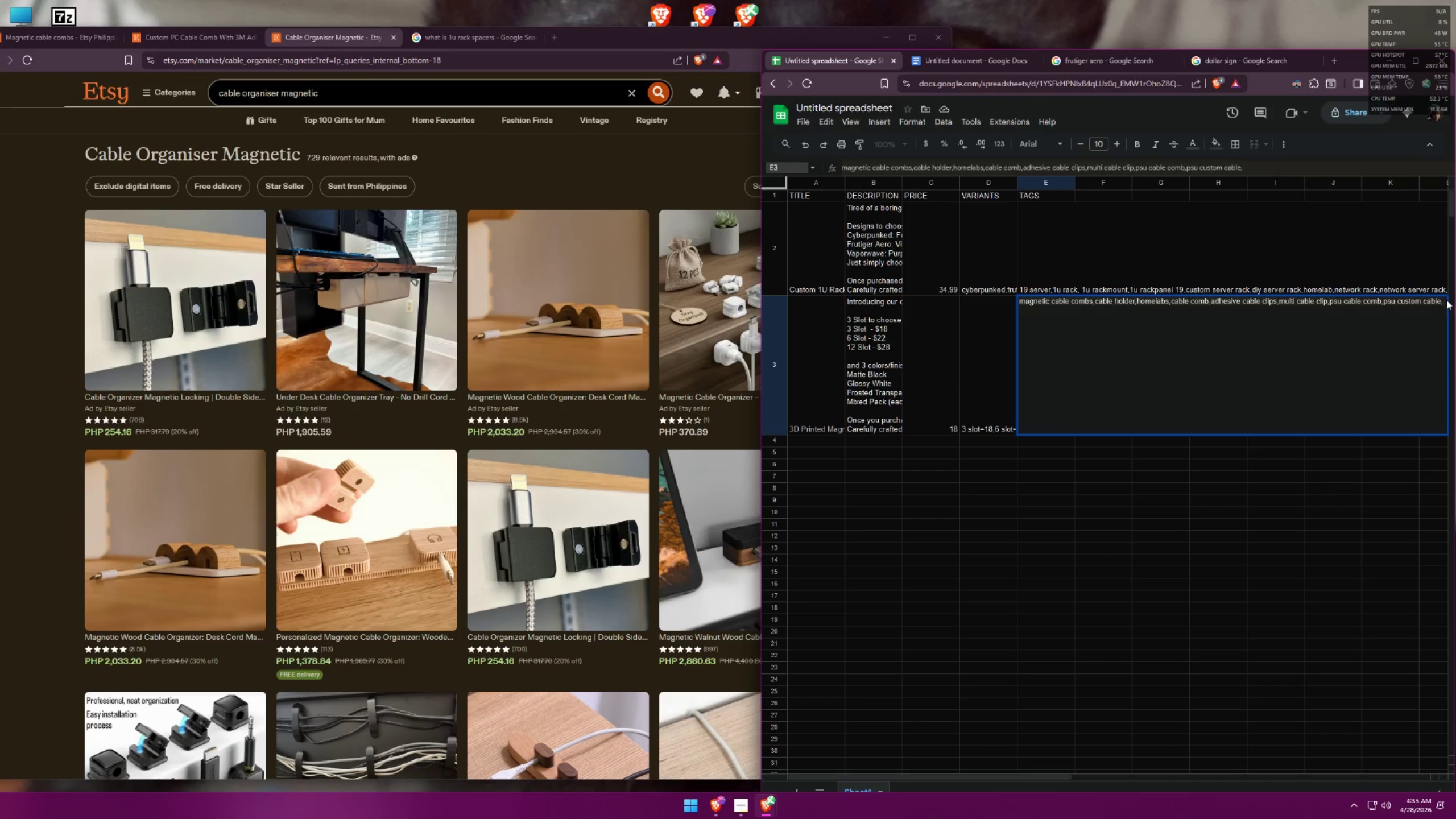 
left_click([1445, 300])
 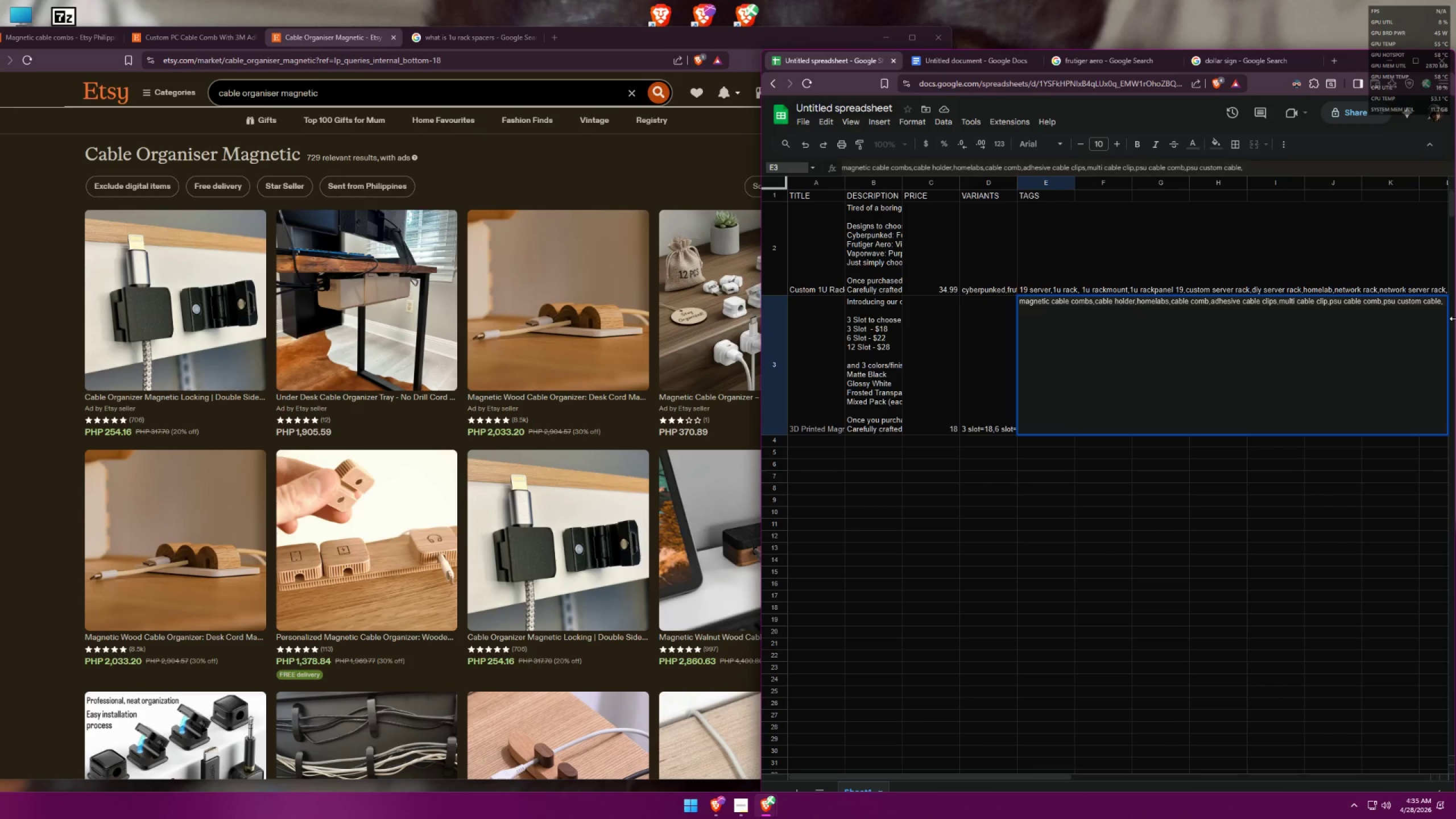 
type(cable organiser magnetic.,)
key(Backspace)
key(Backspace)
type(,)
 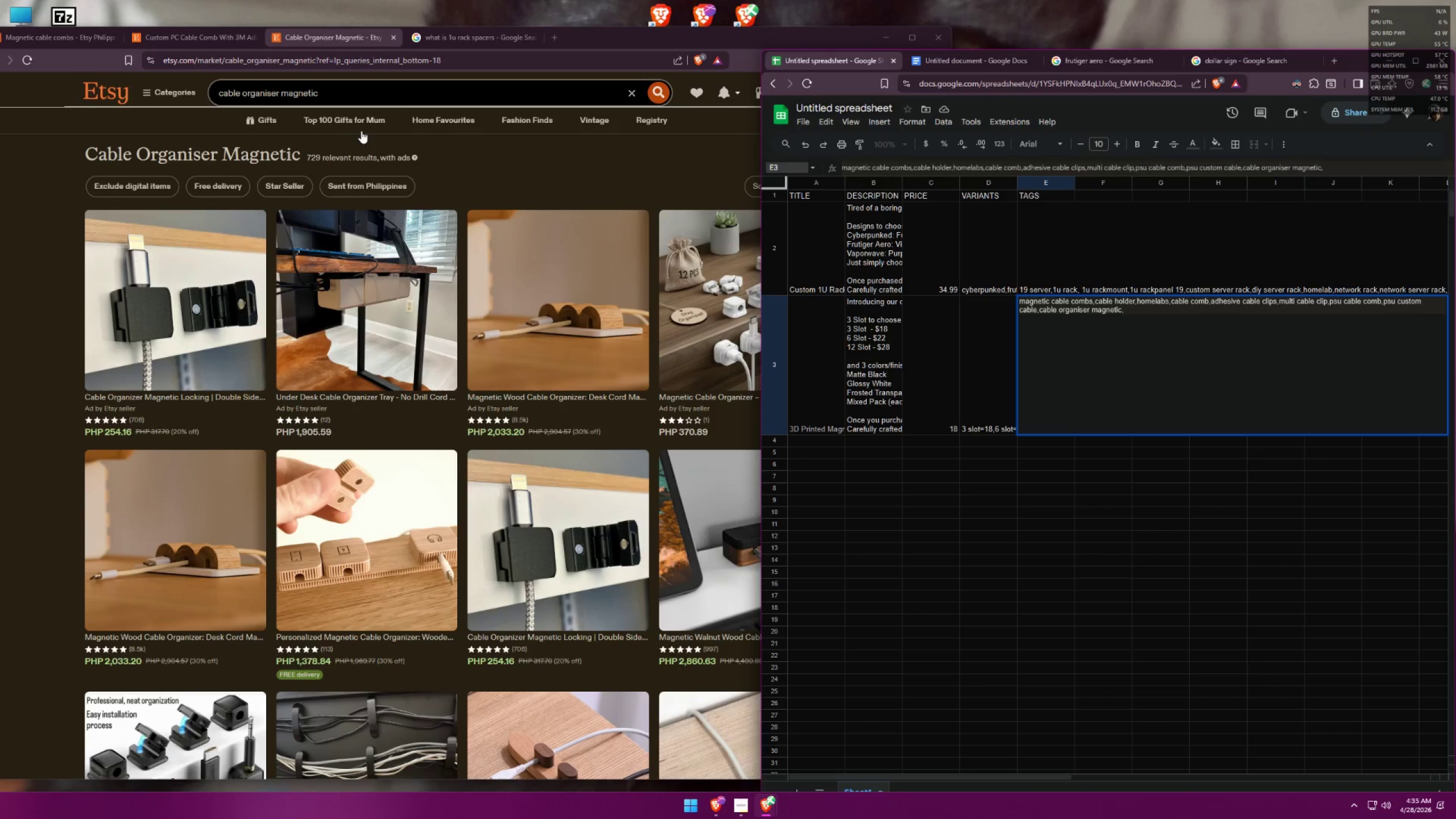 
left_click_drag(start_coordinate=[355, 101], to_coordinate=[148, 76])
 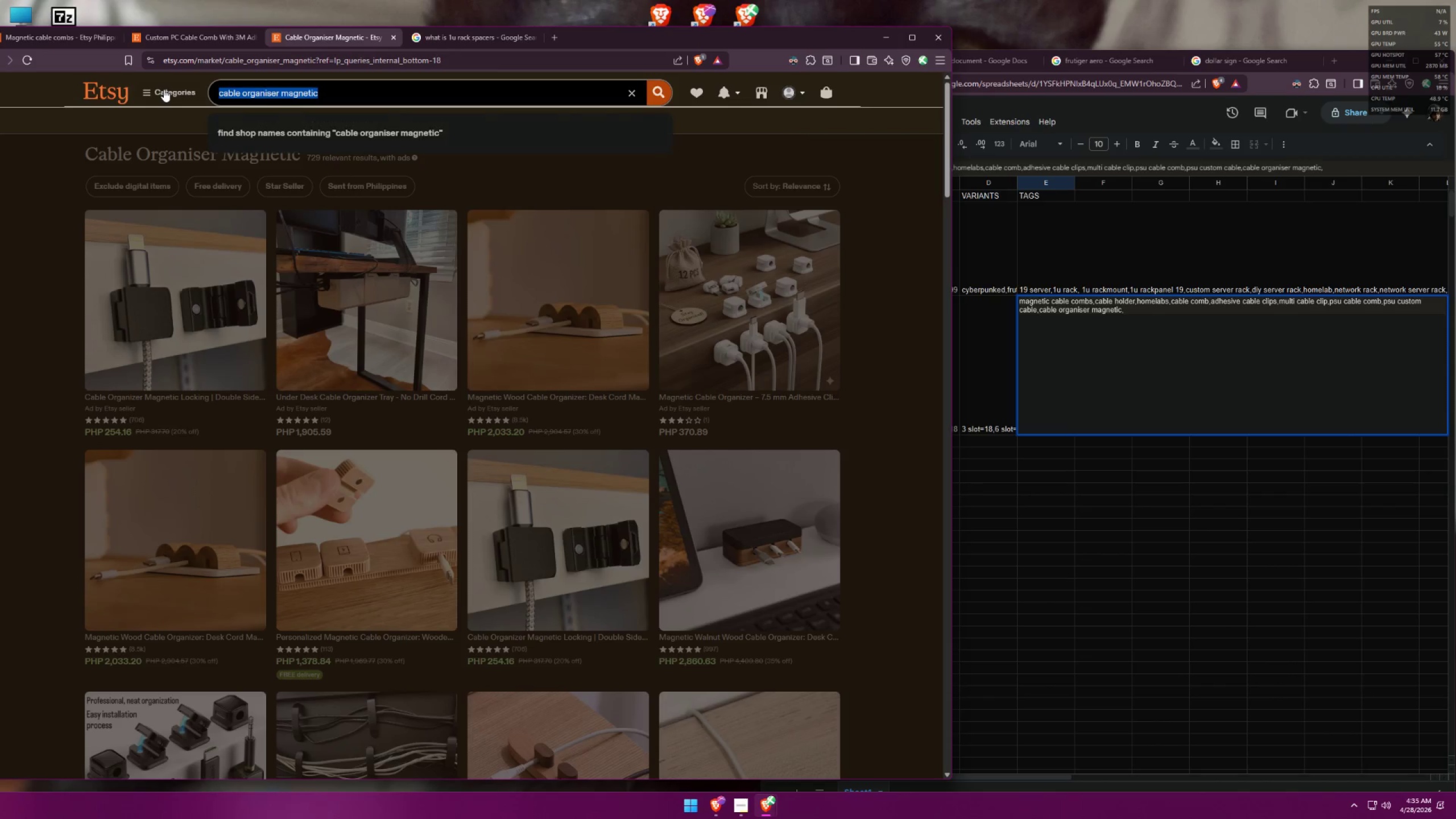 
type(magnetic cable)
 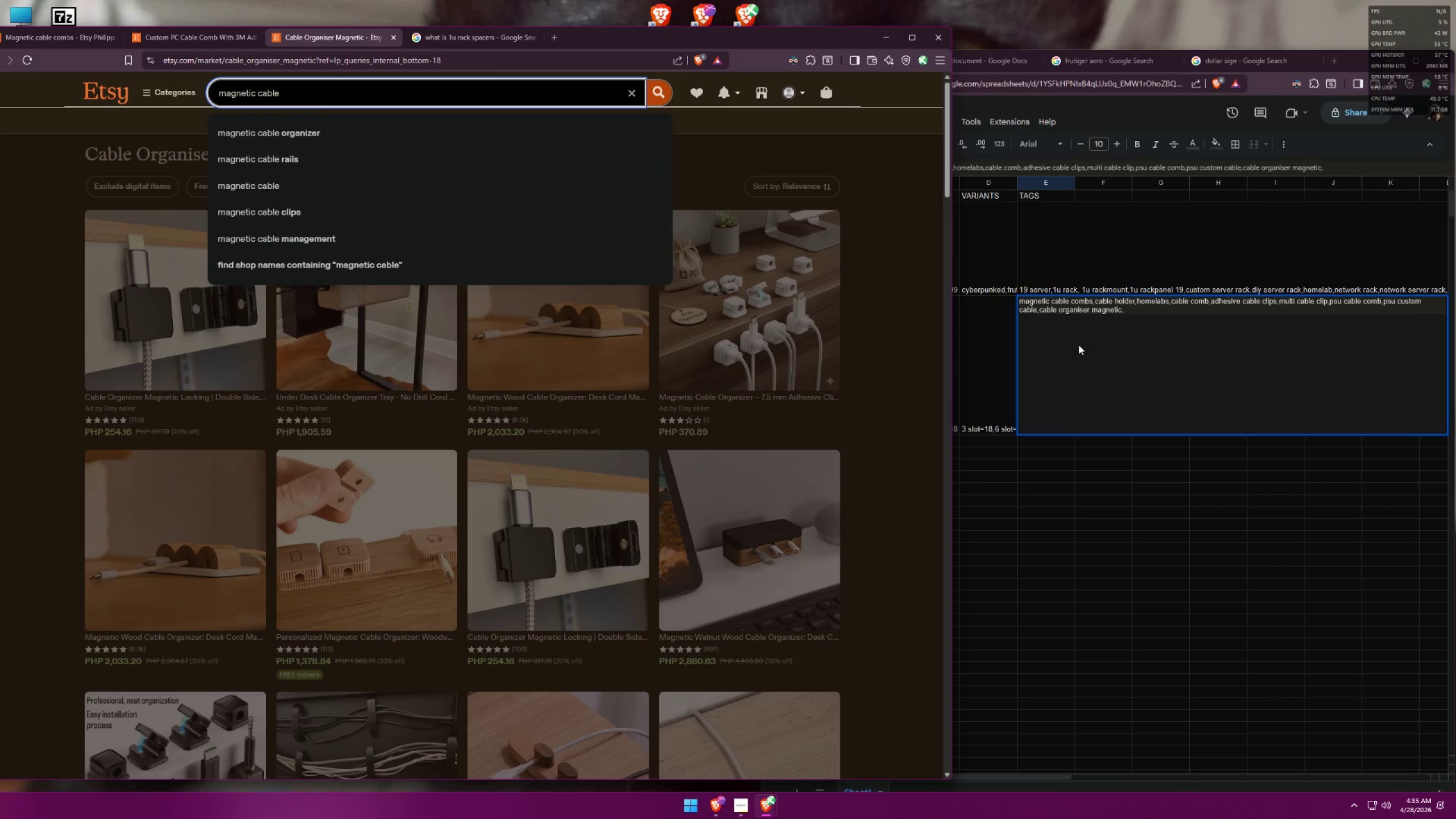 
left_click([1139, 312])
 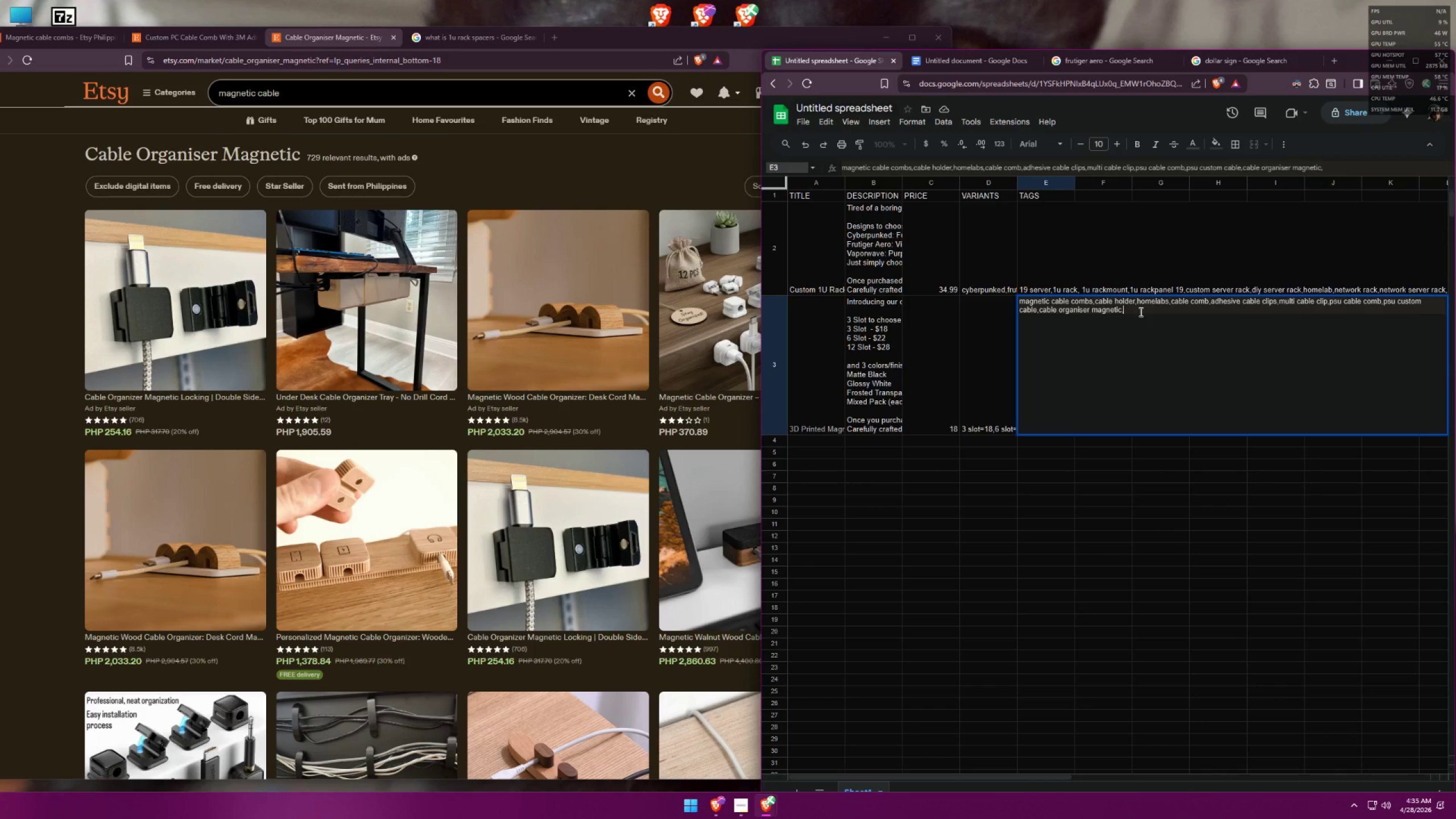 
type(magnetic cable organizer,)
 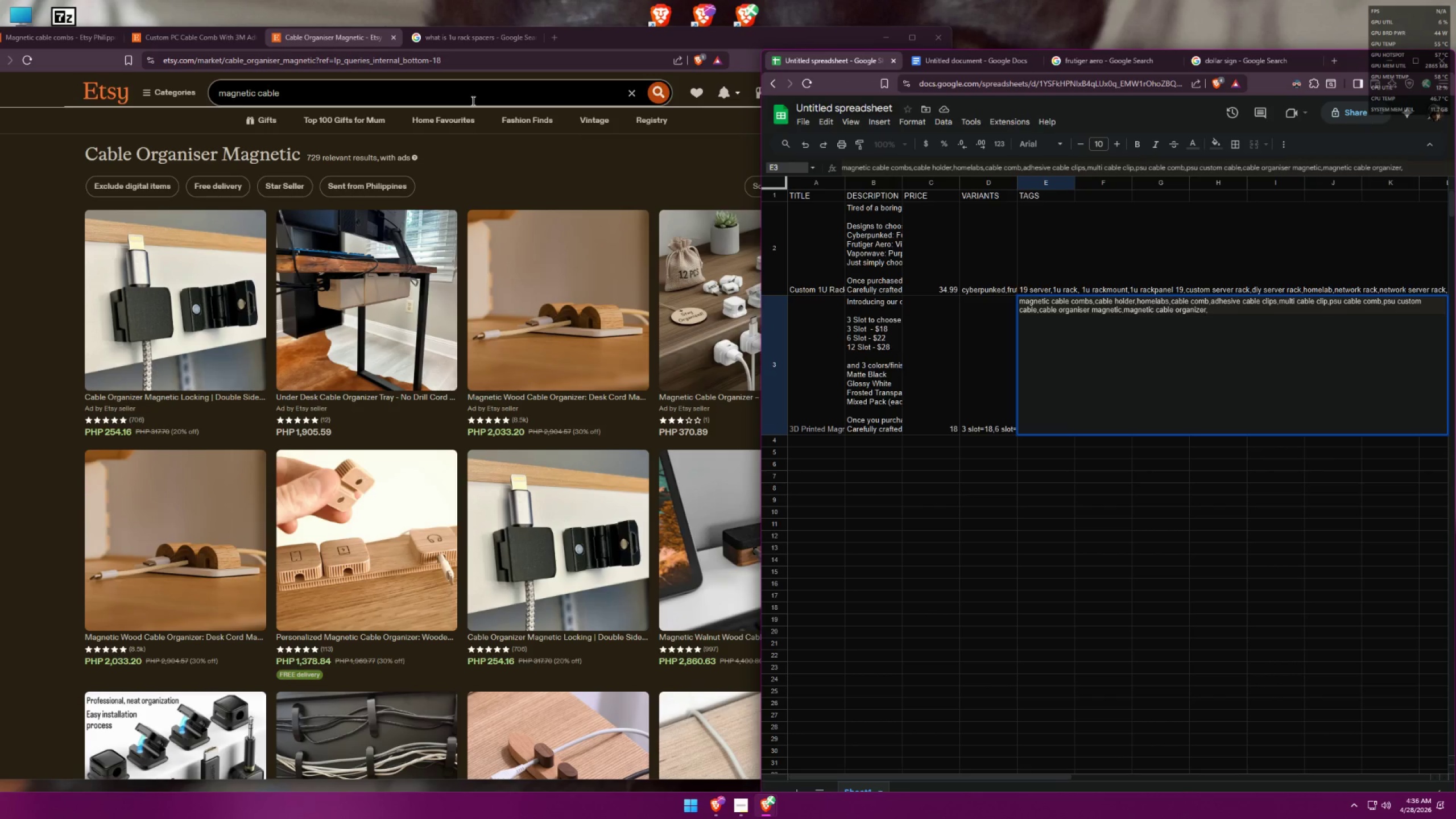 
left_click([382, 87])
 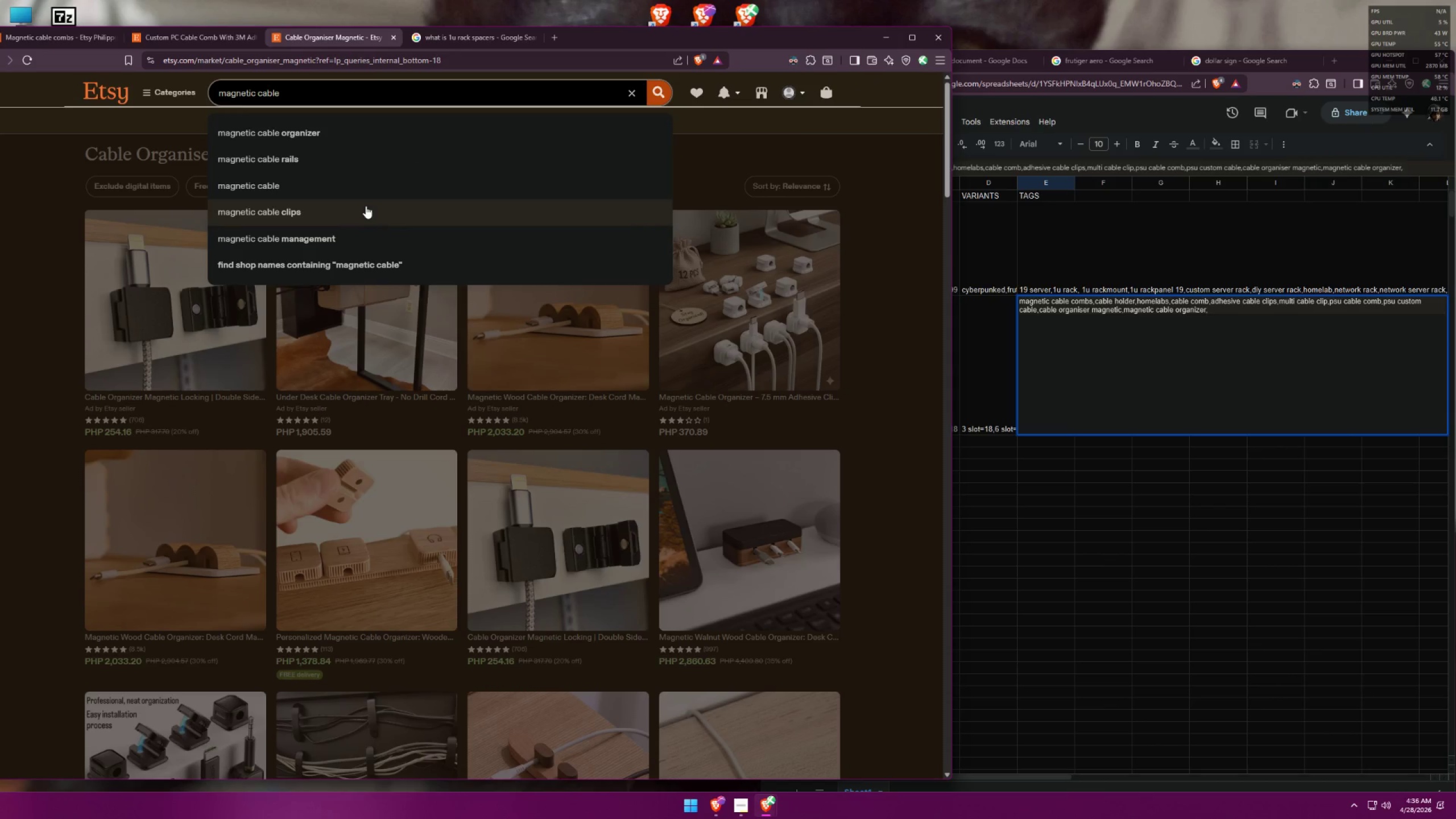 
wait(8.09)
 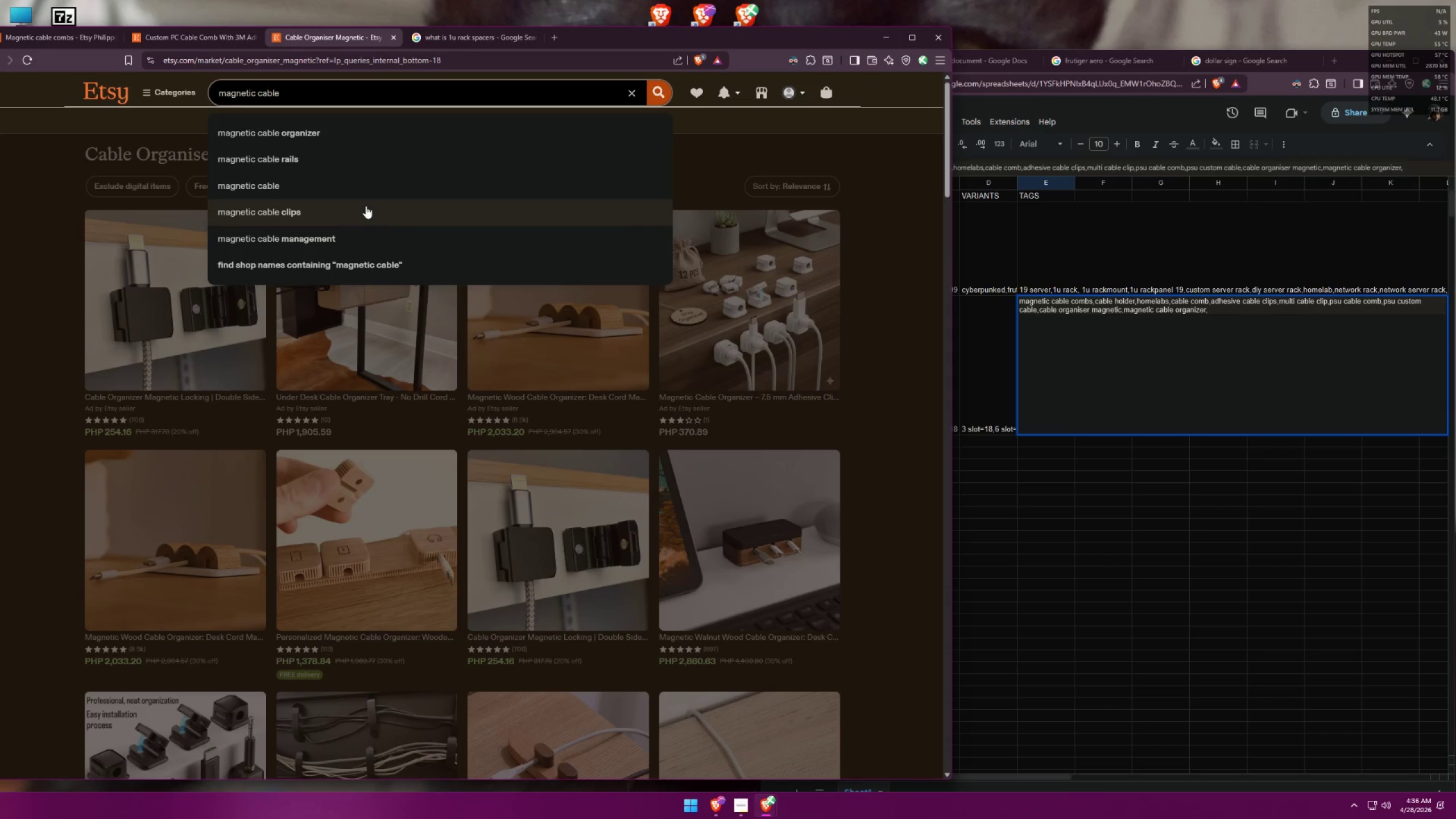 
left_click([1210, 310])
 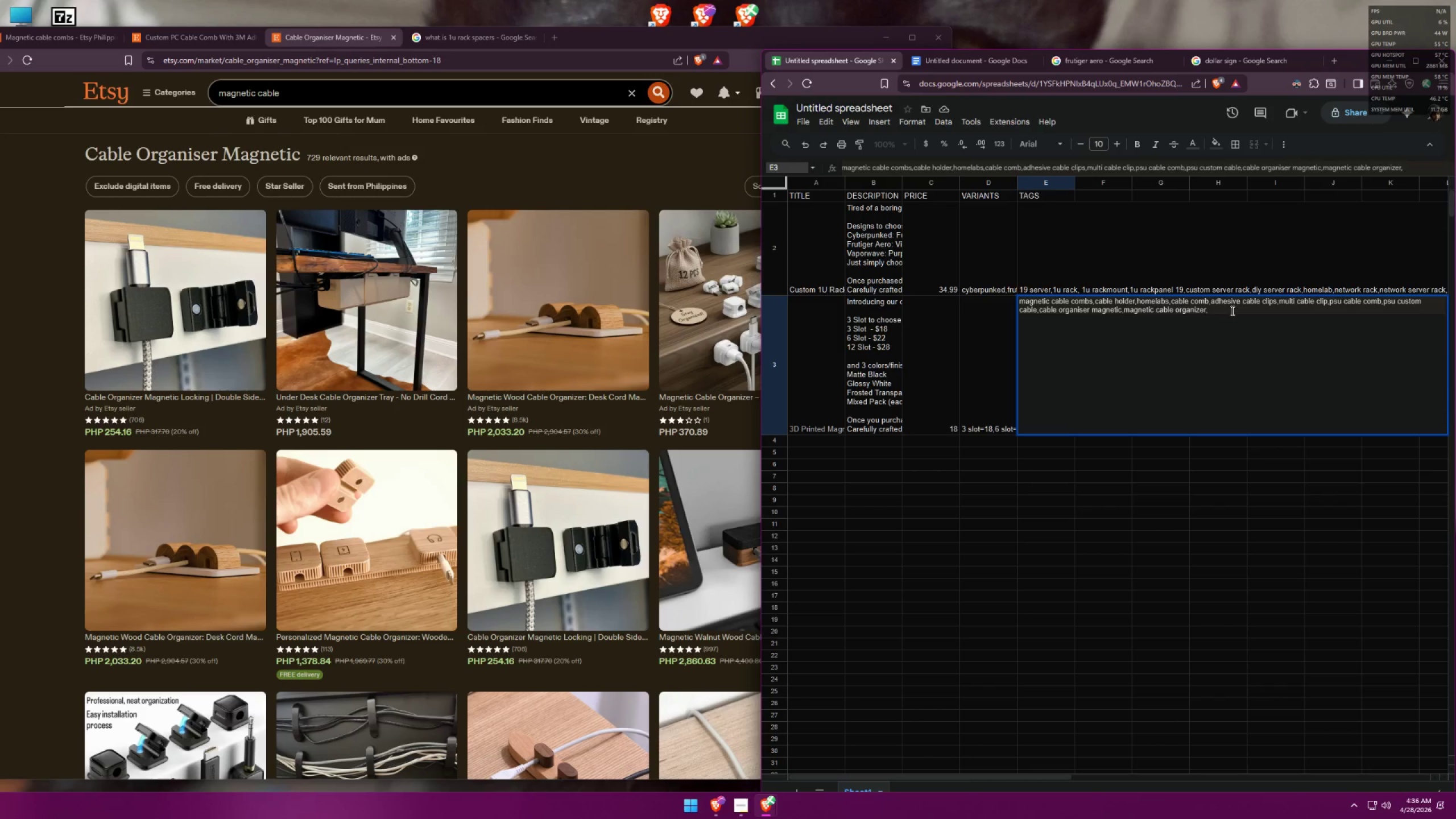 
type(magnetic cable clips,)
 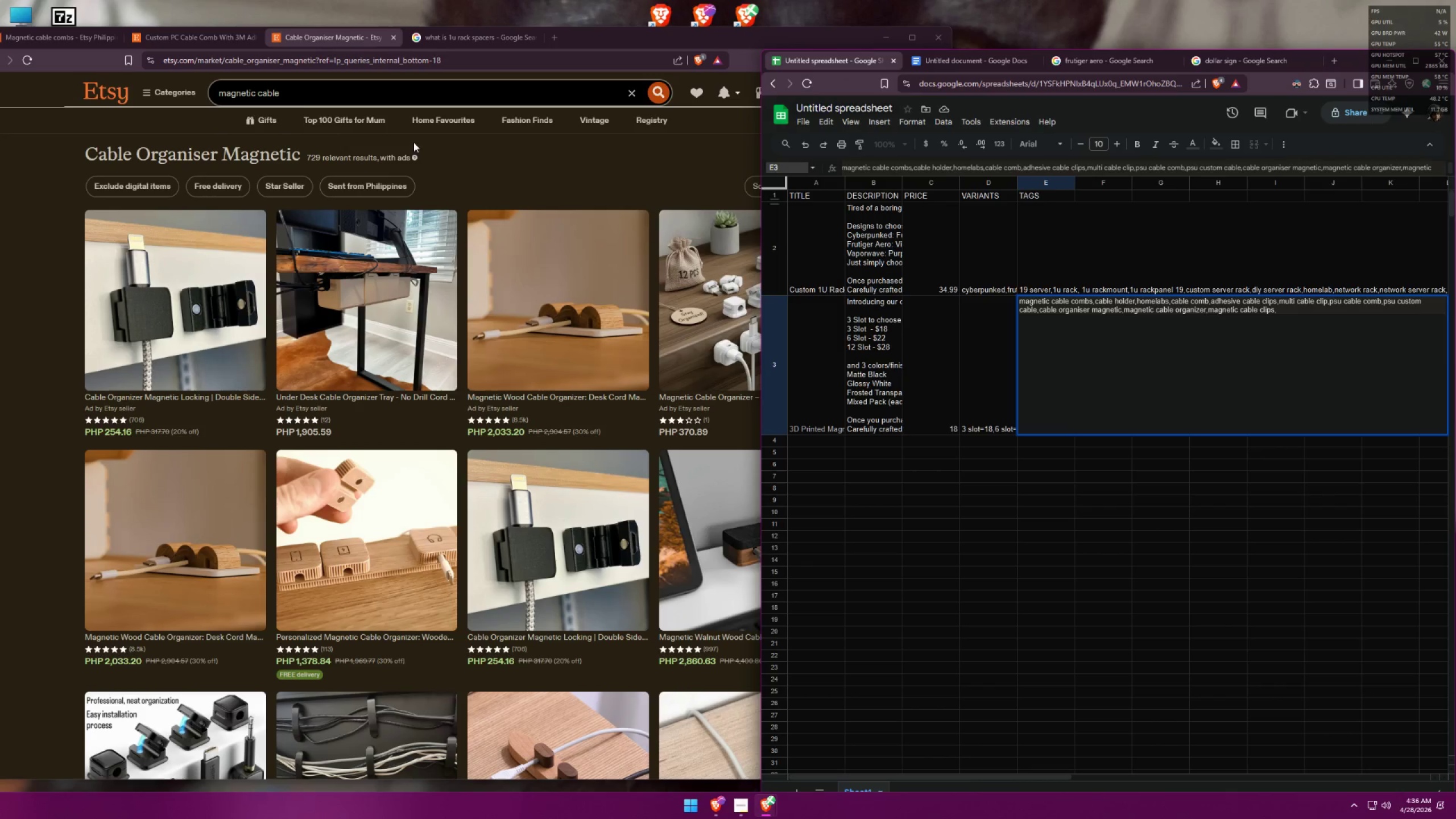 
left_click([305, 90])
 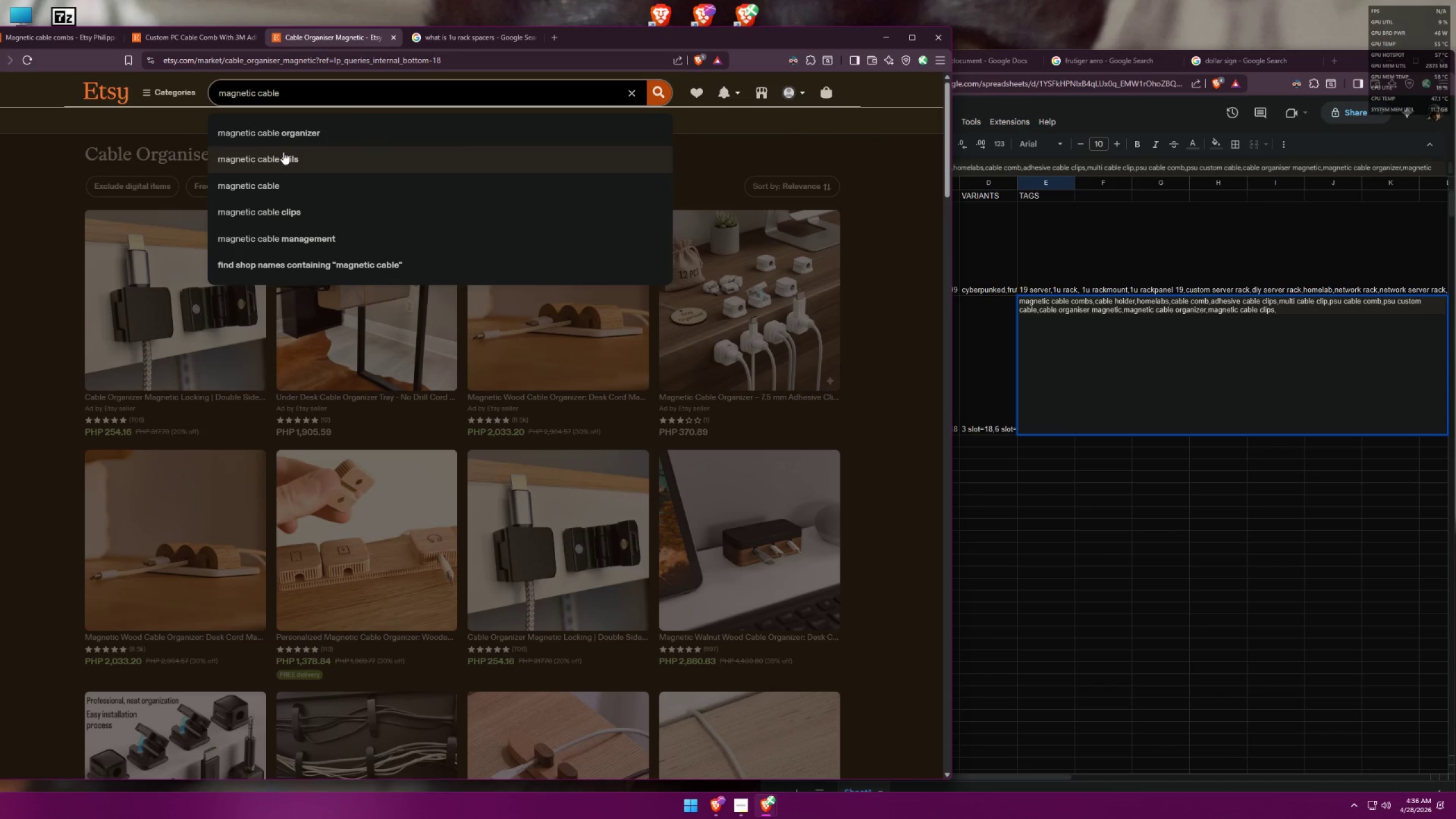 
left_click([283, 154])
 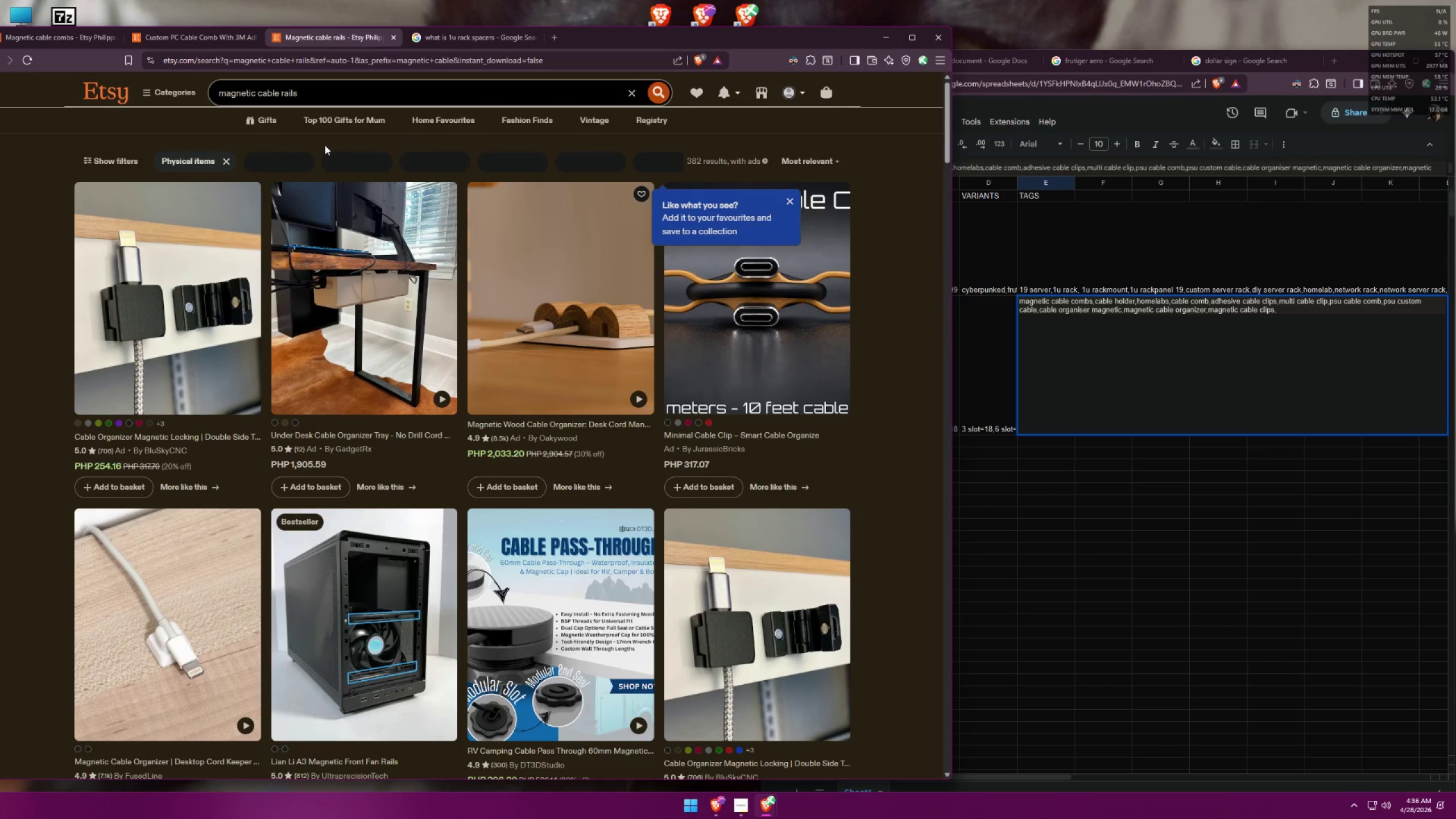 
wait(5.92)
 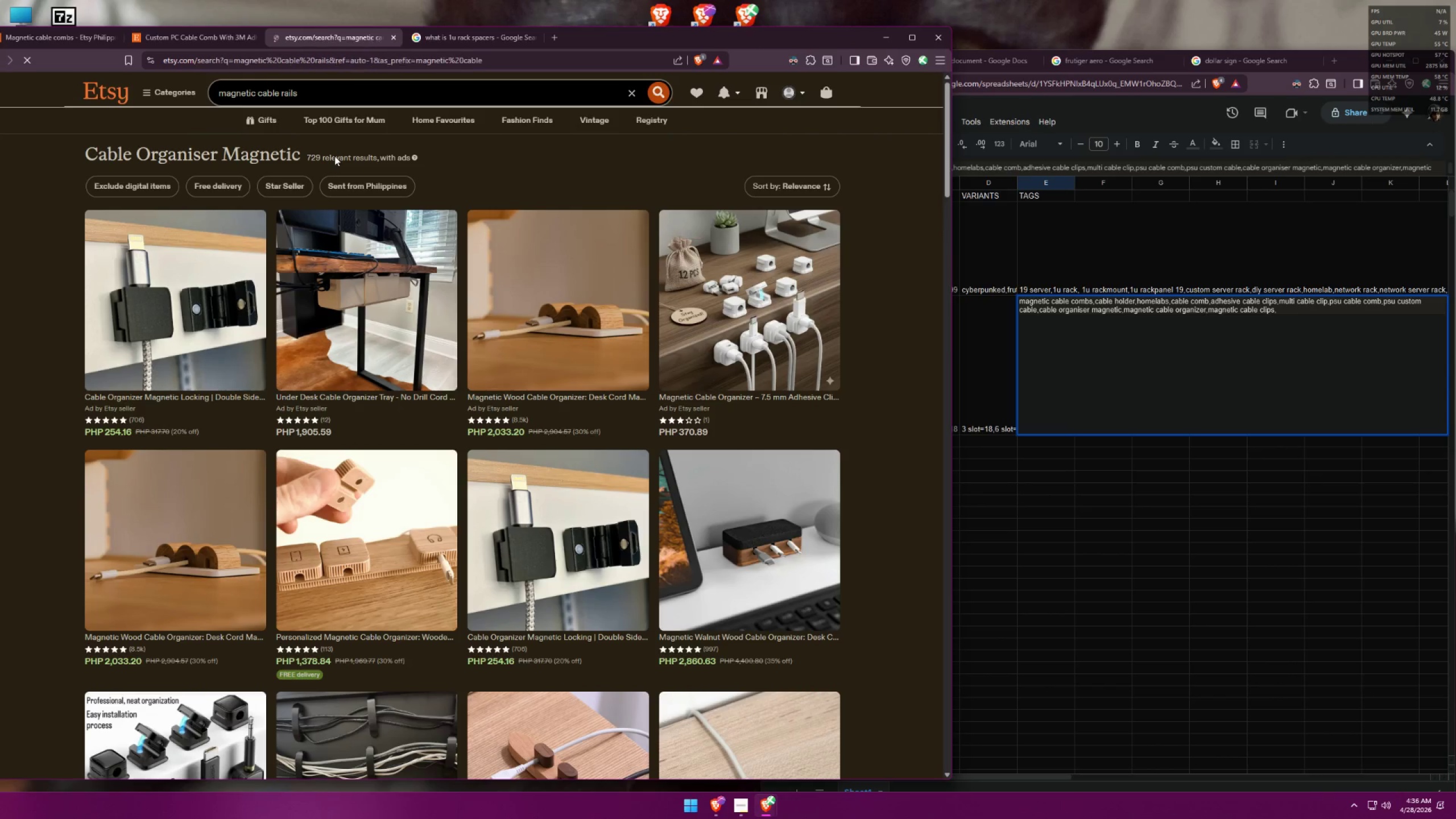 
left_click_drag(start_coordinate=[359, 90], to_coordinate=[53, 75])
 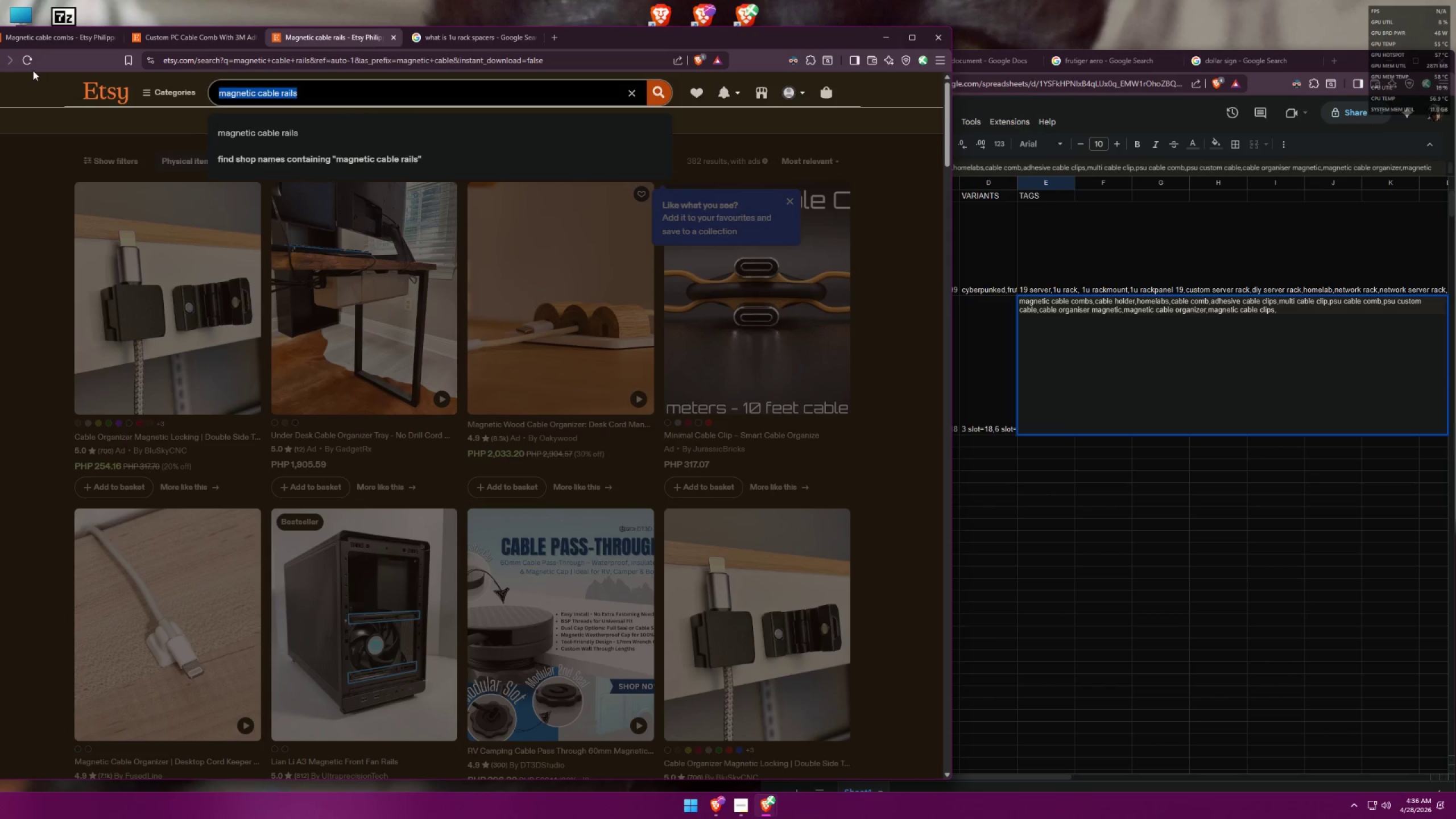 
type(cable m)
 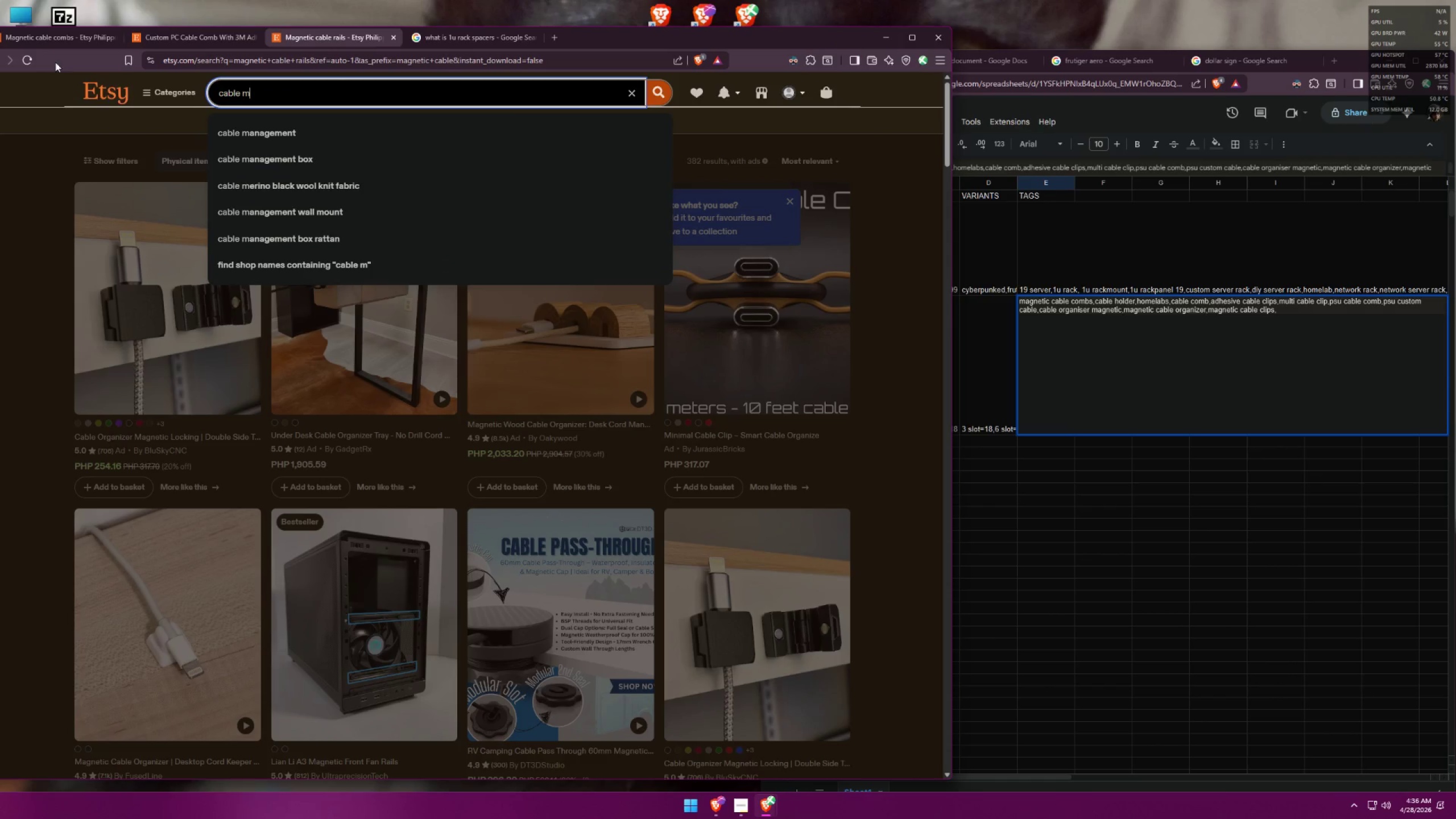 
left_click([262, 125])
 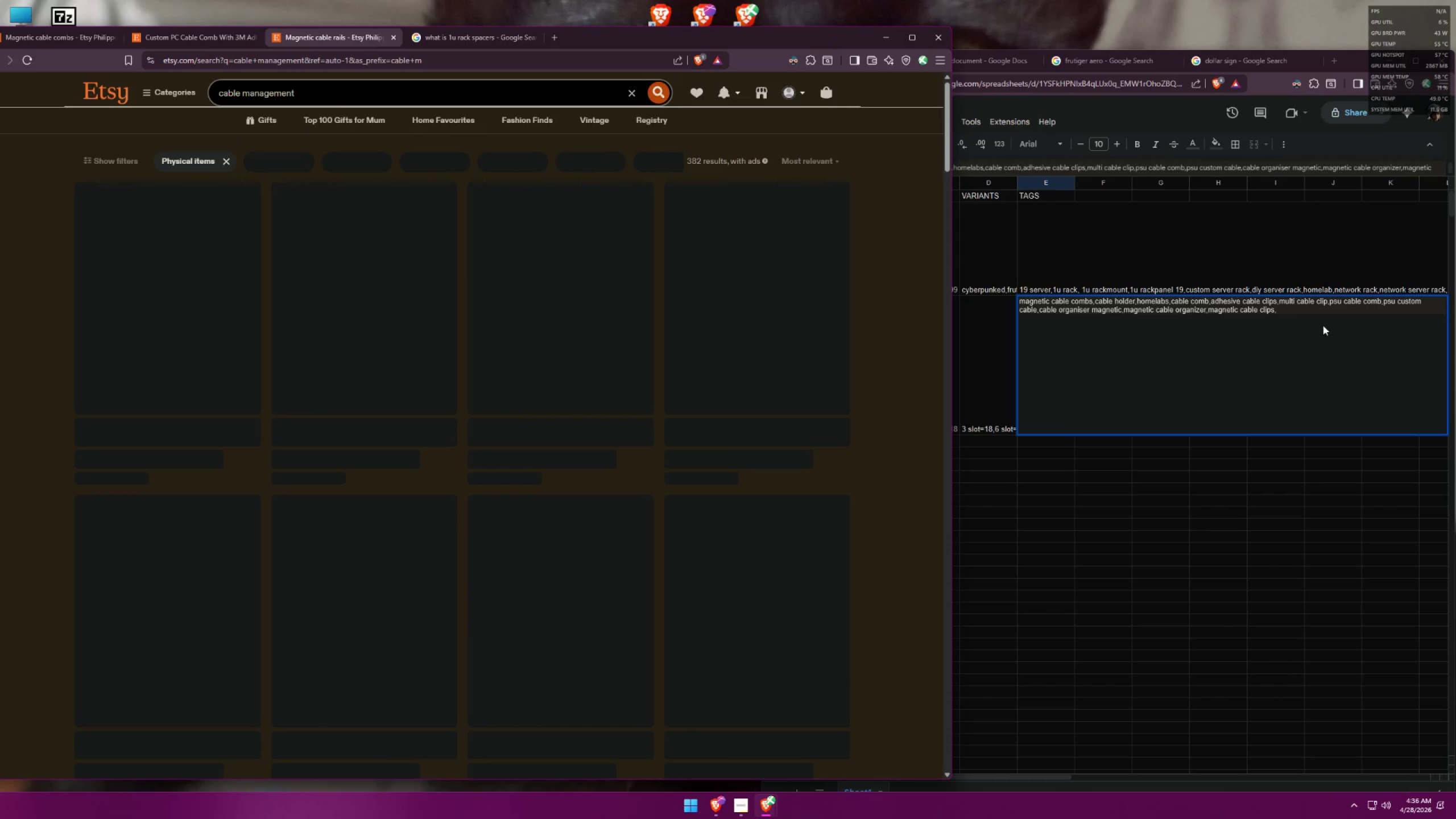 
left_click([1301, 311])
 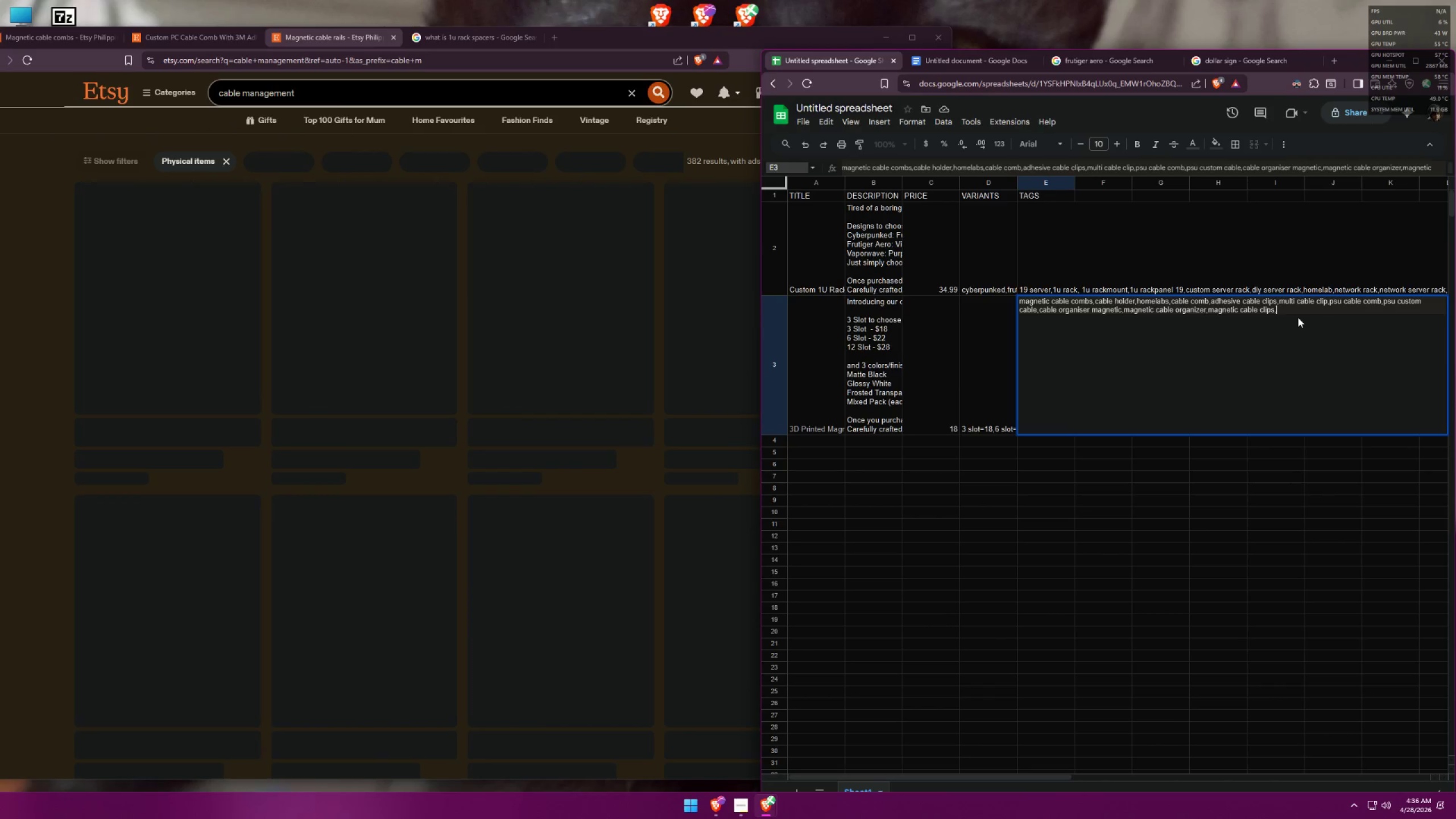 
type(cable management)
 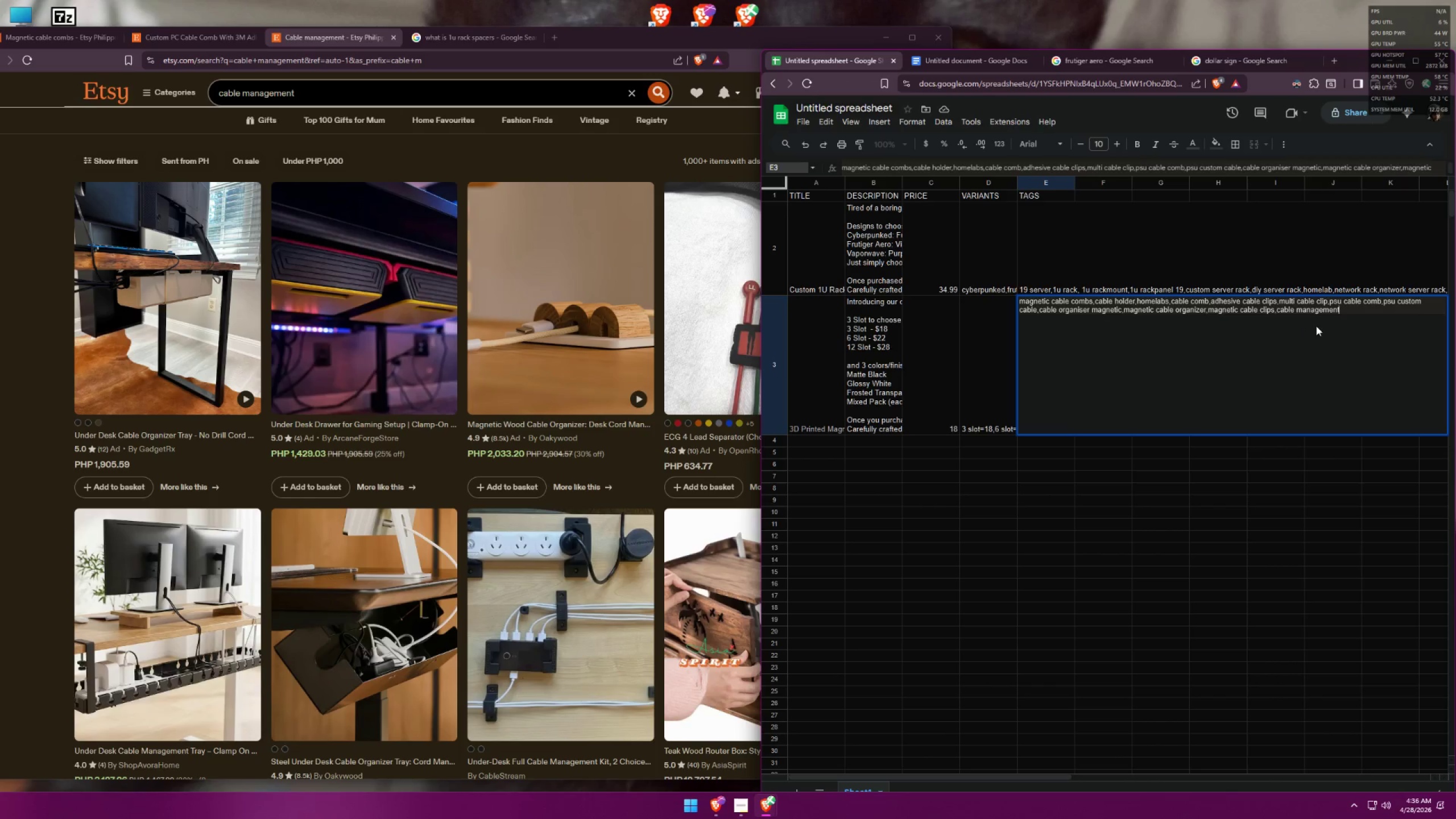 
left_click([1287, 313])
 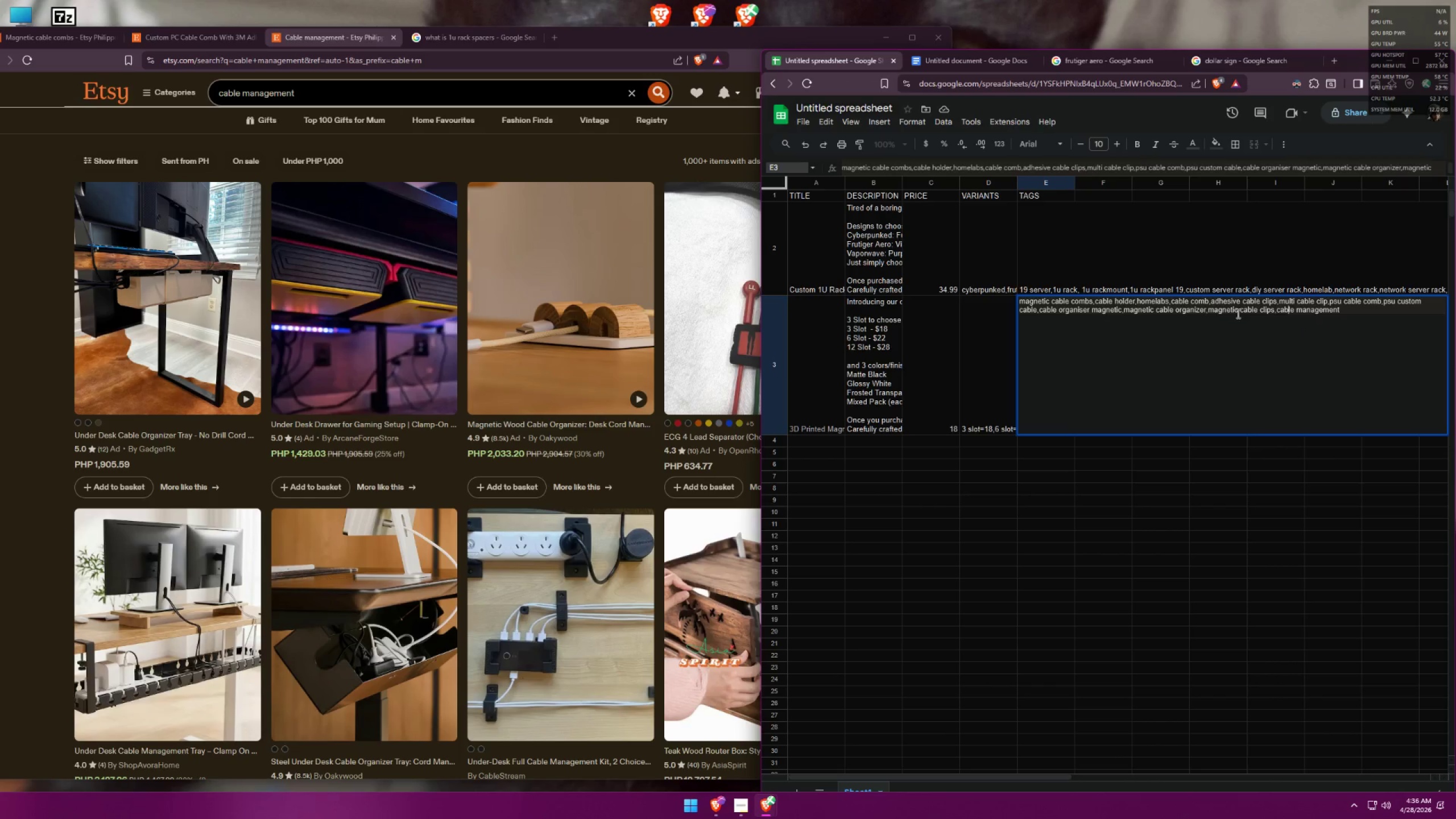 
left_click([1251, 308])
 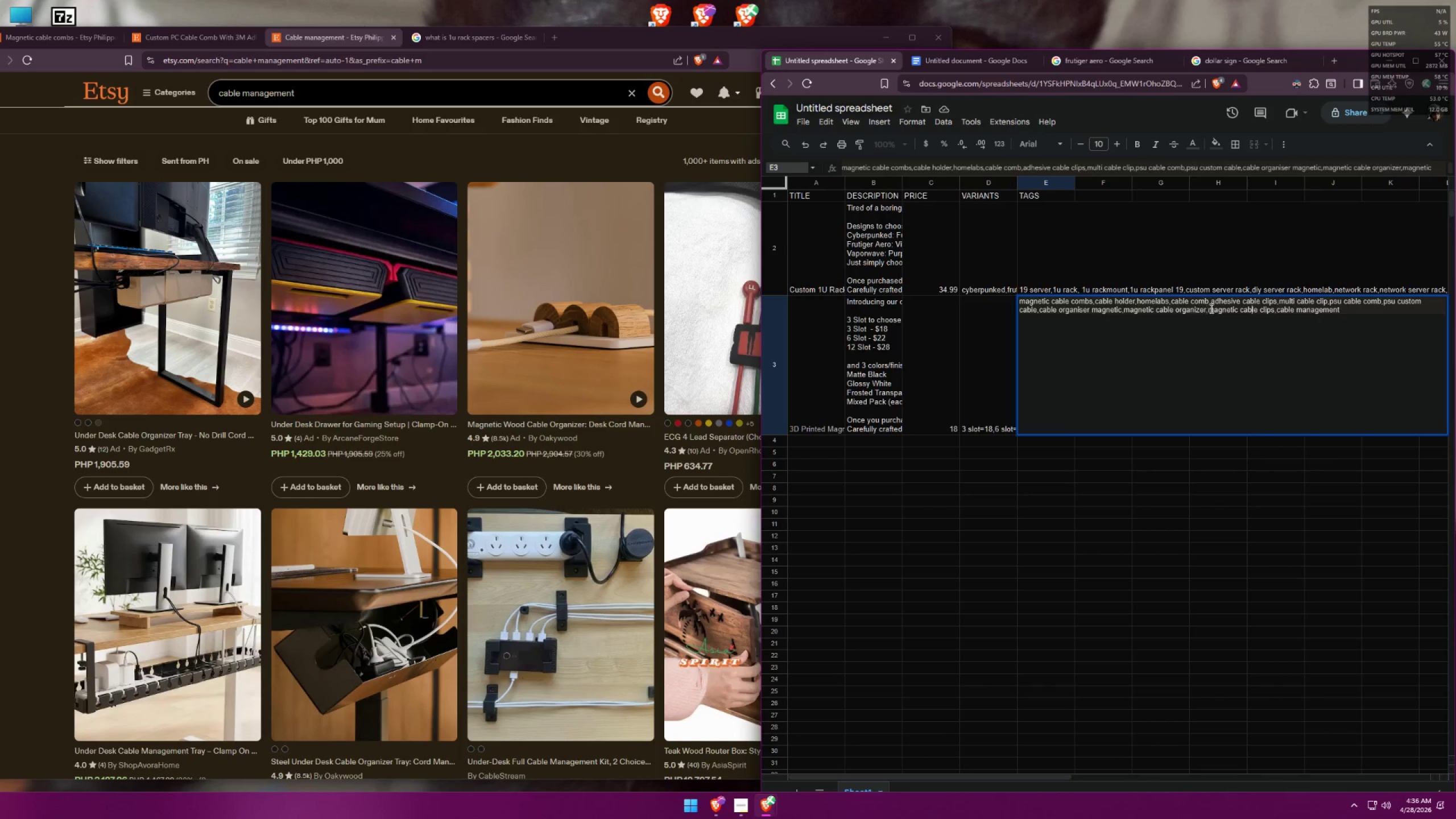 
left_click([1217, 309])
 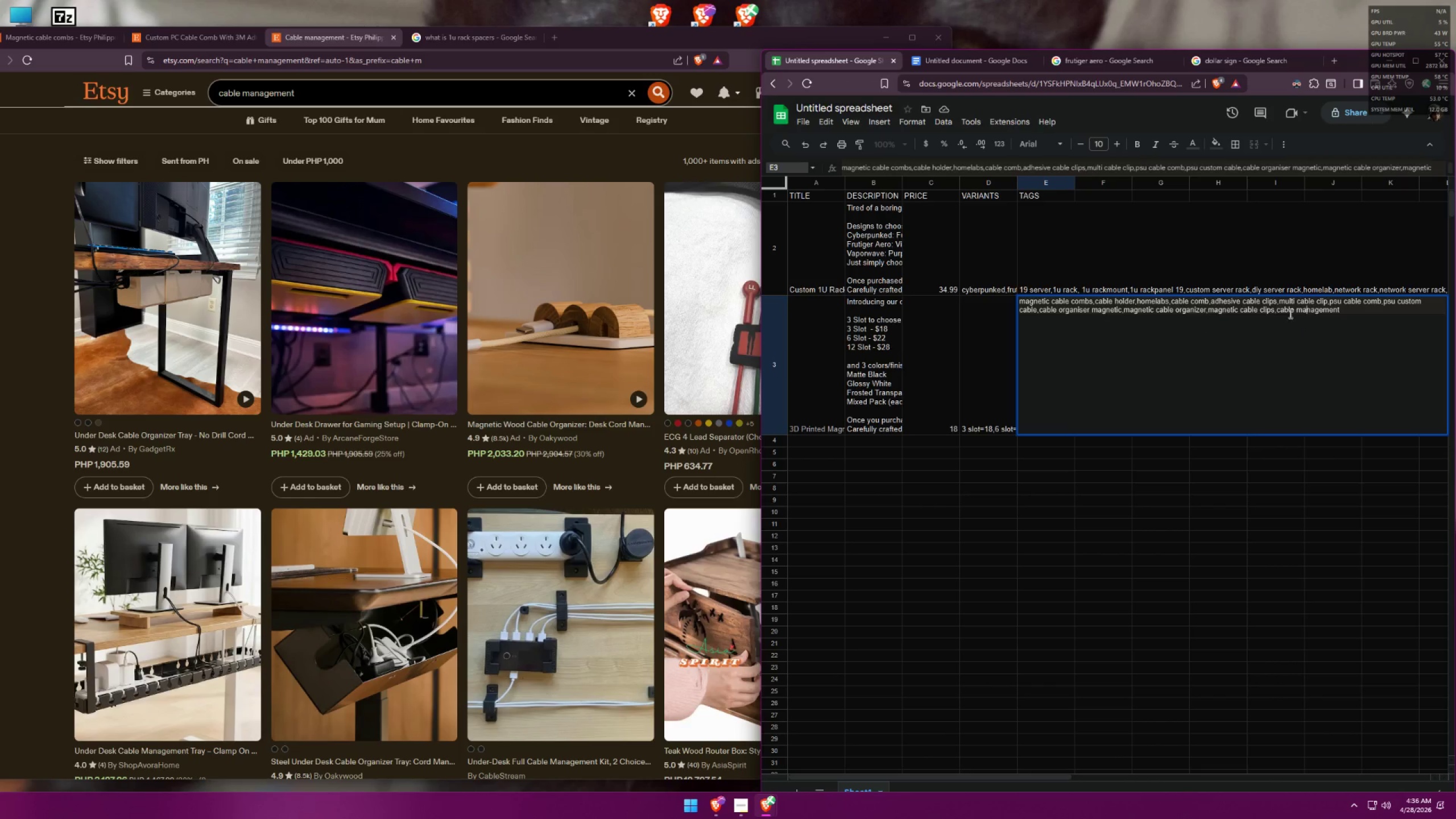 
left_click([1247, 313])
 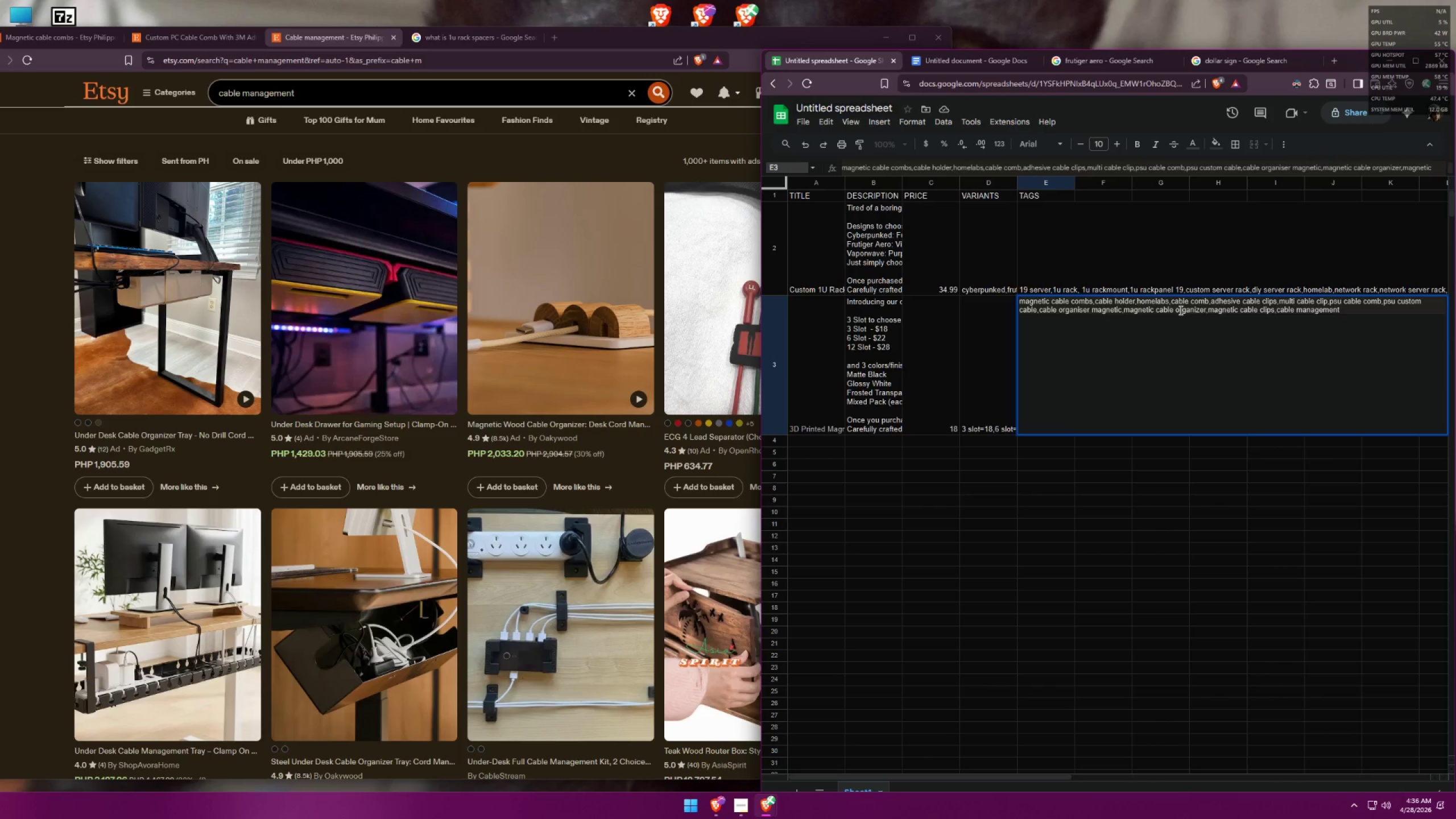 
left_click([1180, 310])
 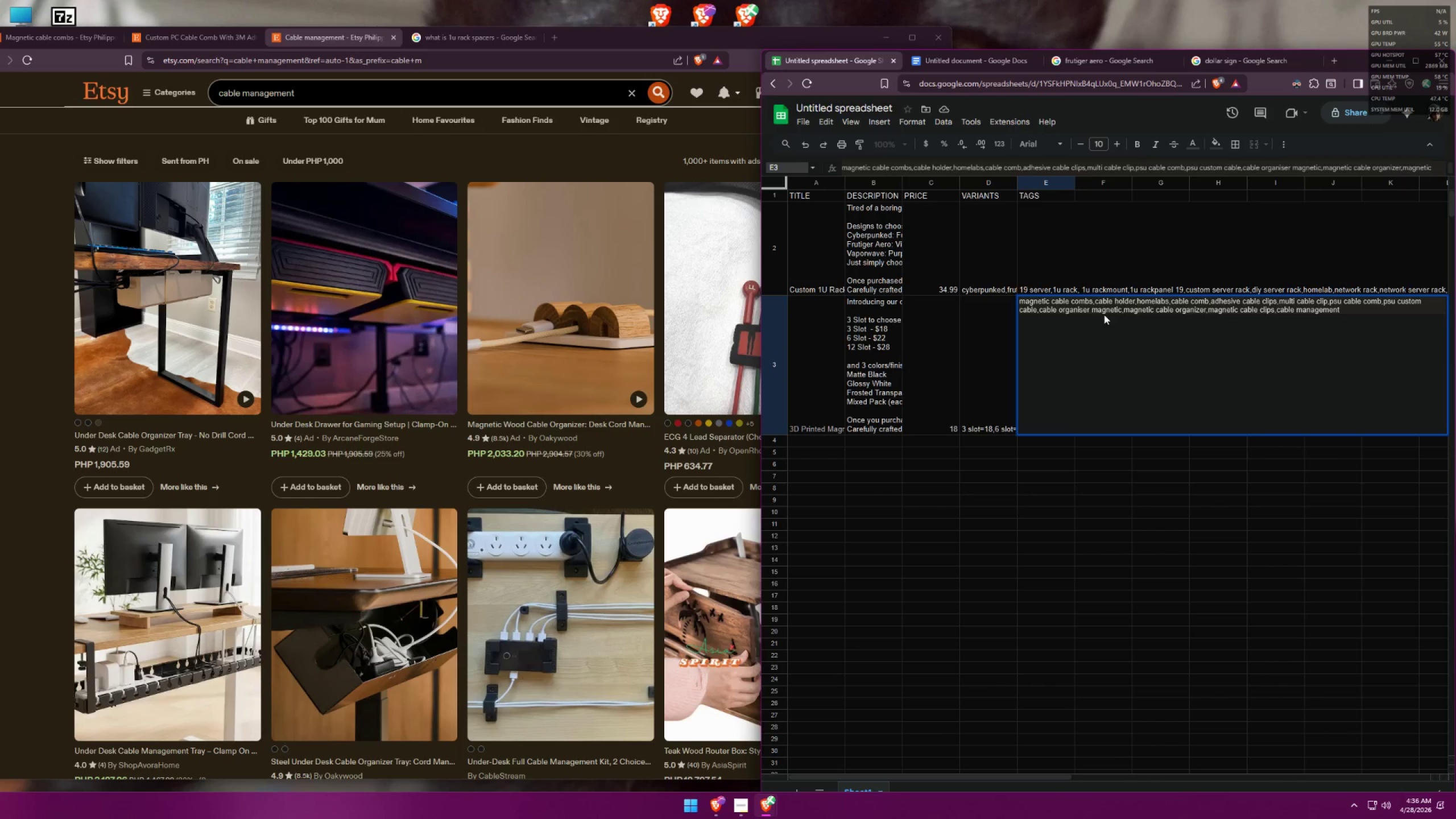 
left_click([1101, 313])
 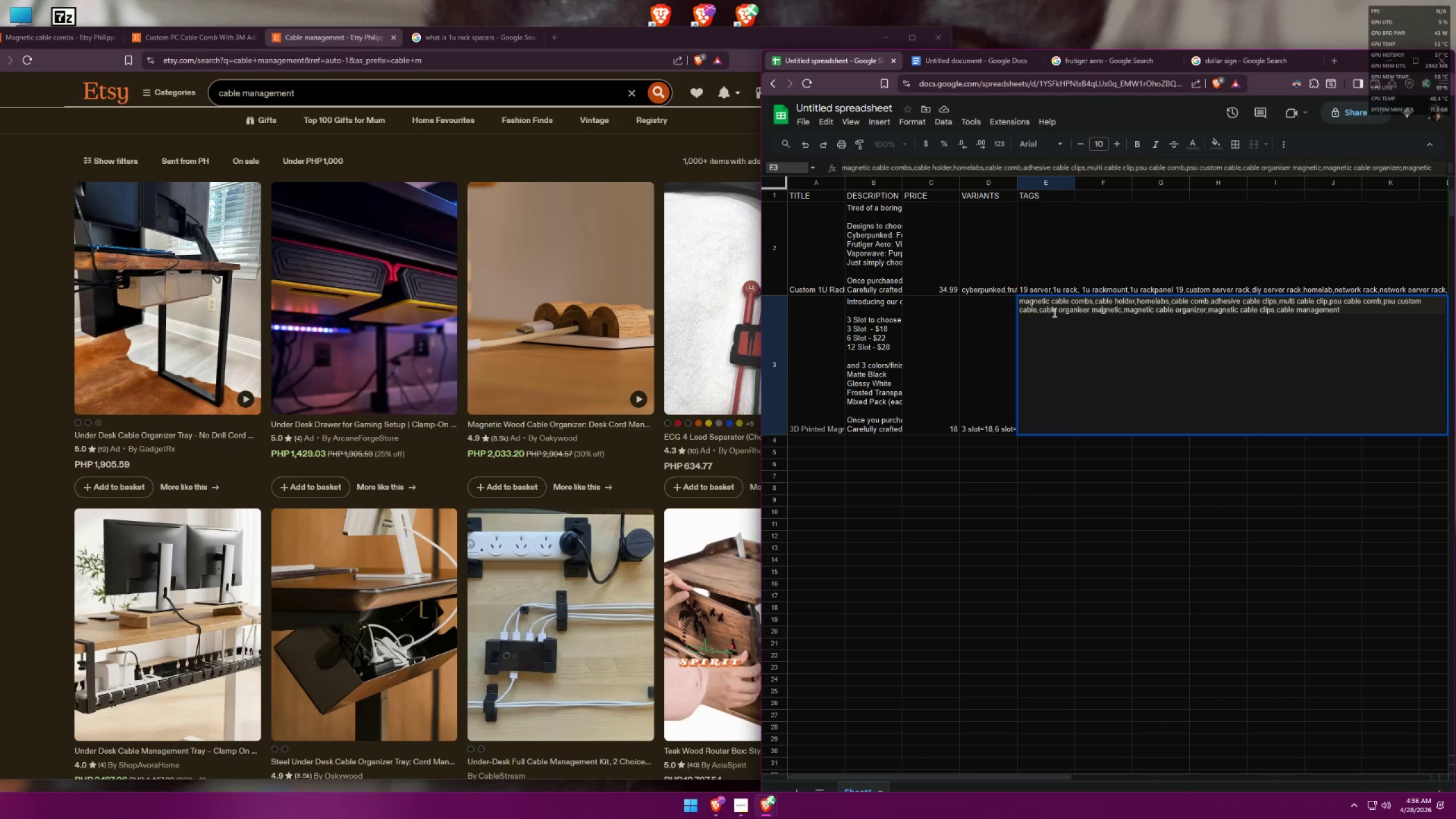 
left_click([1031, 311])
 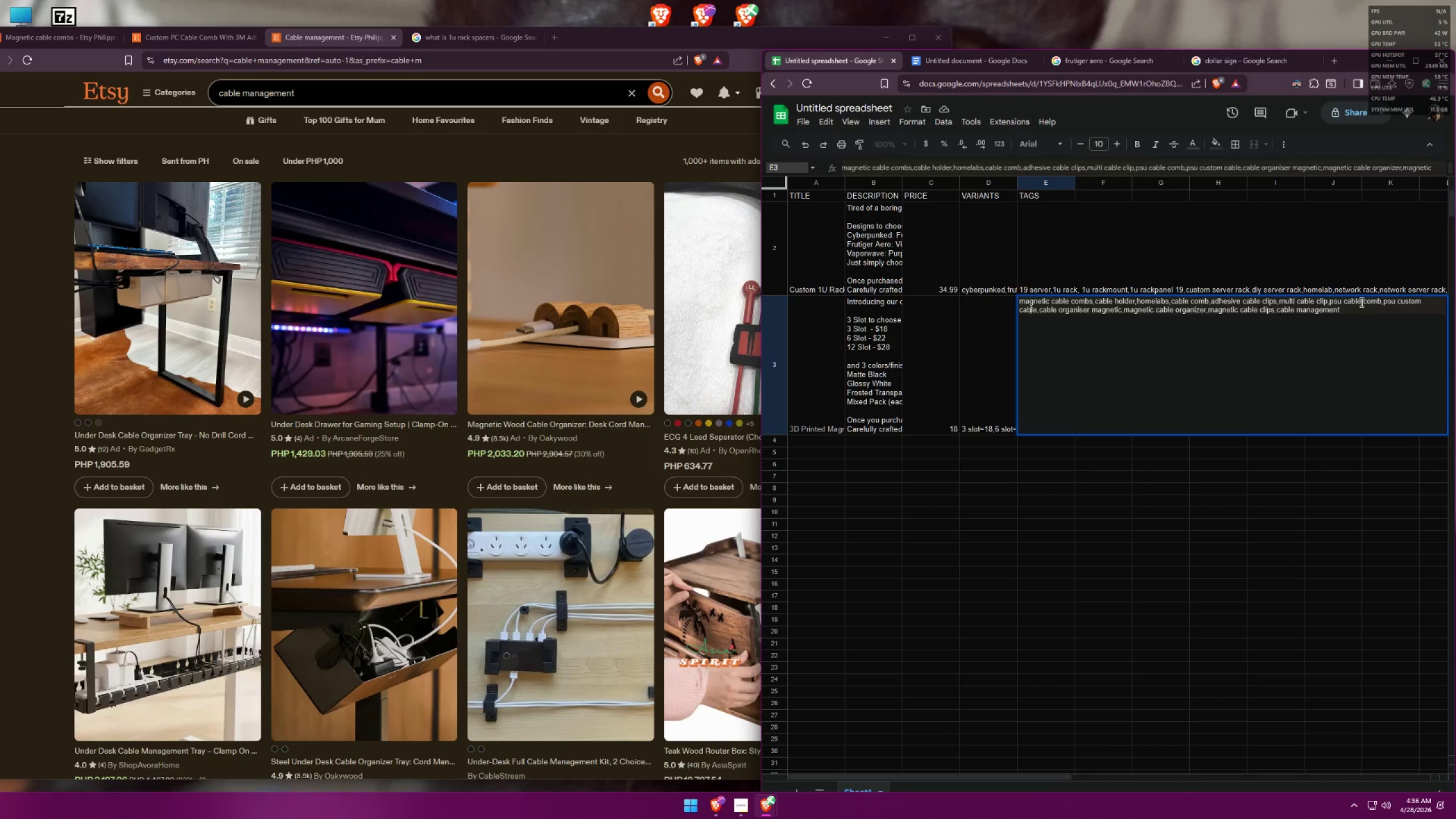 
left_click([1341, 301])
 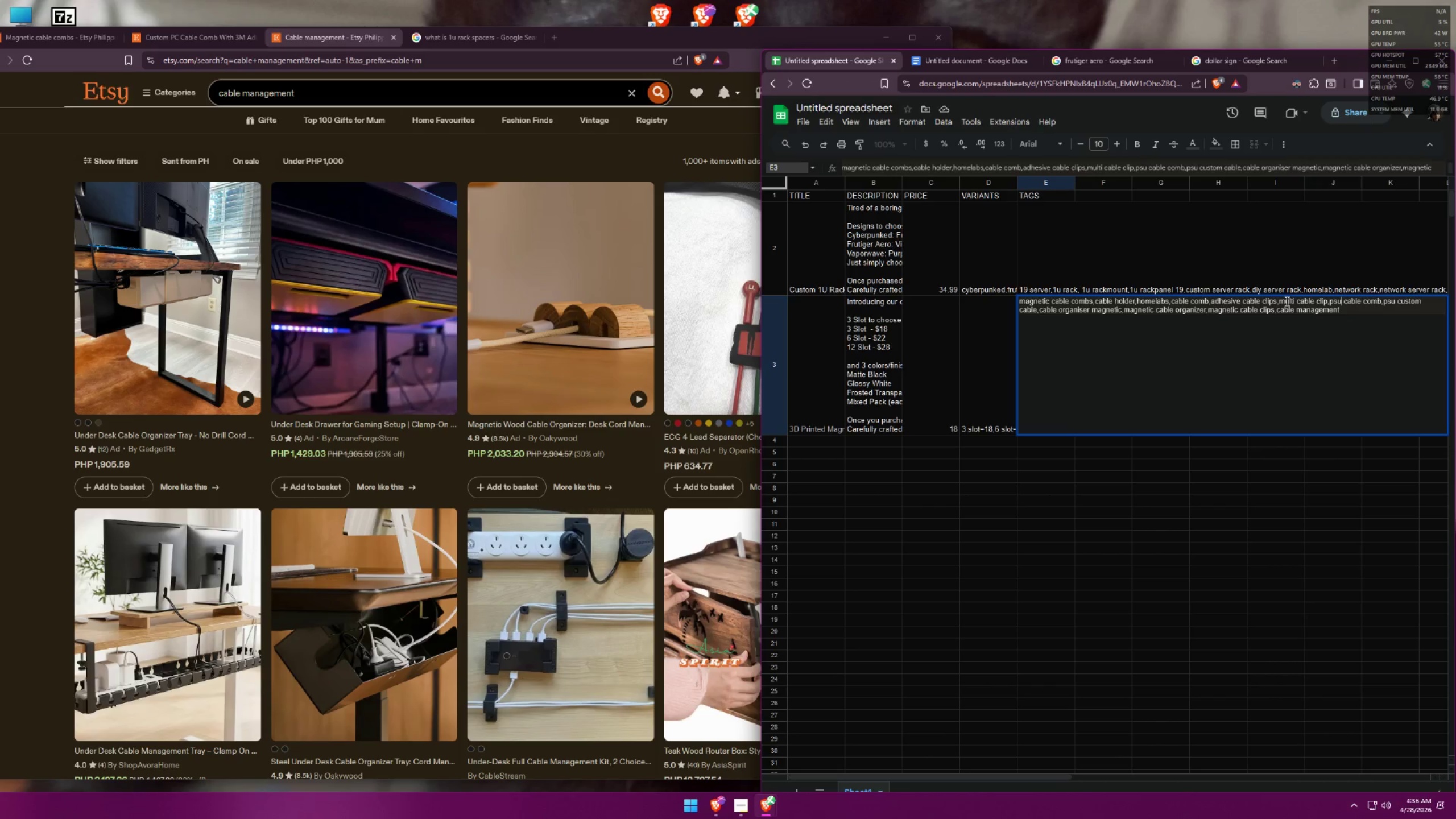 
left_click([1285, 301])
 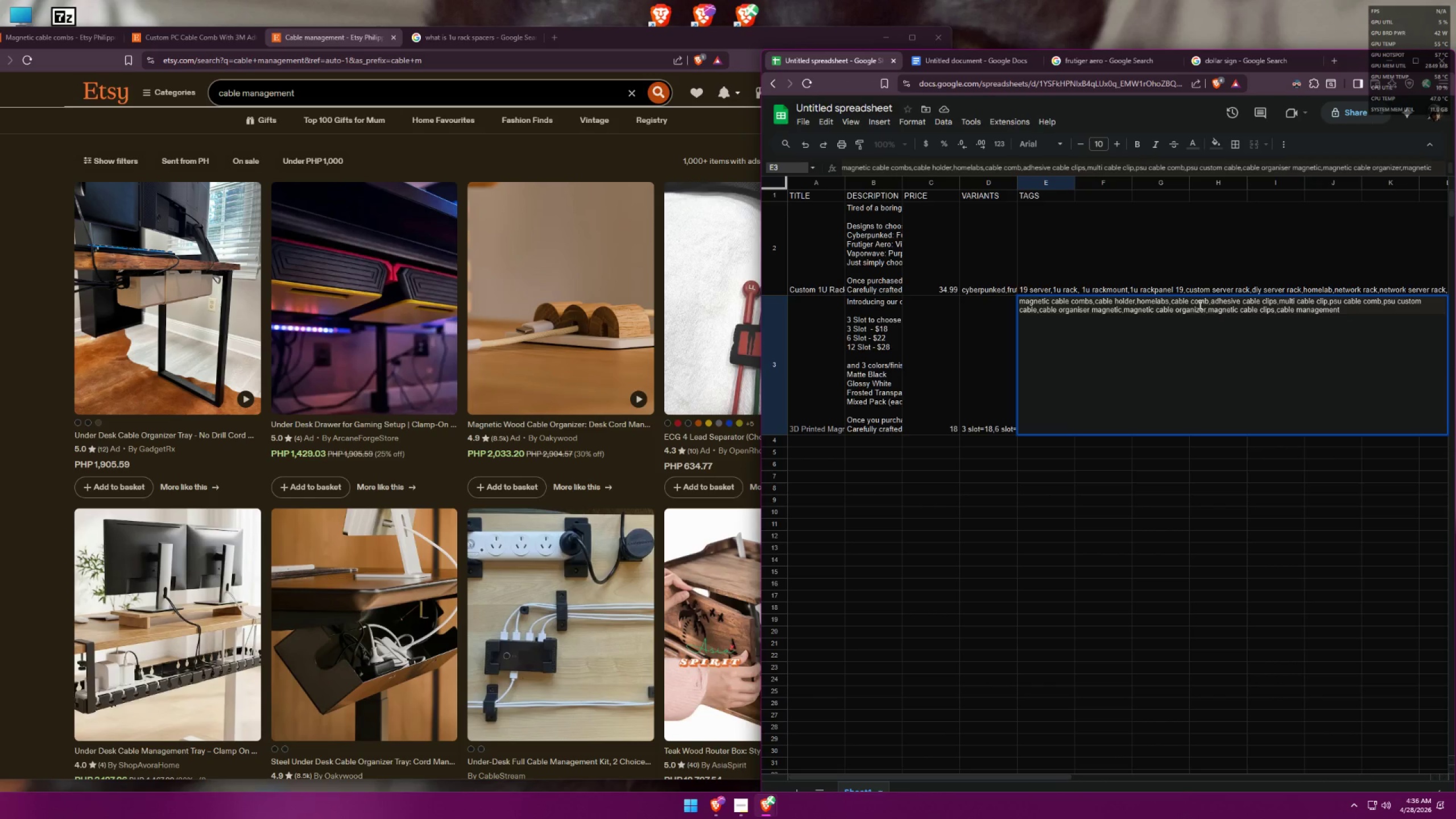 
left_click([1216, 302])
 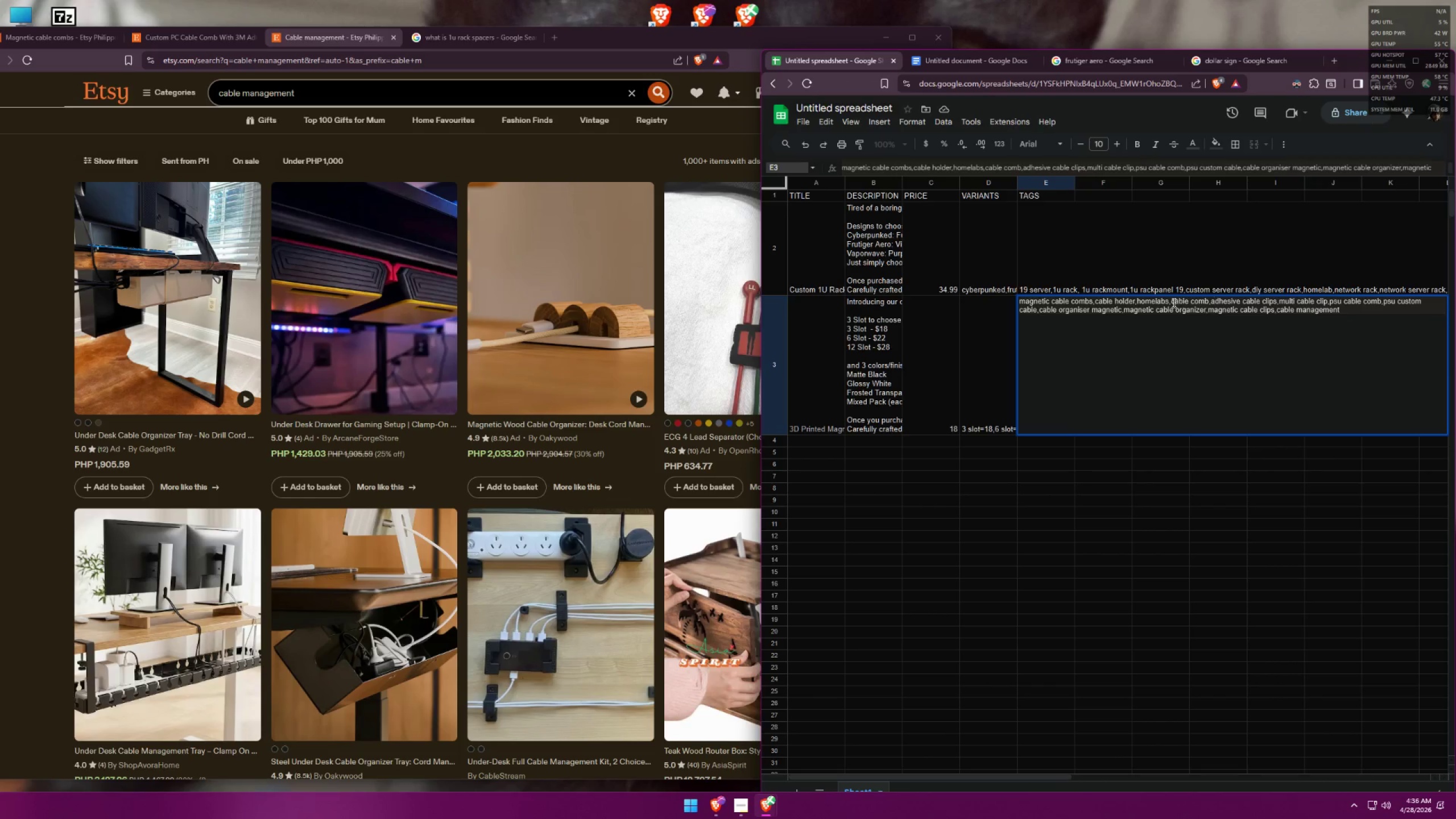 
left_click([1172, 303])
 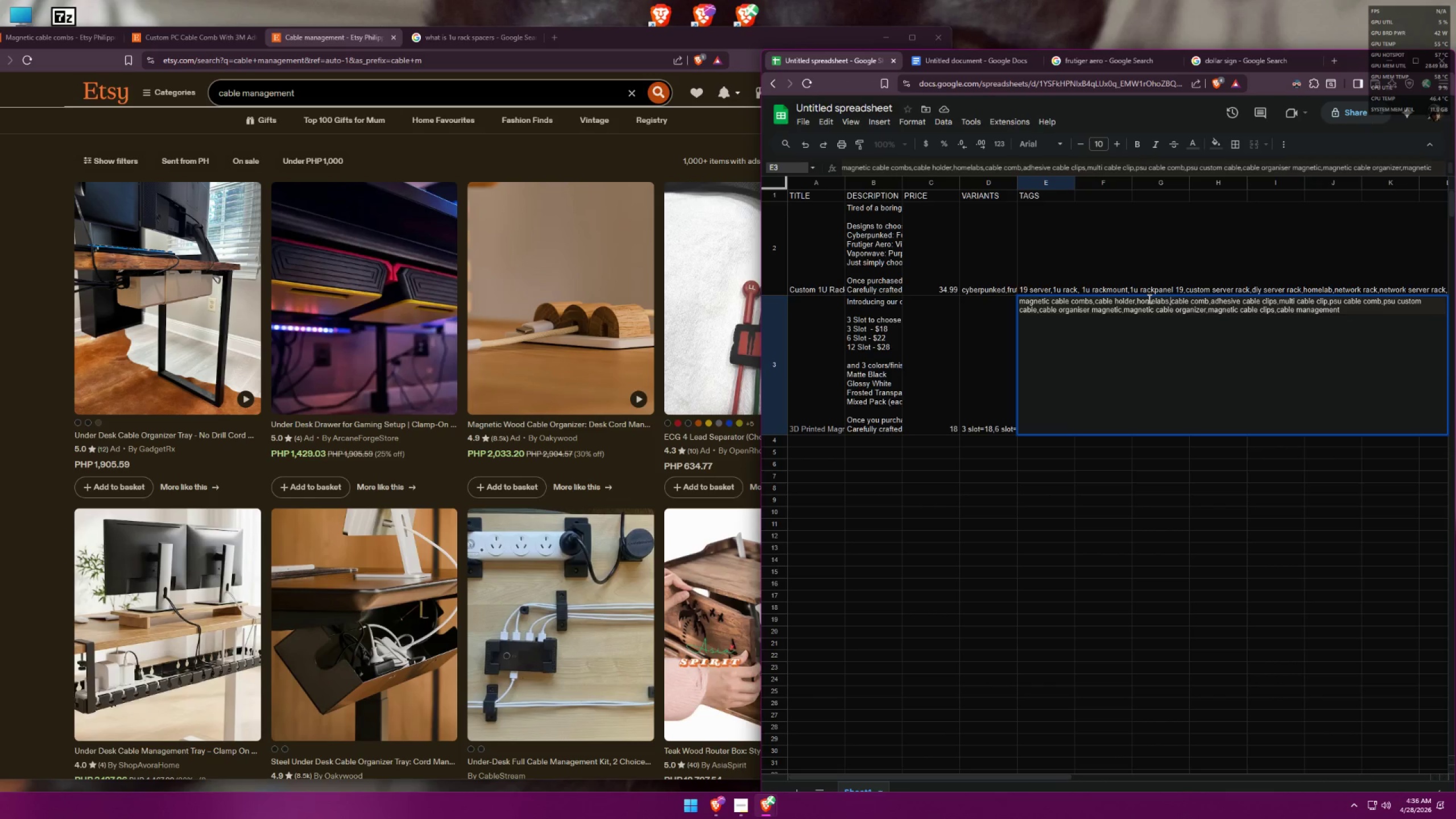 
left_click([1147, 298])
 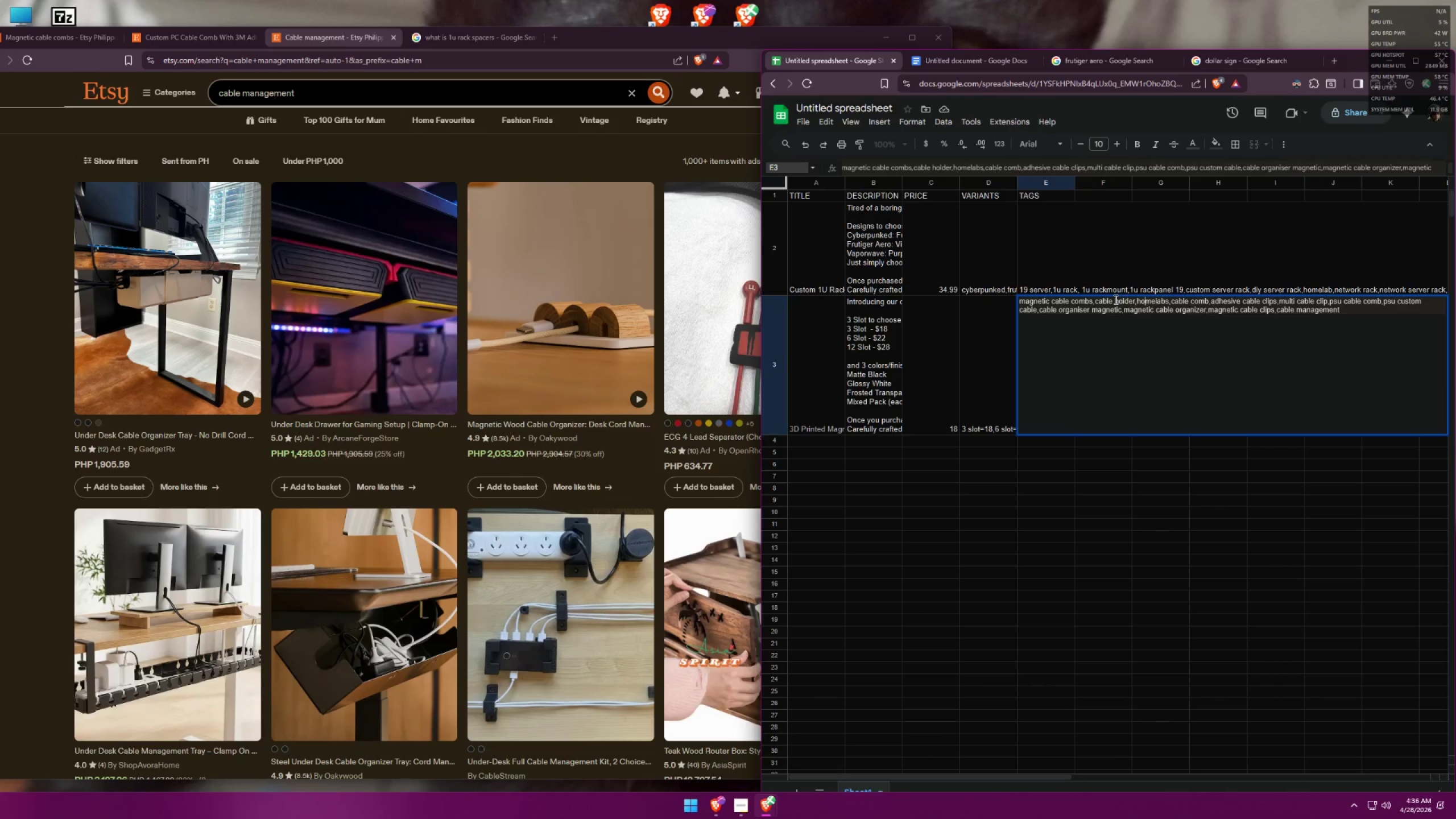 
left_click([1110, 300])
 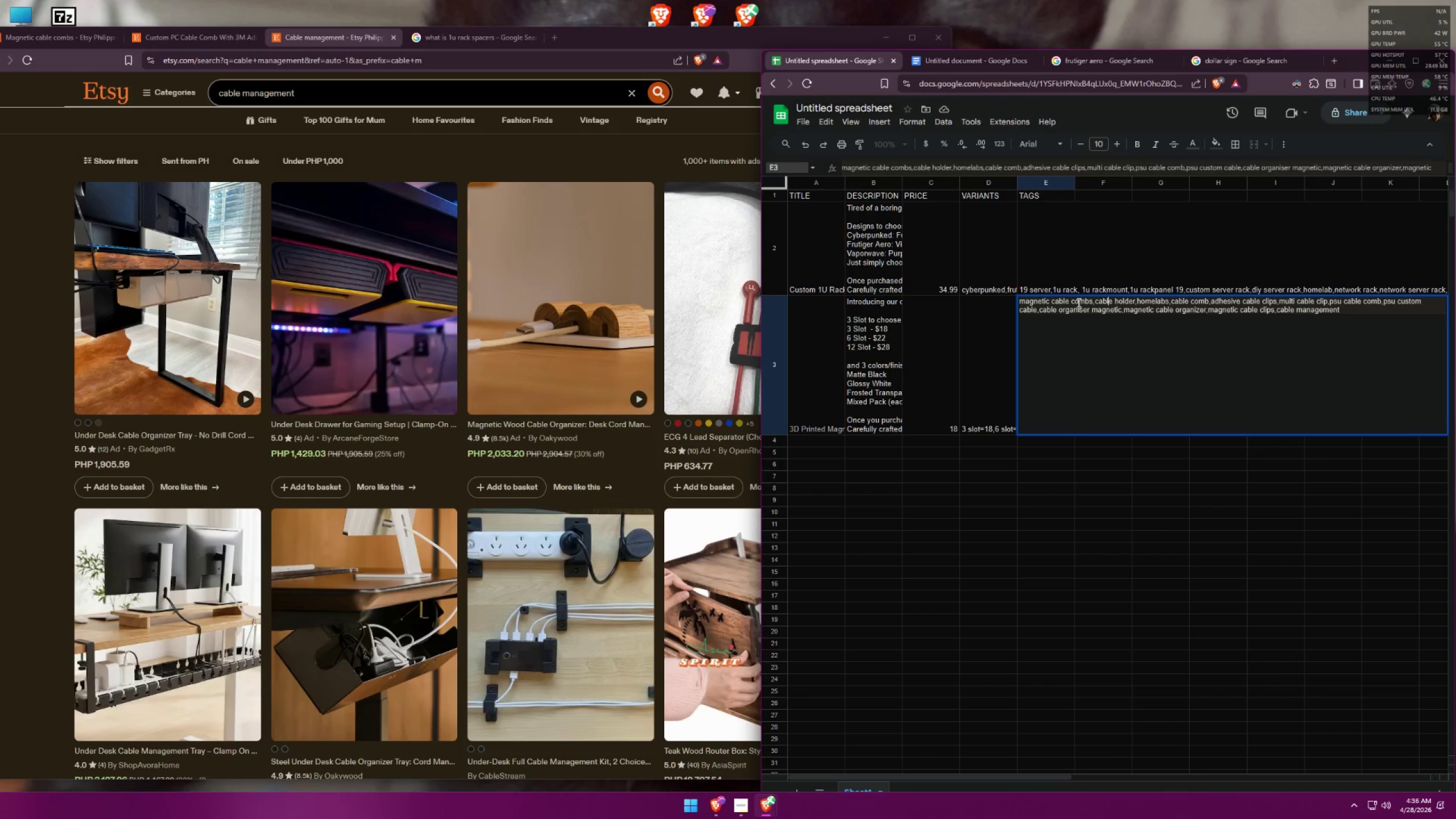 
left_click([1078, 302])
 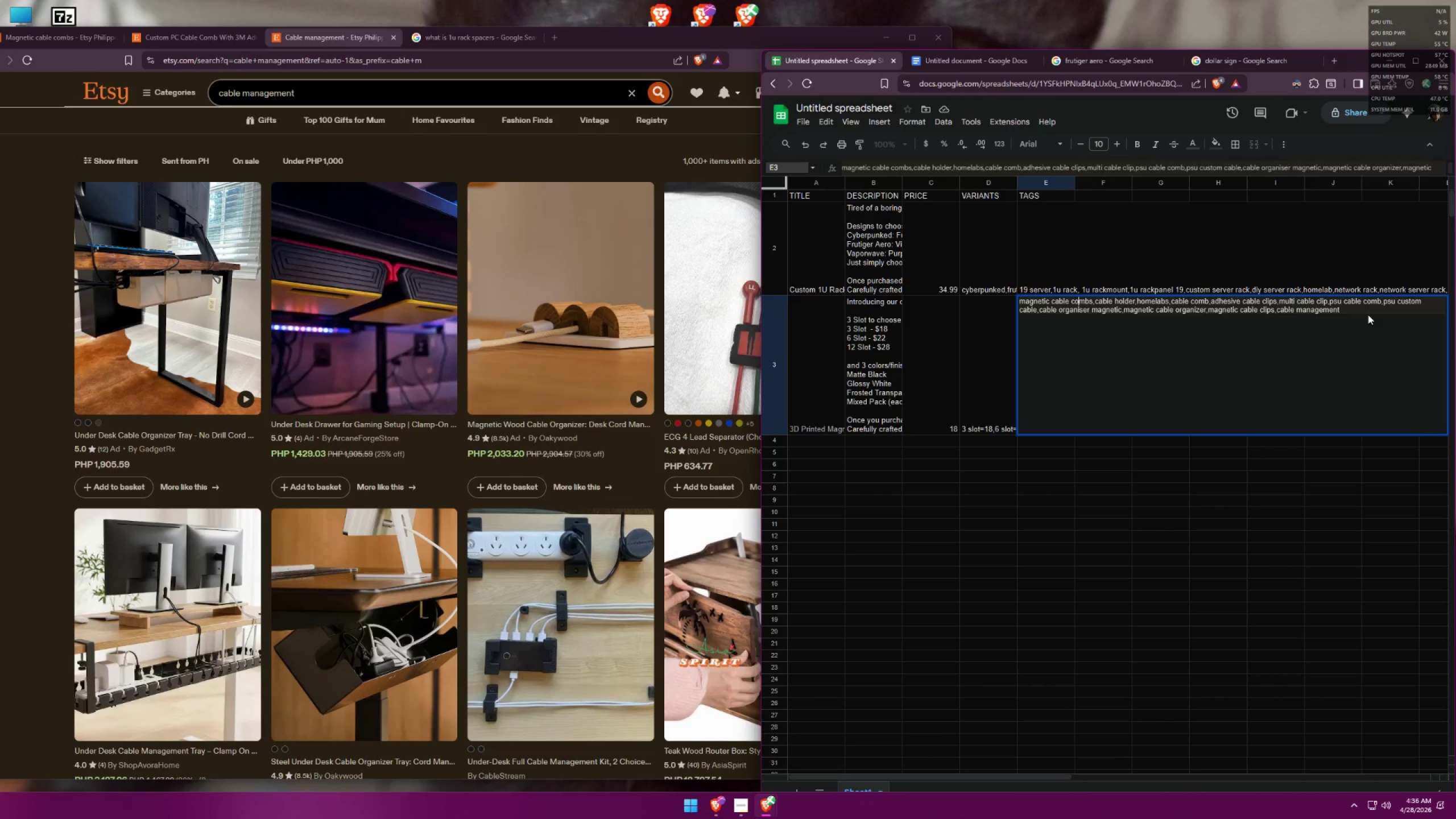 
left_click([1280, 310])
 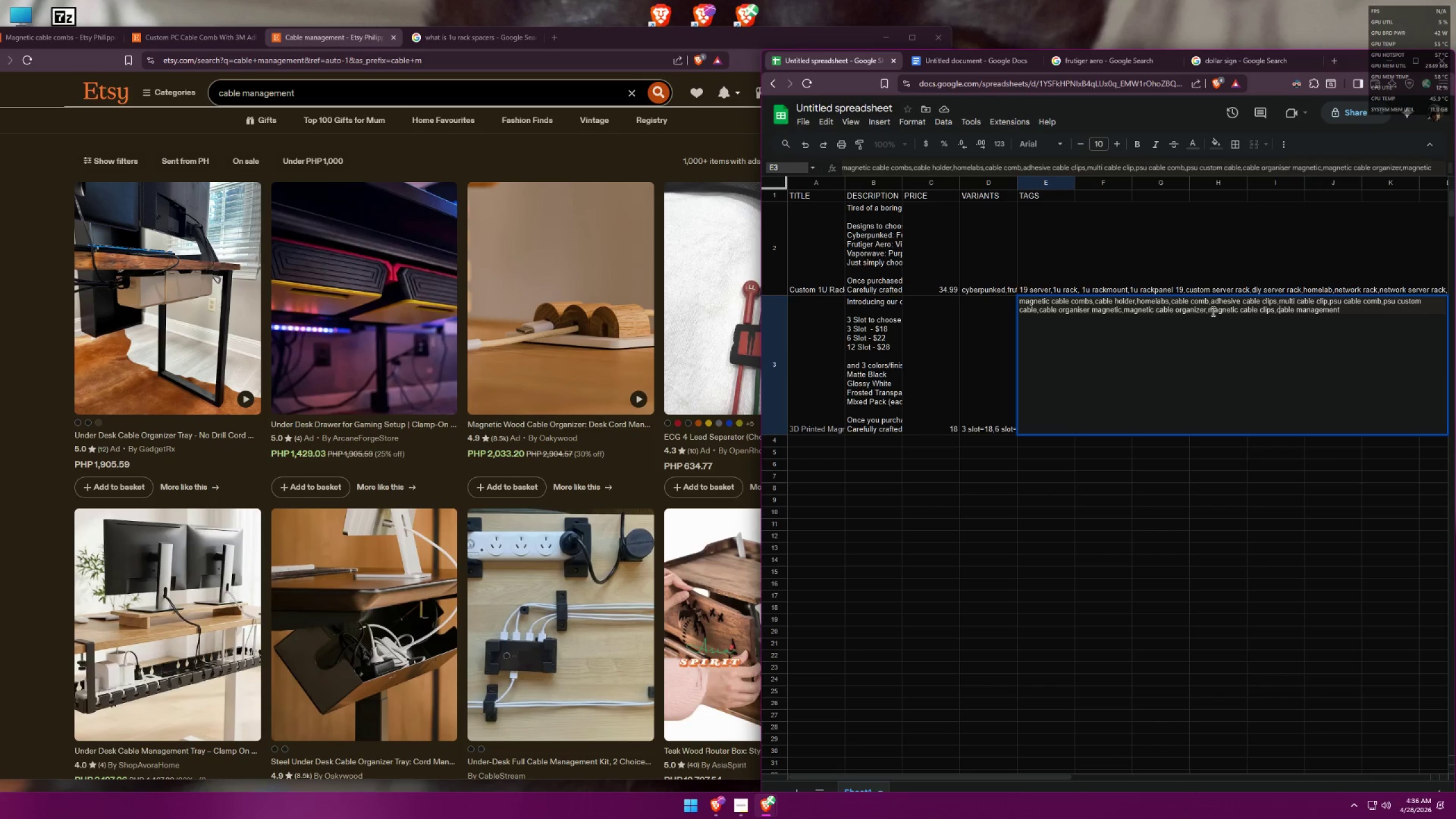 
left_click([1211, 311])
 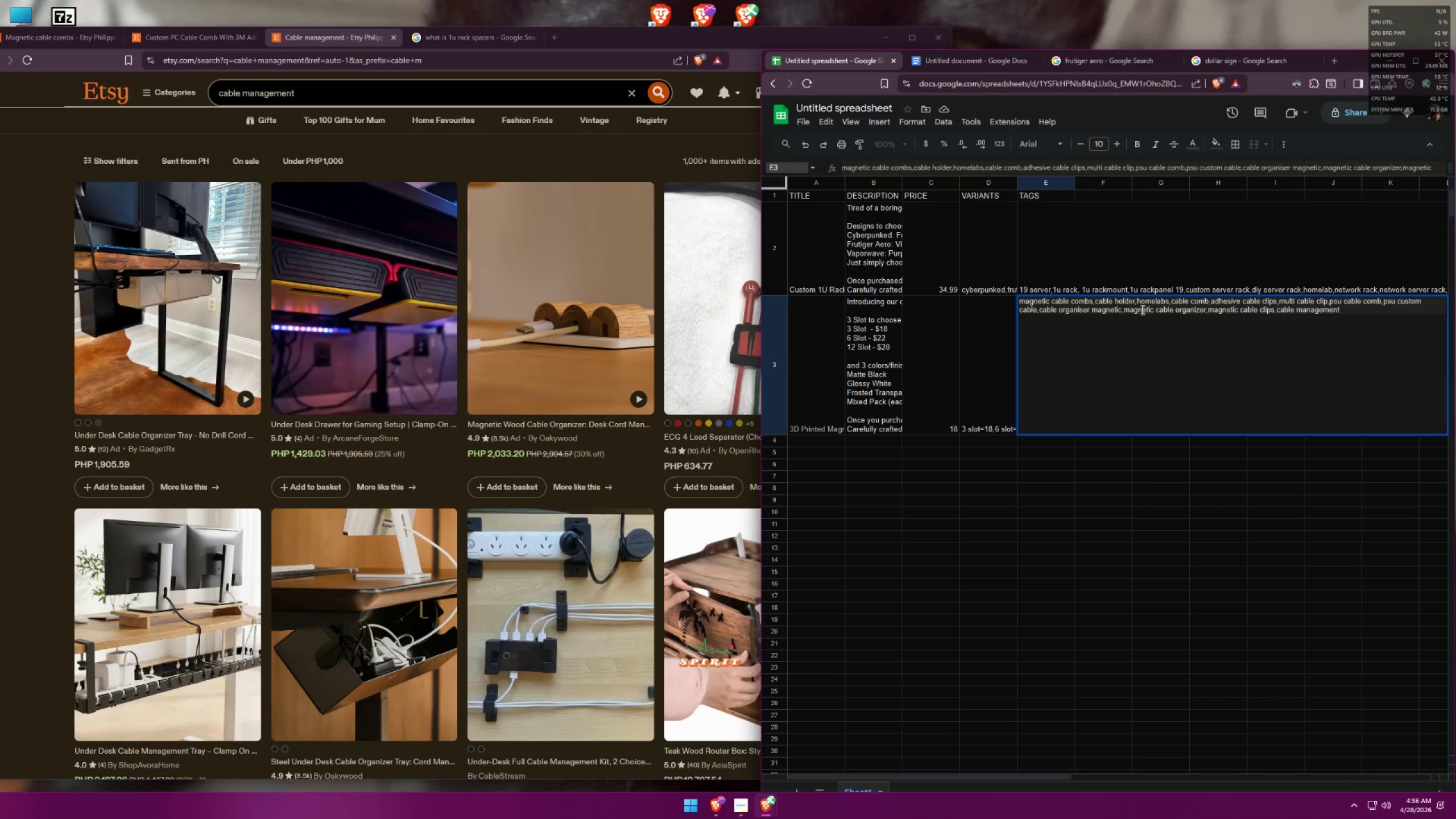 
left_click([1127, 309])
 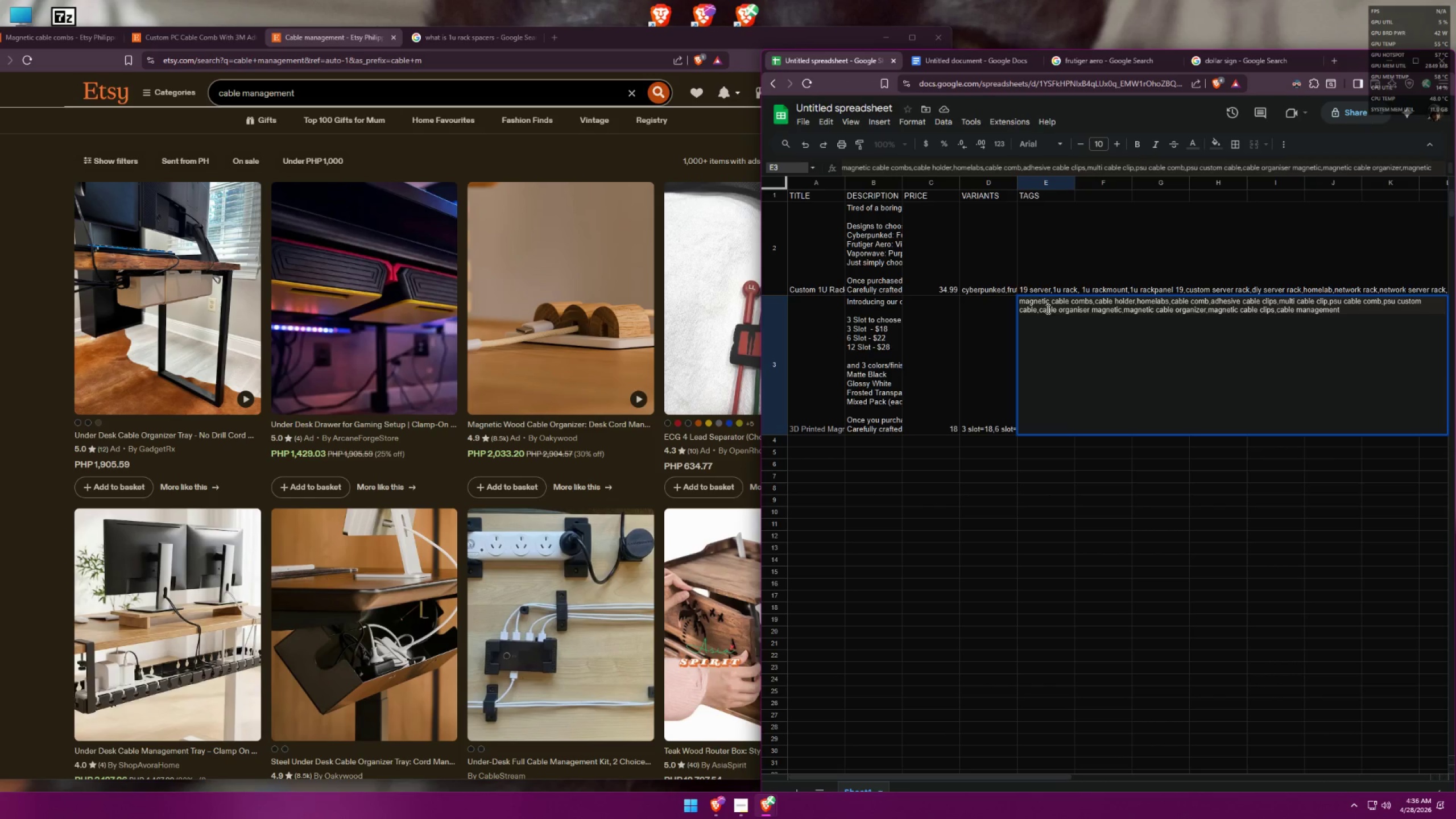 
left_click([1044, 309])
 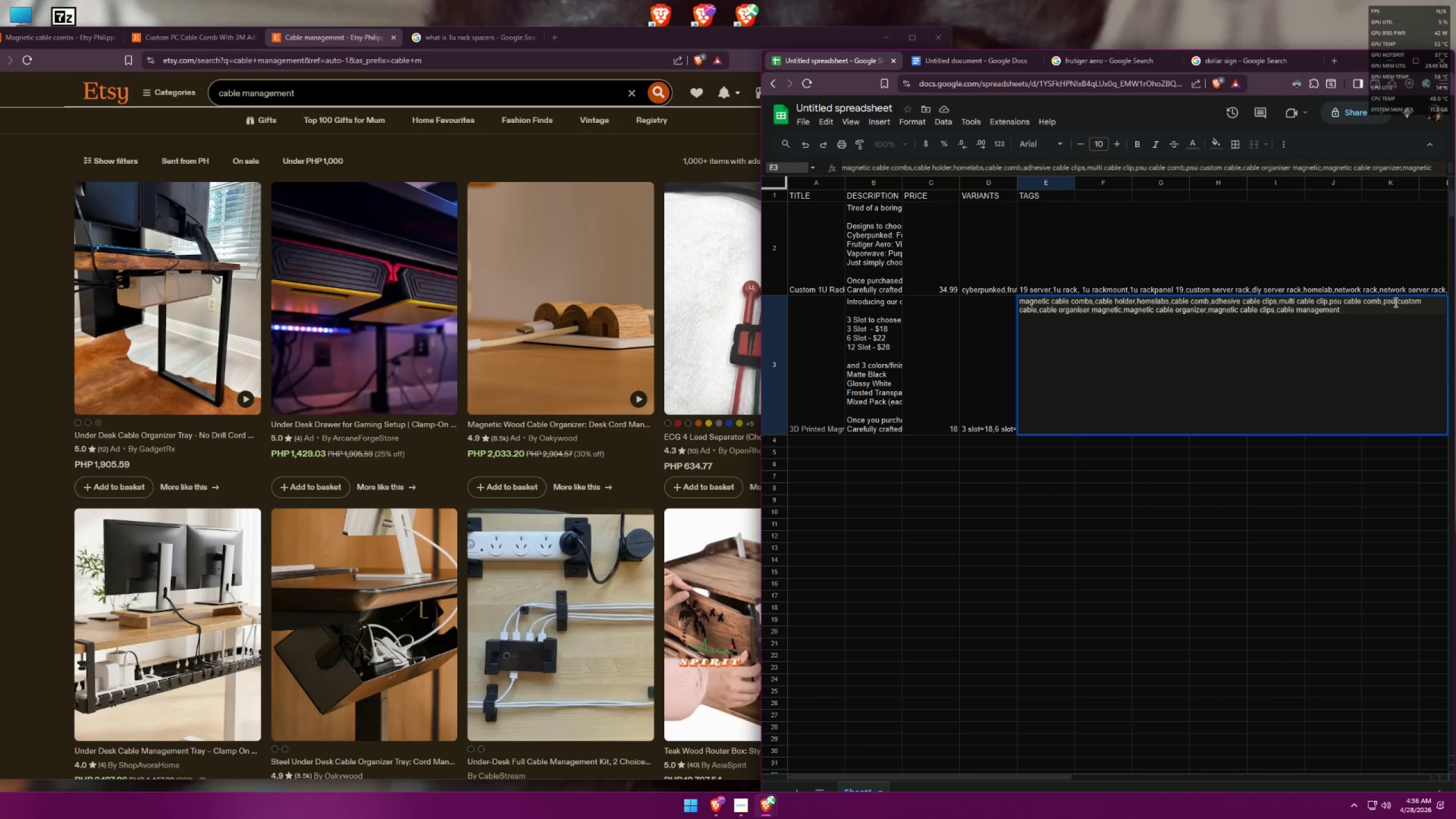 
left_click([1388, 302])
 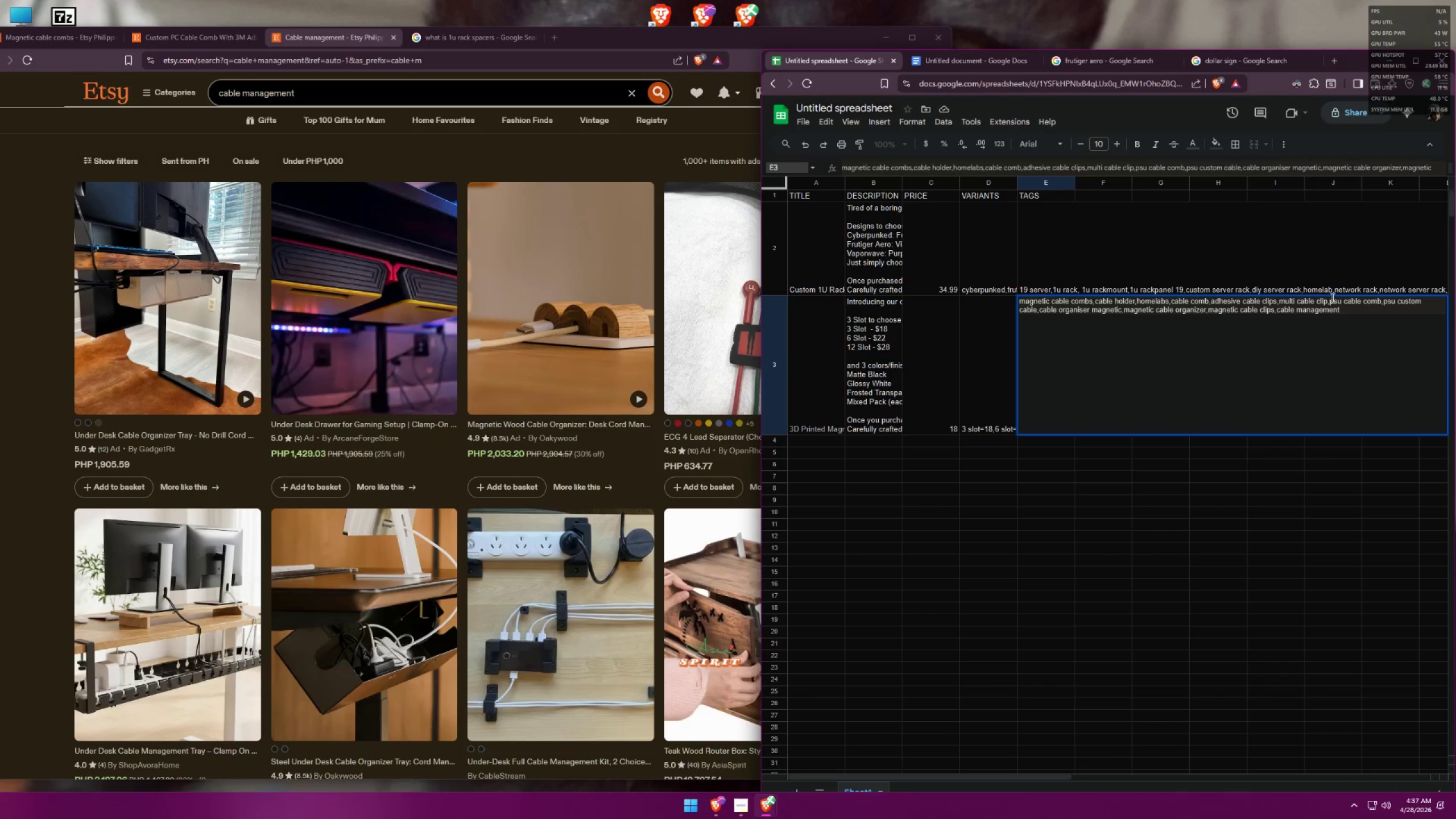 
left_click([1333, 299])
 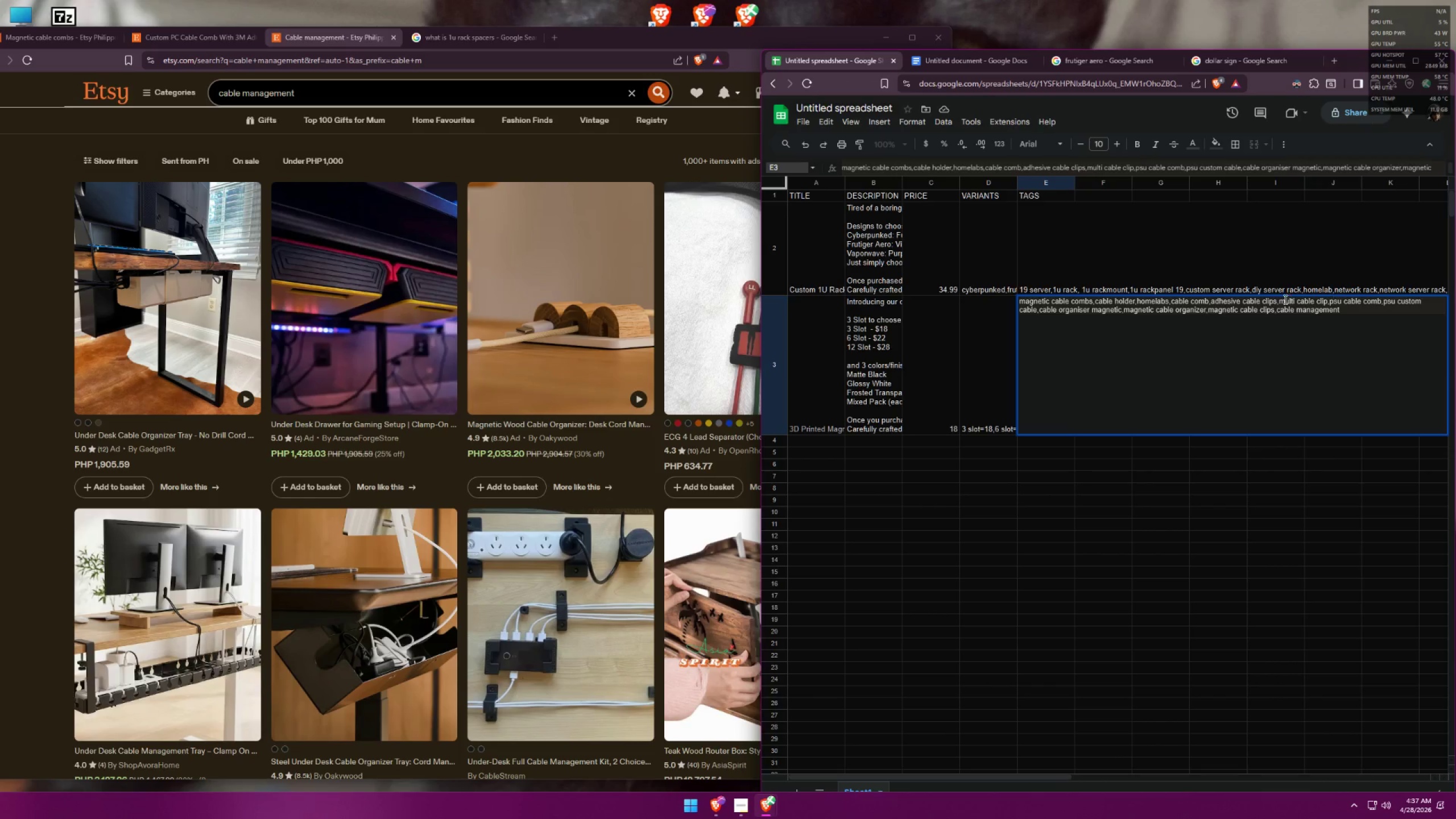 
left_click([1284, 299])
 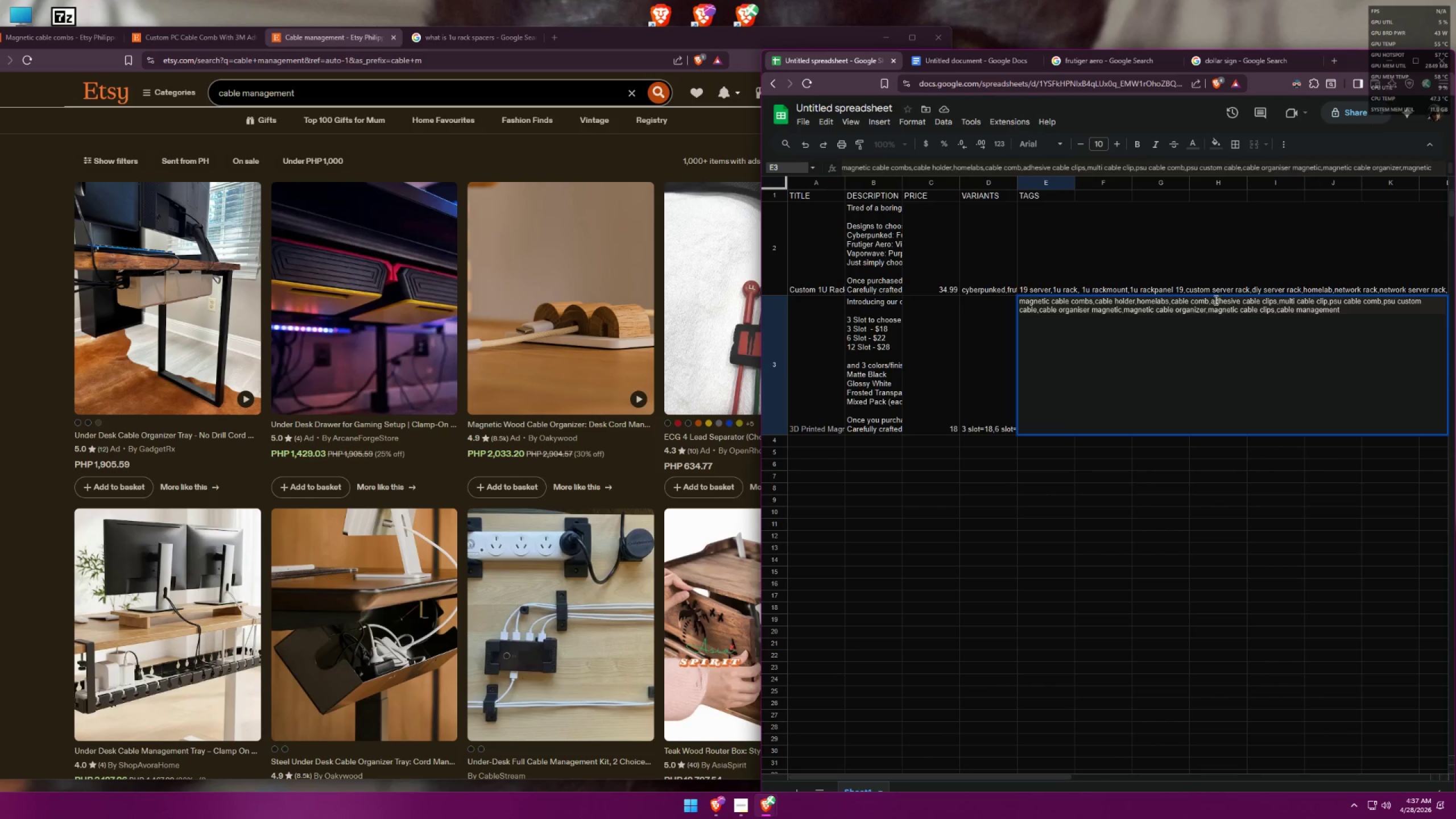 
left_click([1213, 300])
 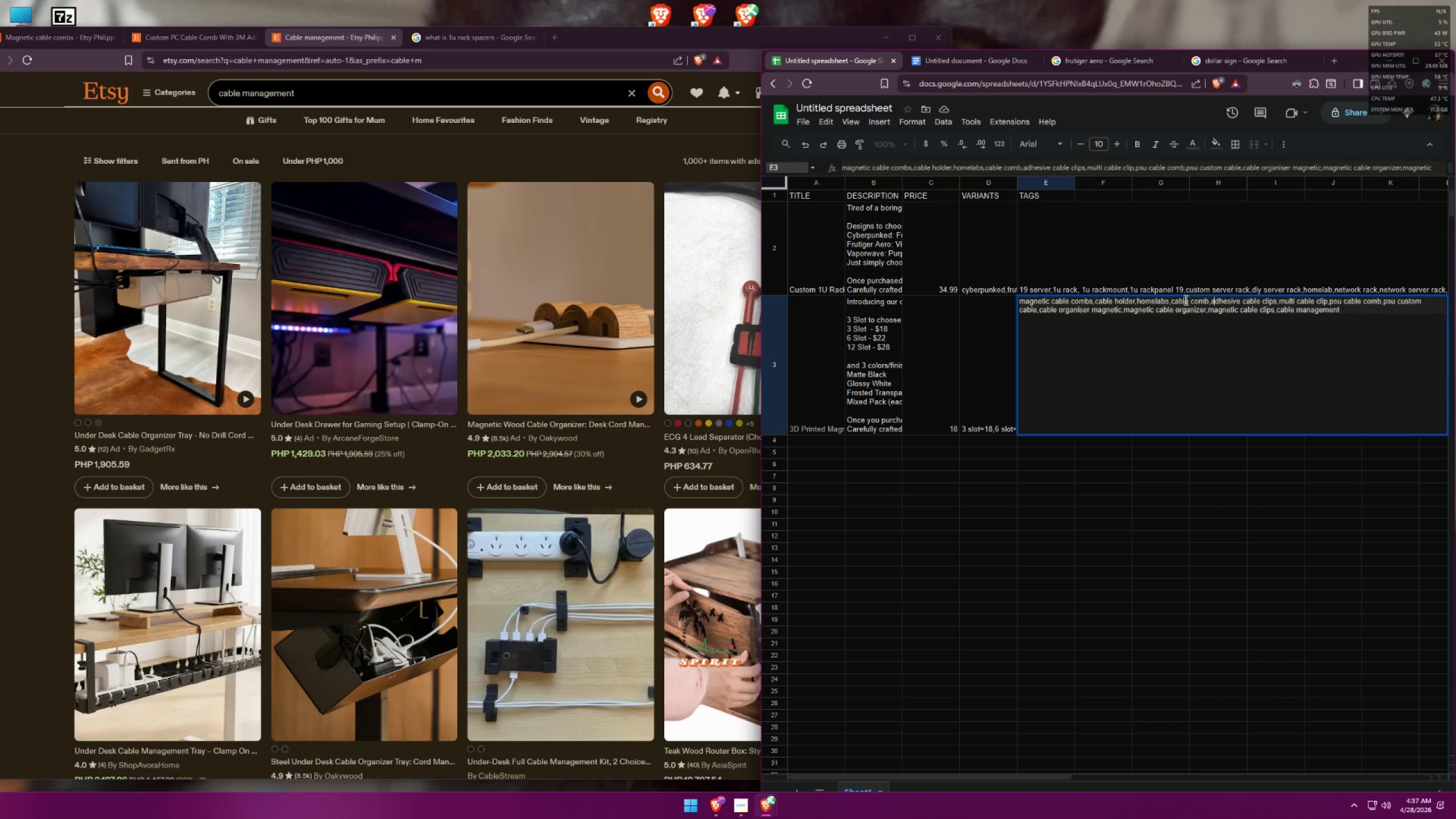 
left_click([1176, 300])
 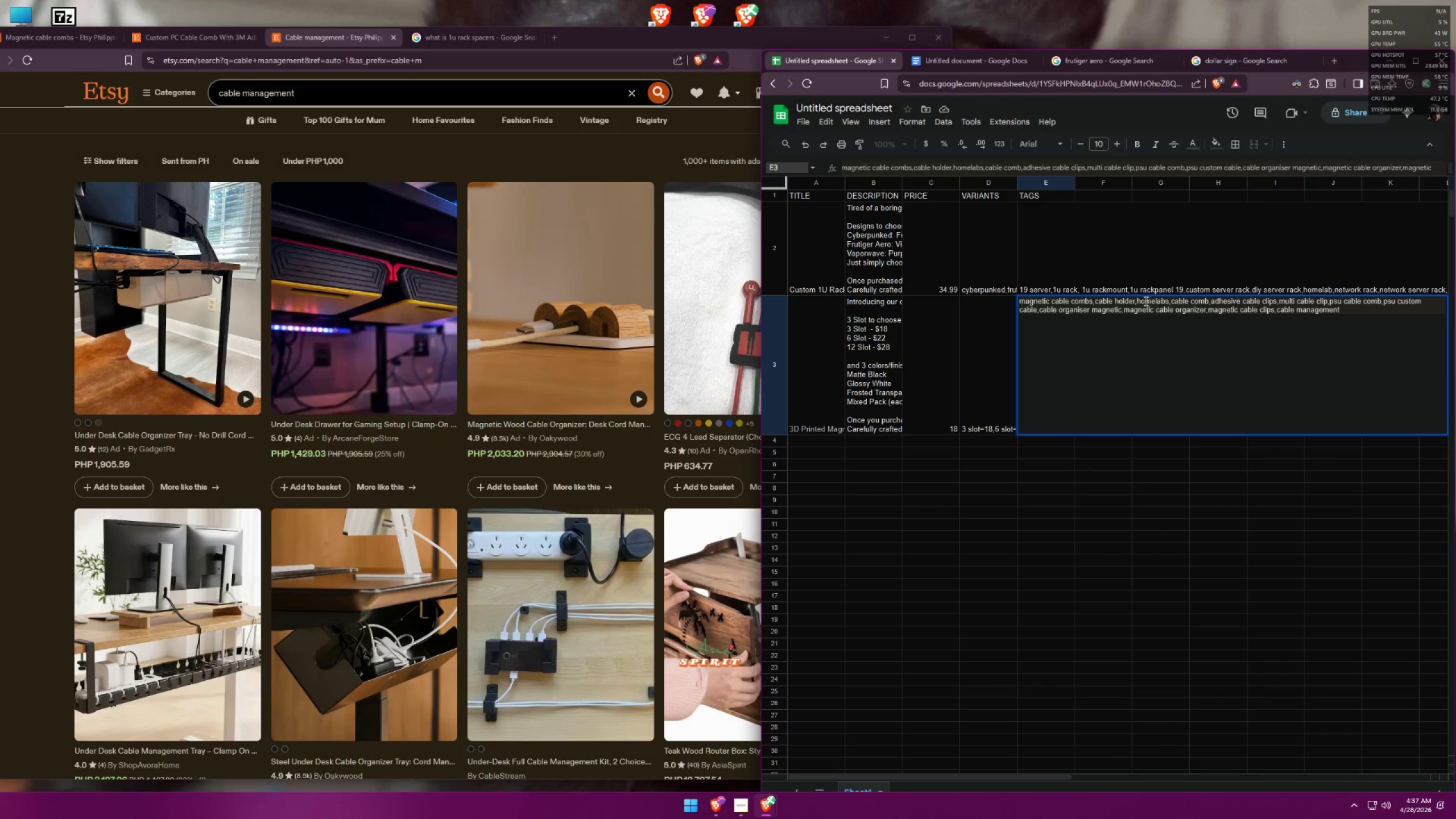 
left_click([1140, 301])
 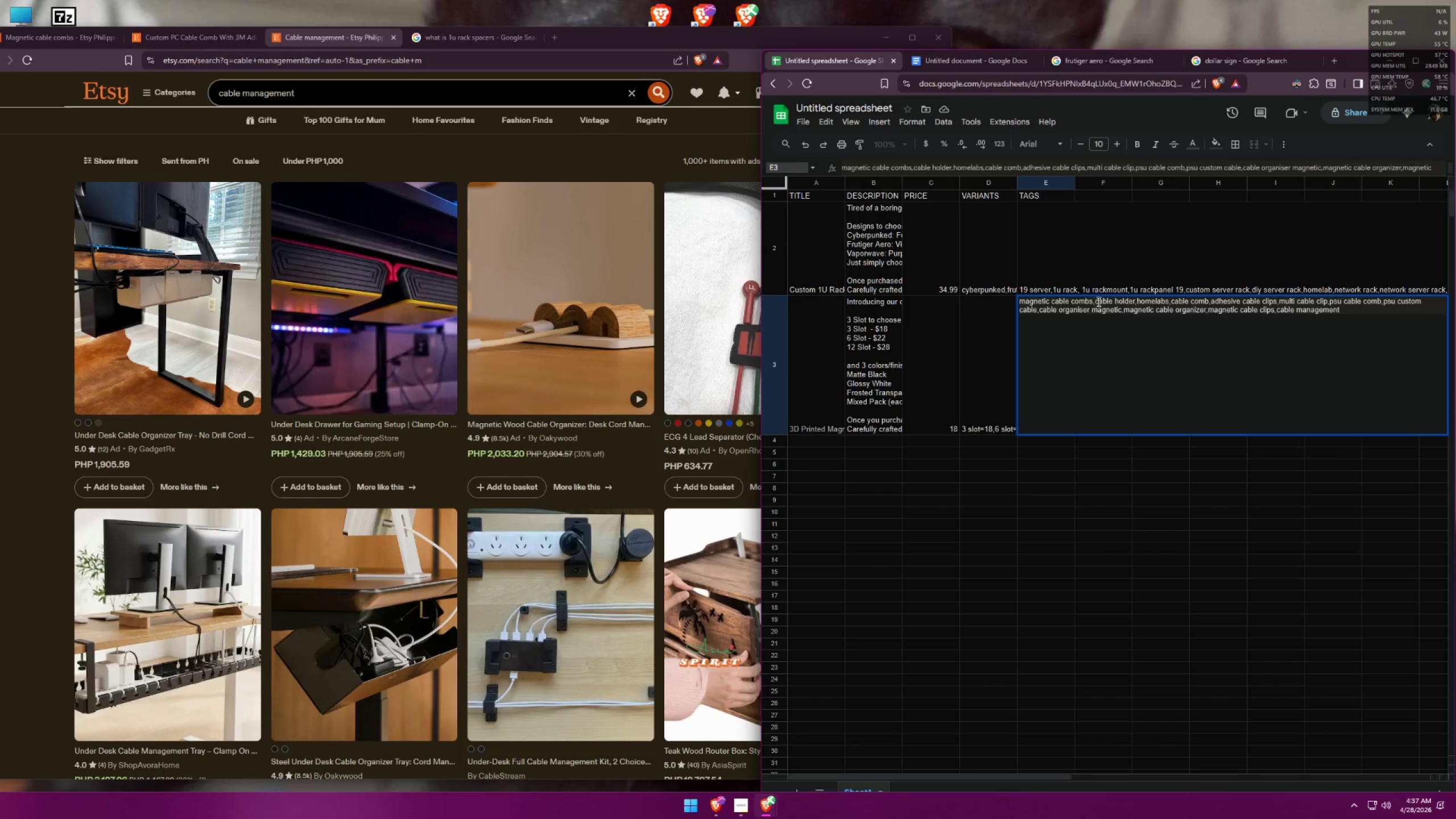 
left_click([1099, 300])
 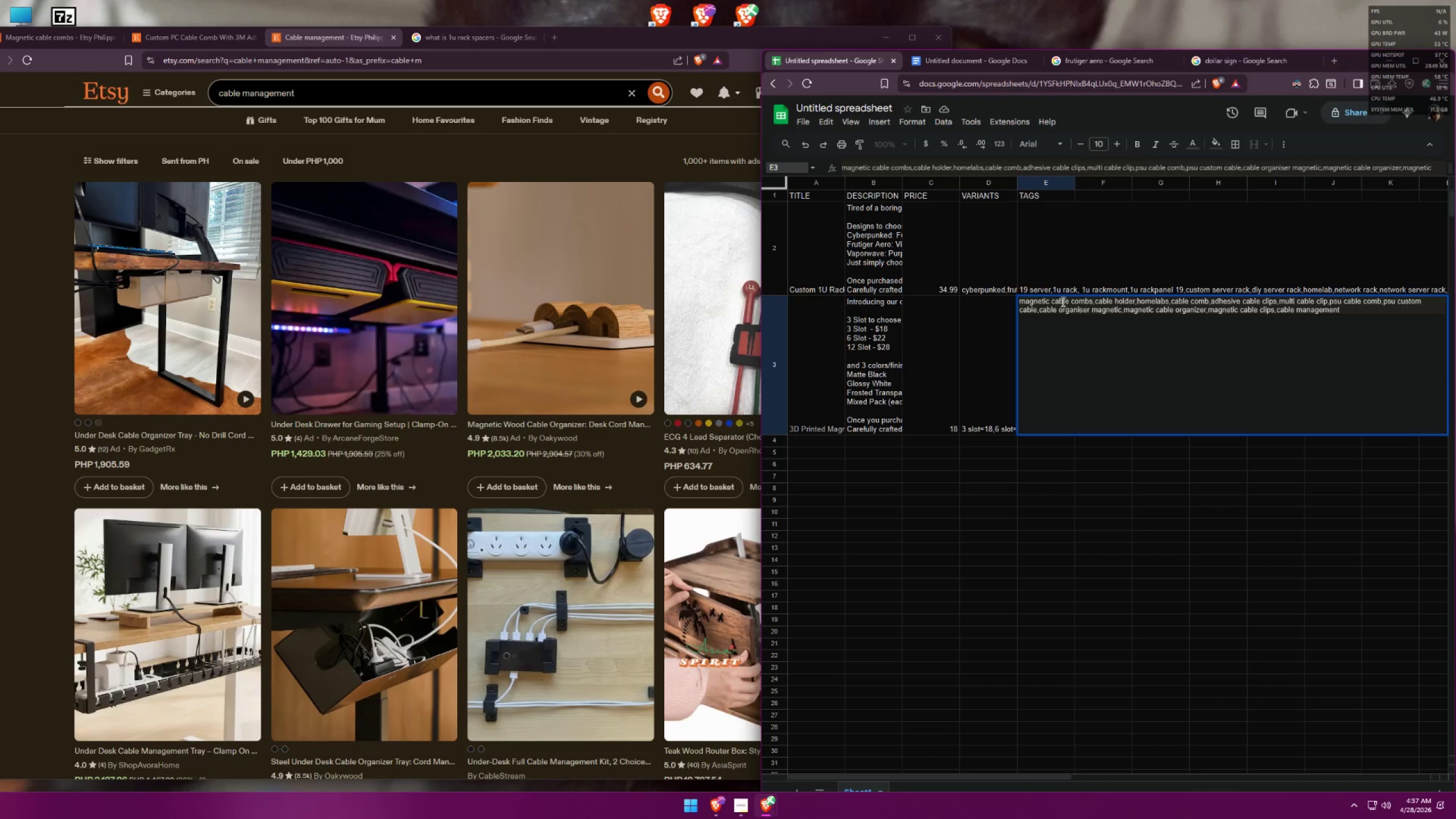 
left_click([1042, 301])
 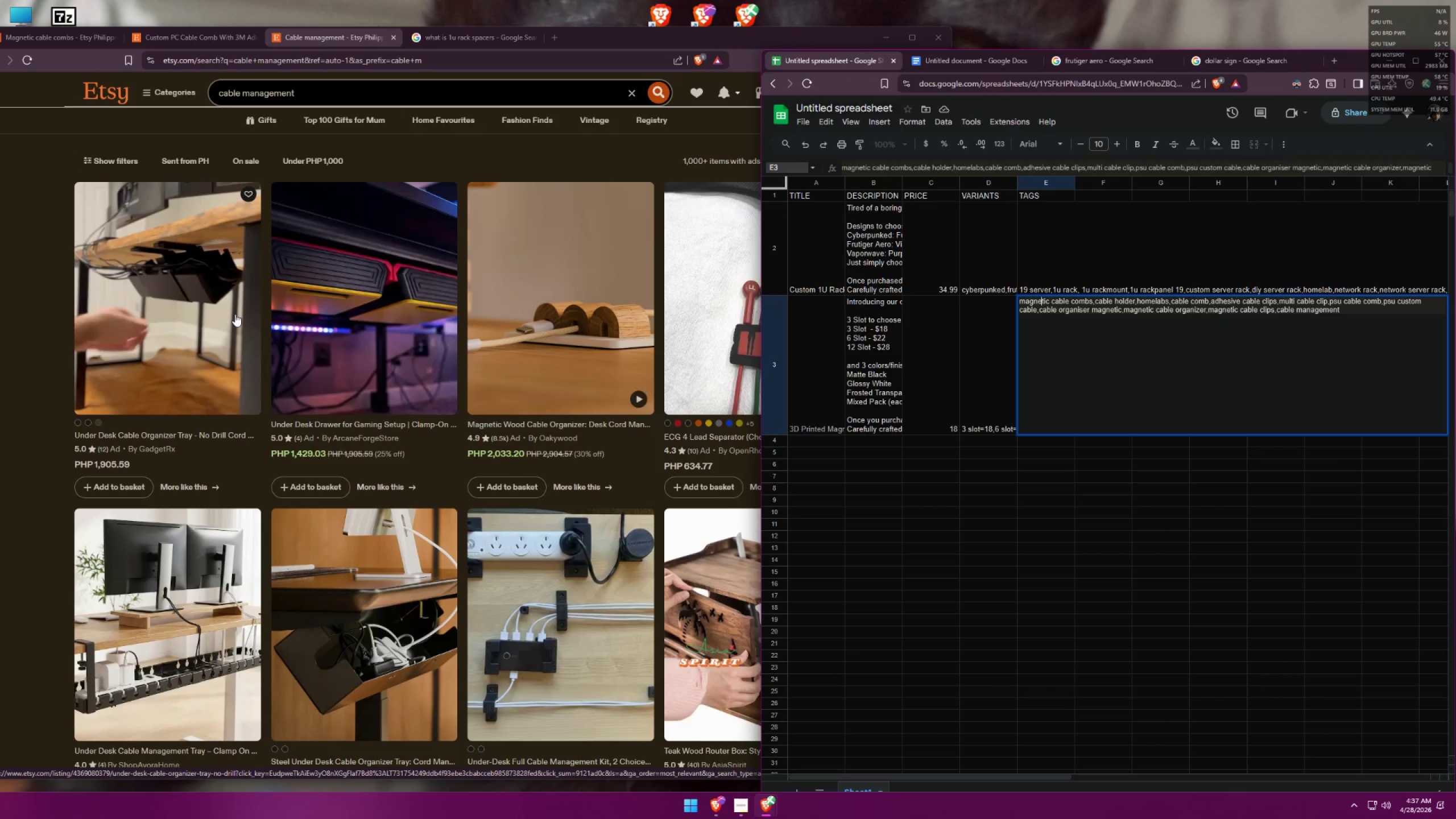 
wait(6.36)
 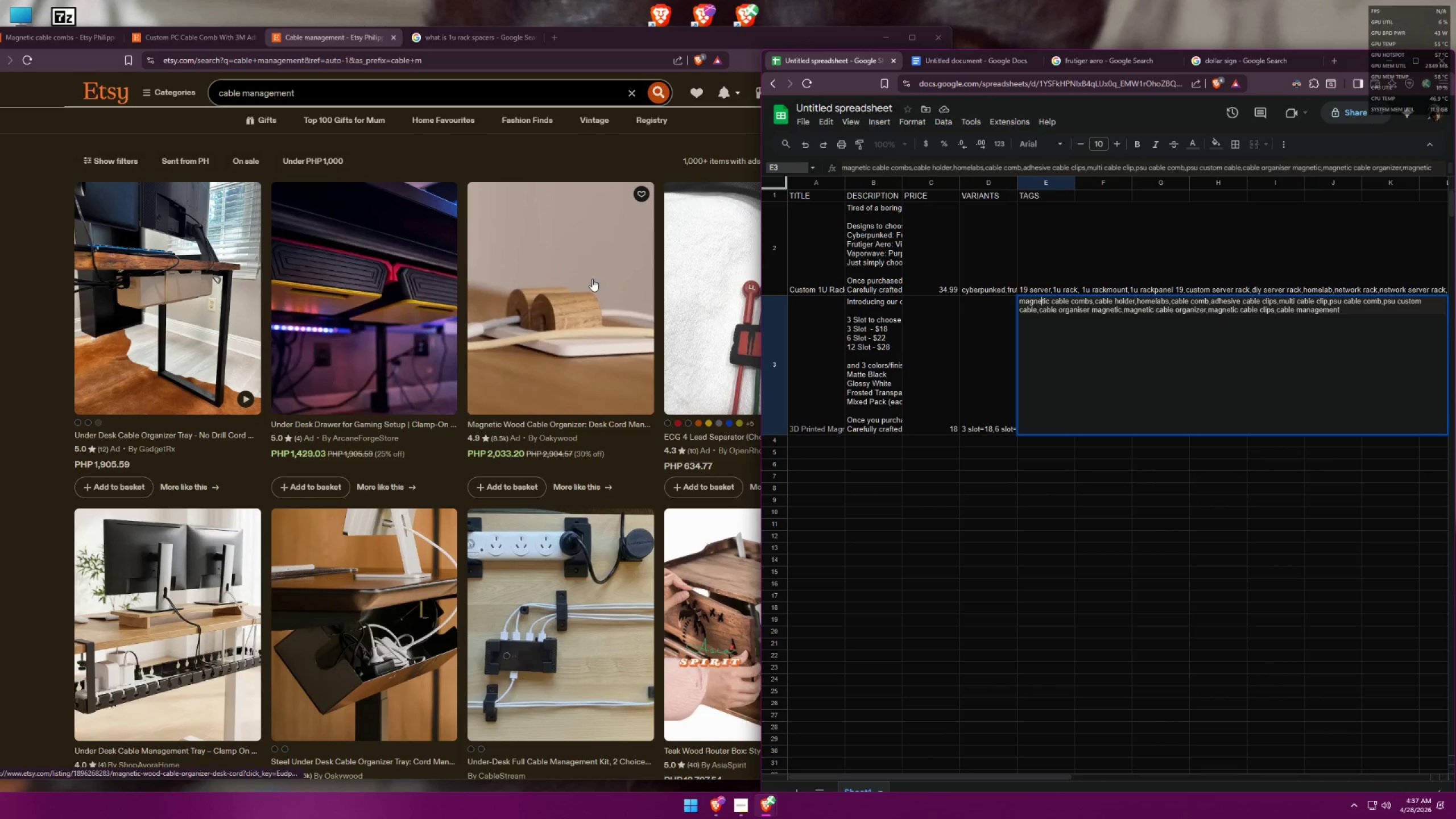 
left_click([225, 305])
 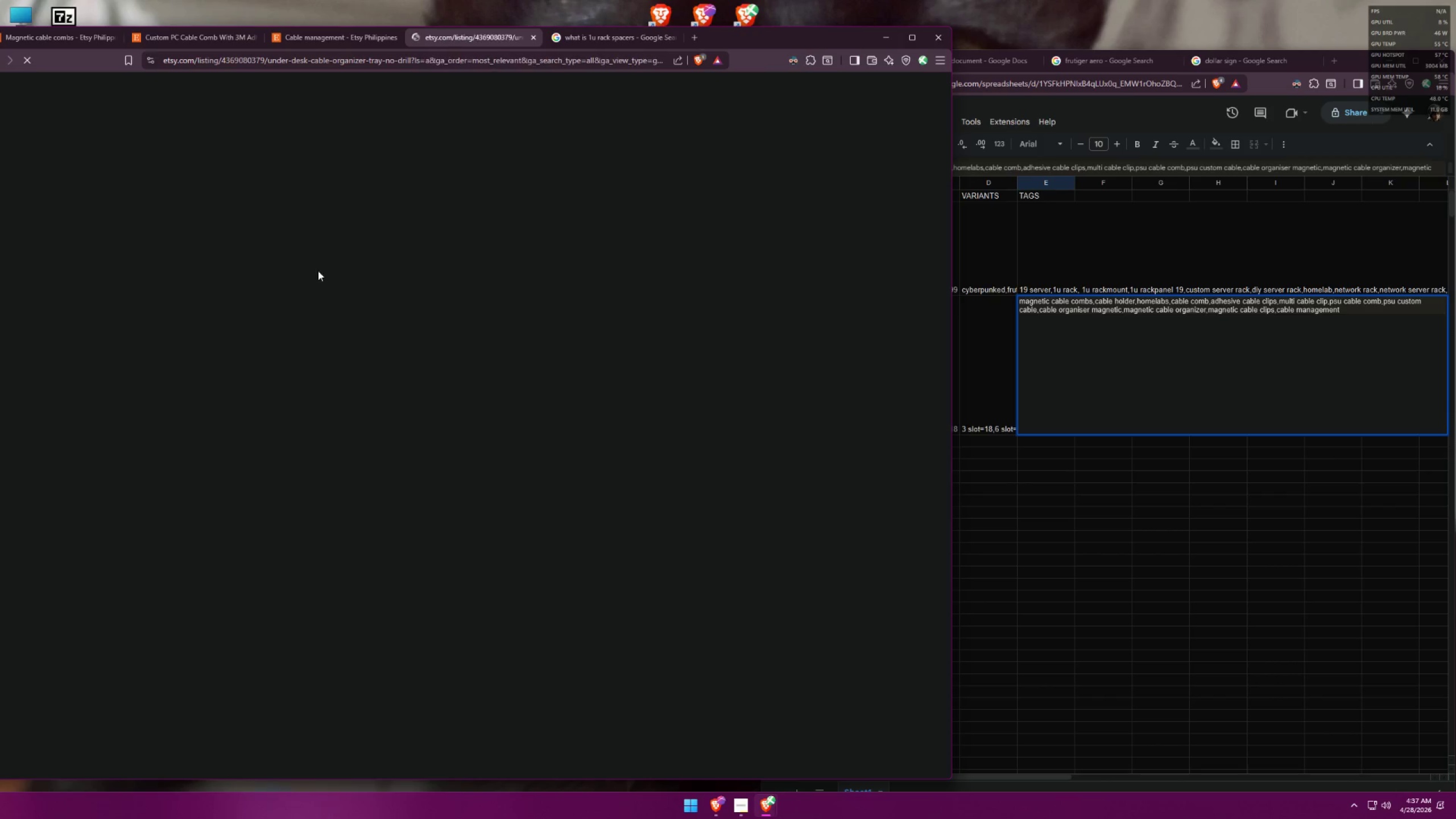 
left_click([396, 39])
 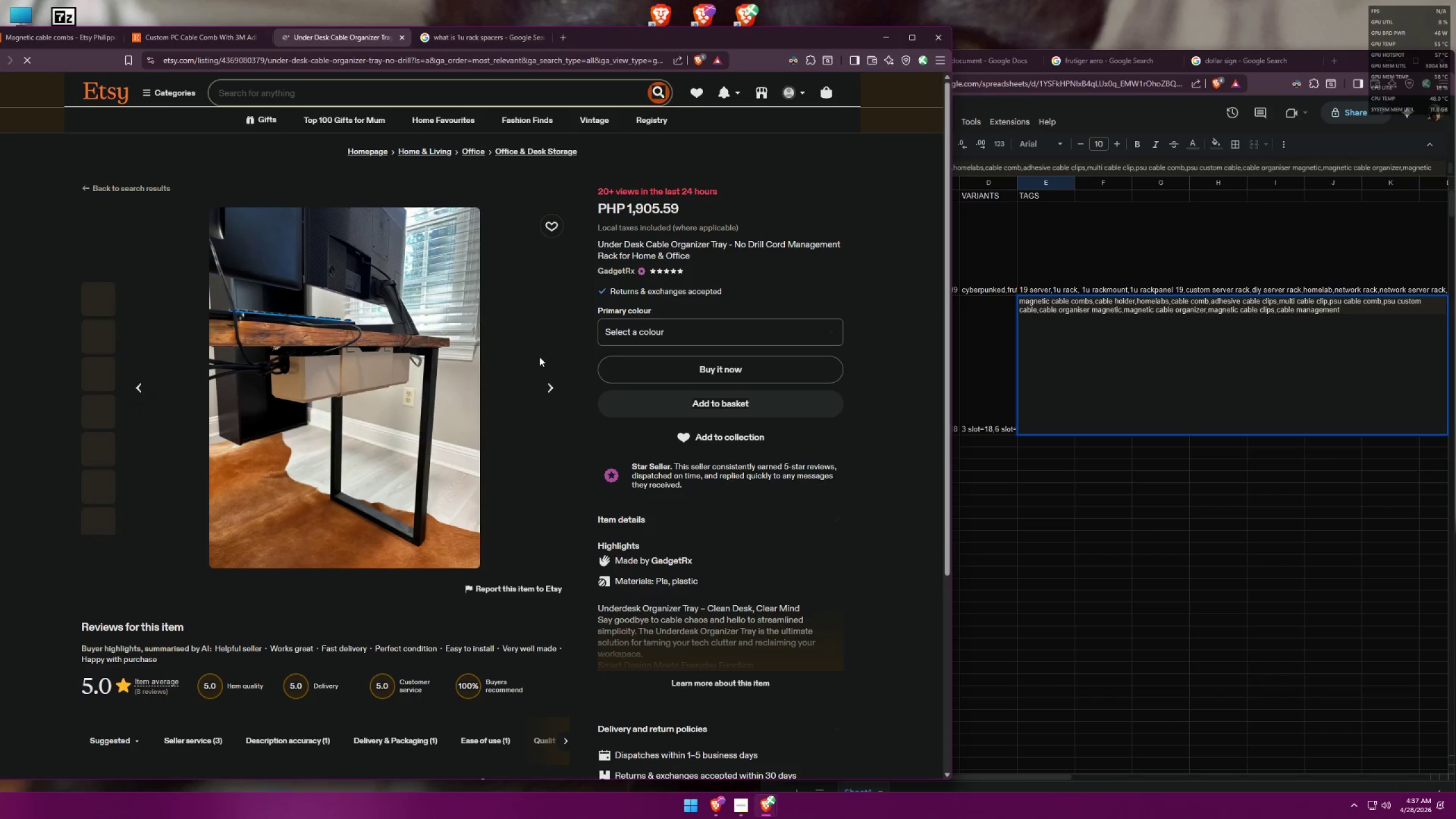 
scroll: coordinate [548, 351], scroll_direction: down, amount: 36.0
 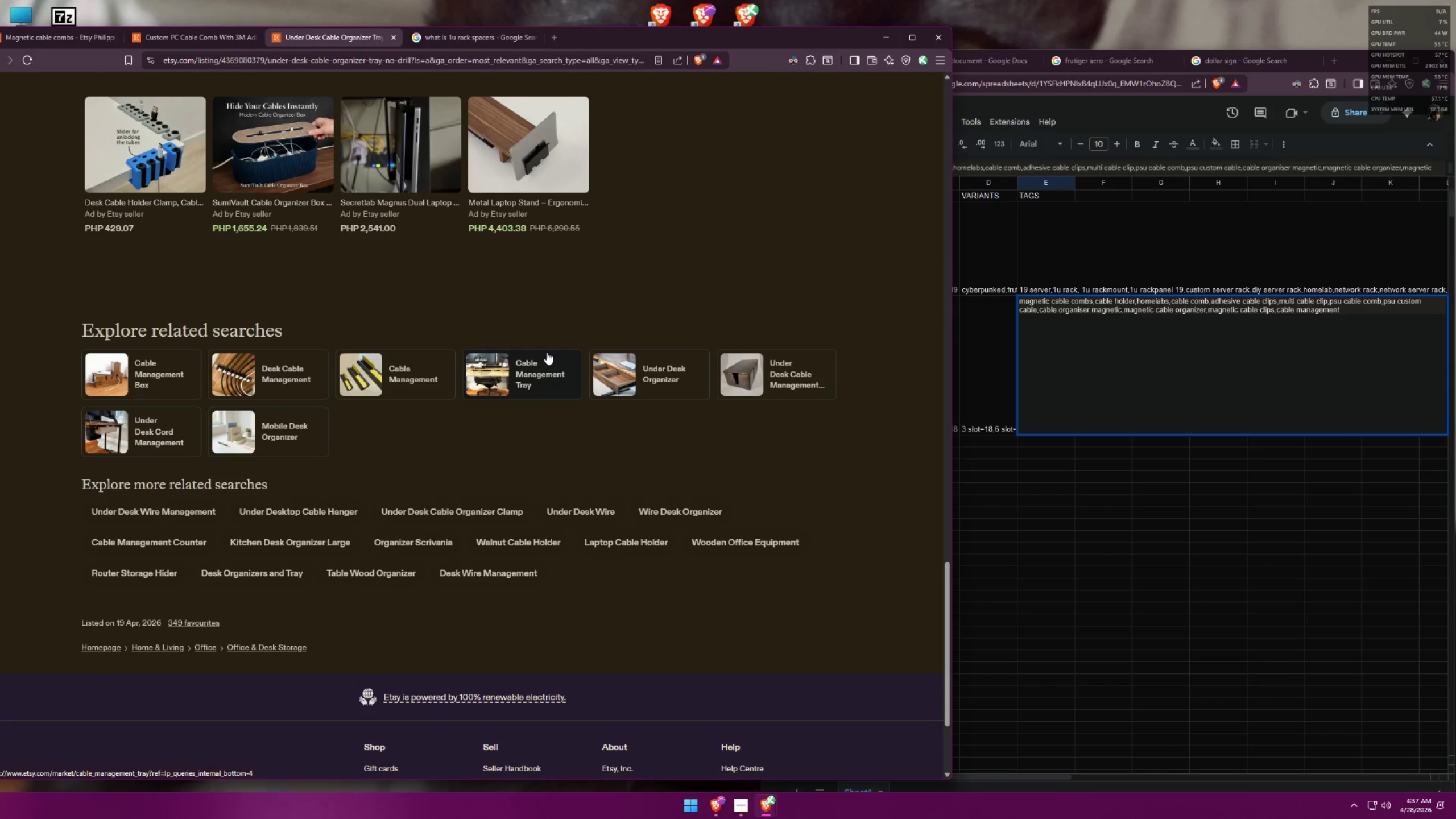 
wait(8.04)
 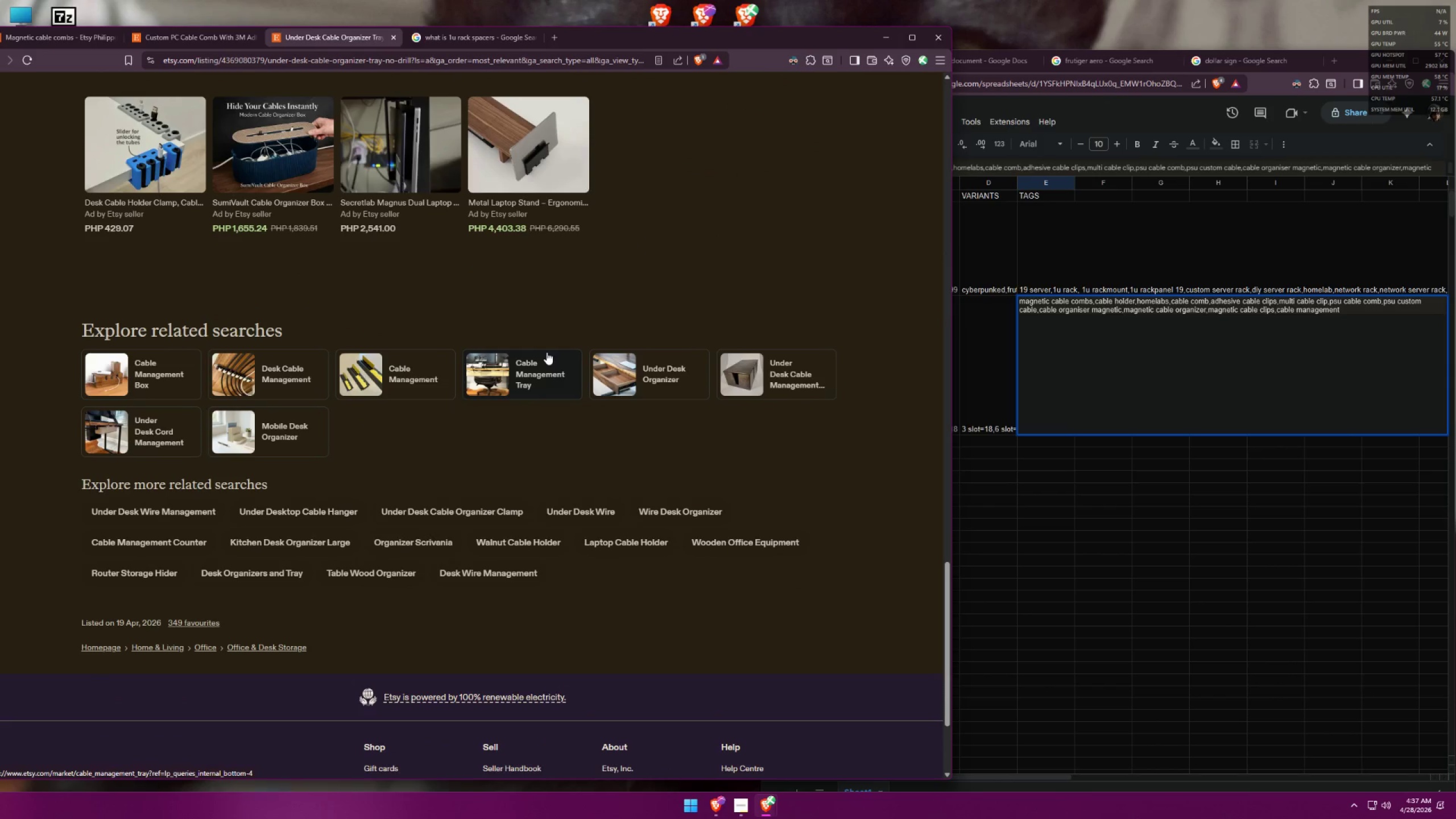 
left_click([298, 381])
 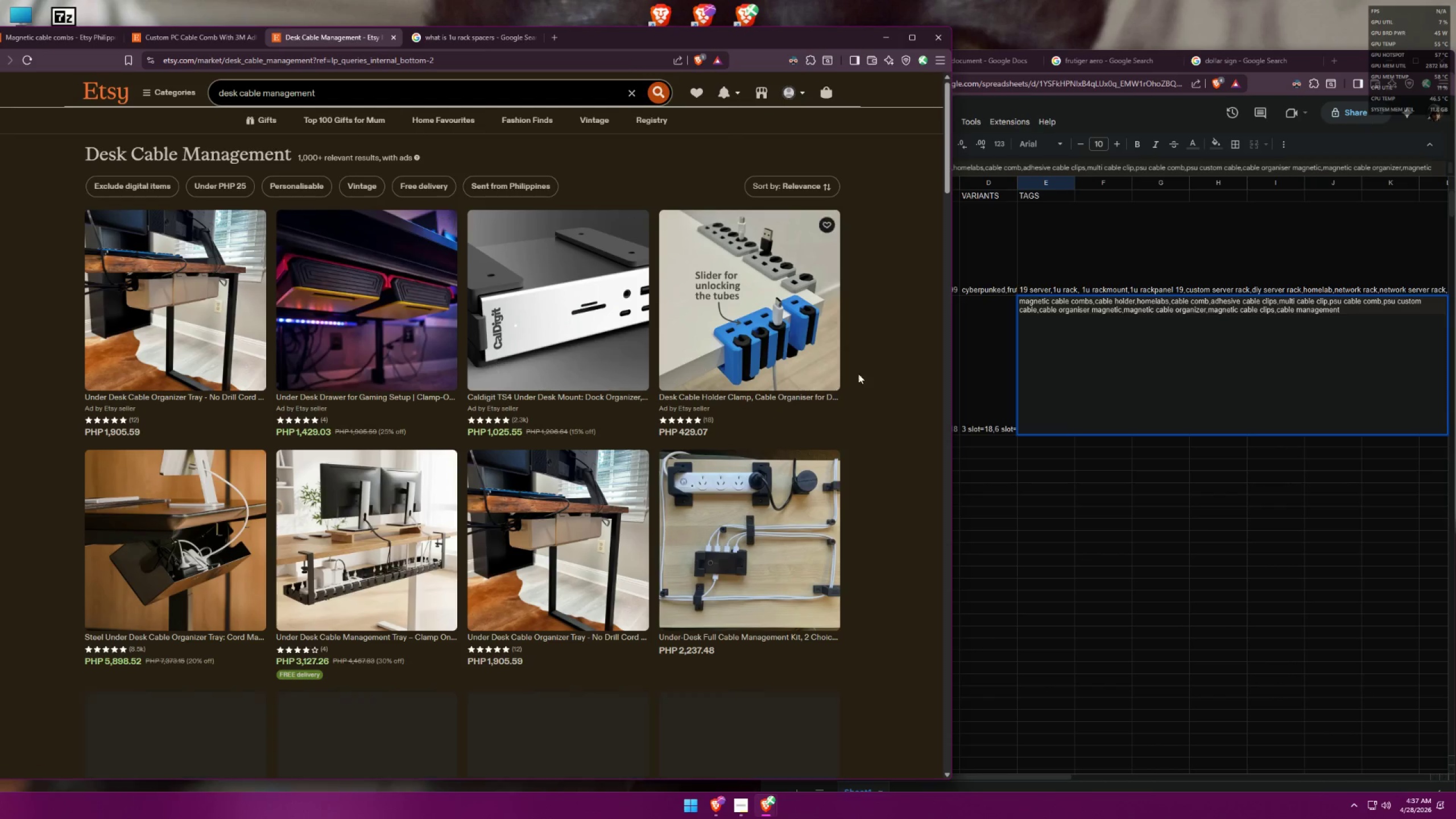 
left_click([1343, 310])
 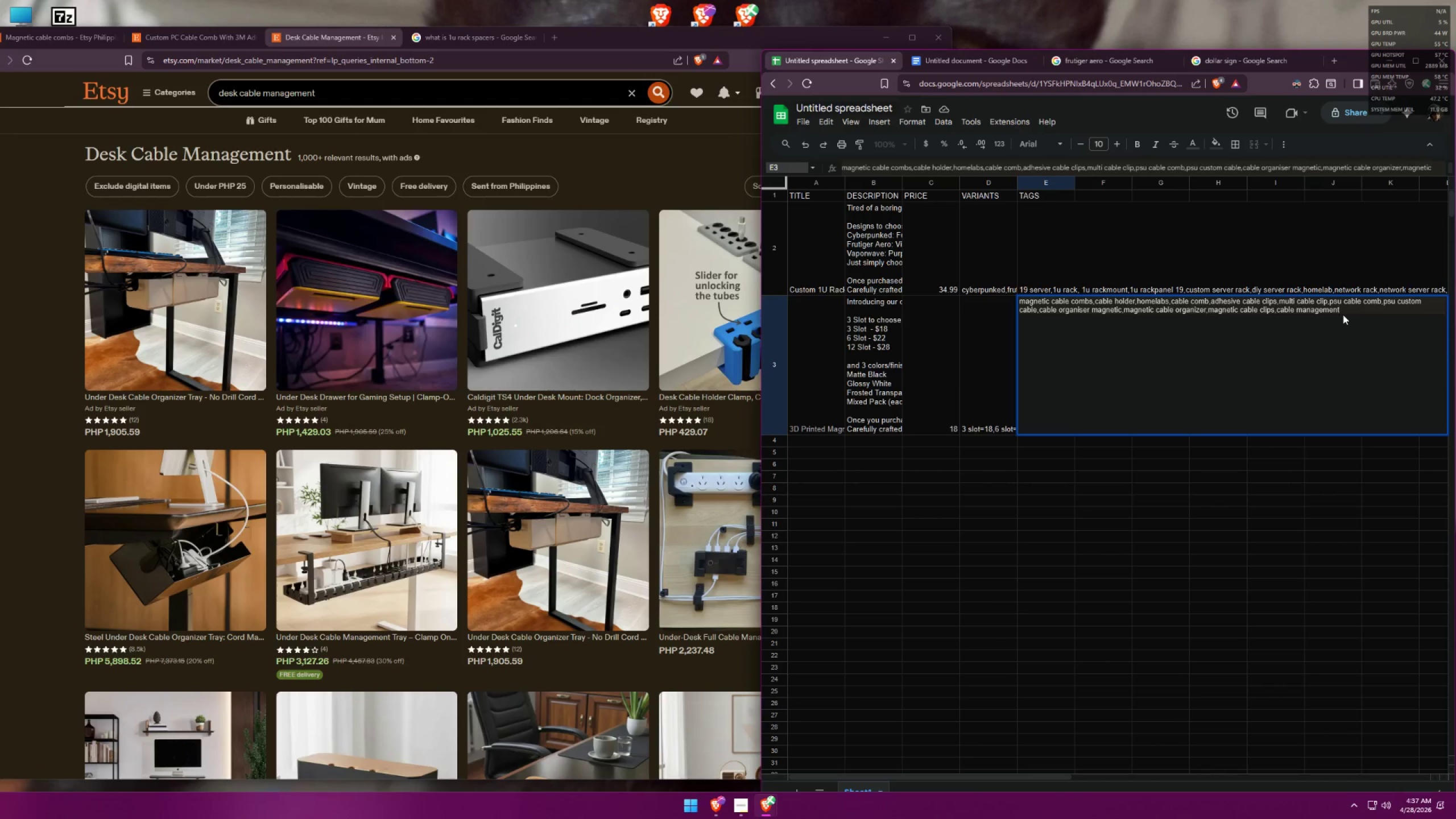 
type(,desk cable management)
 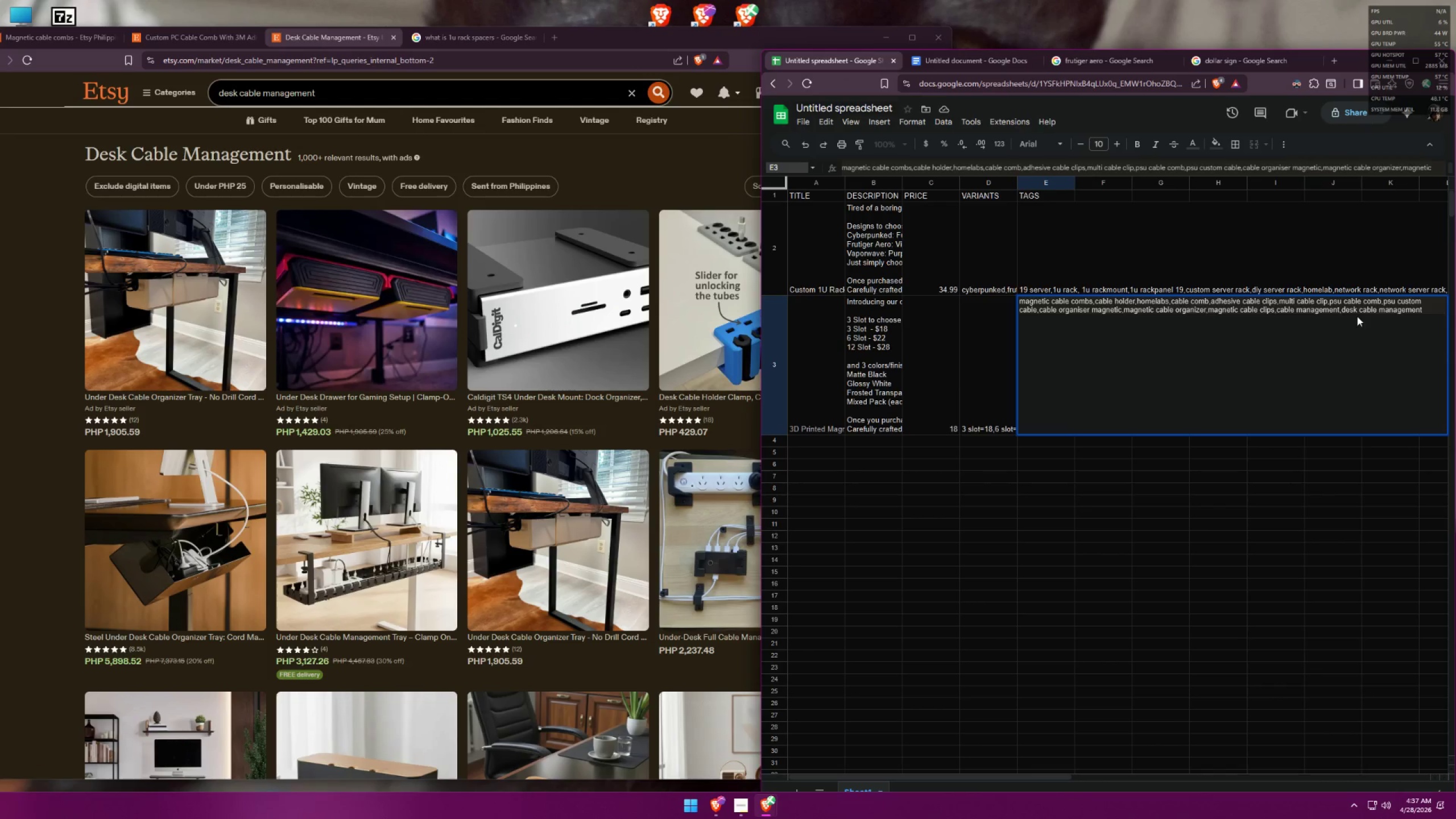 
left_click([1364, 354])
 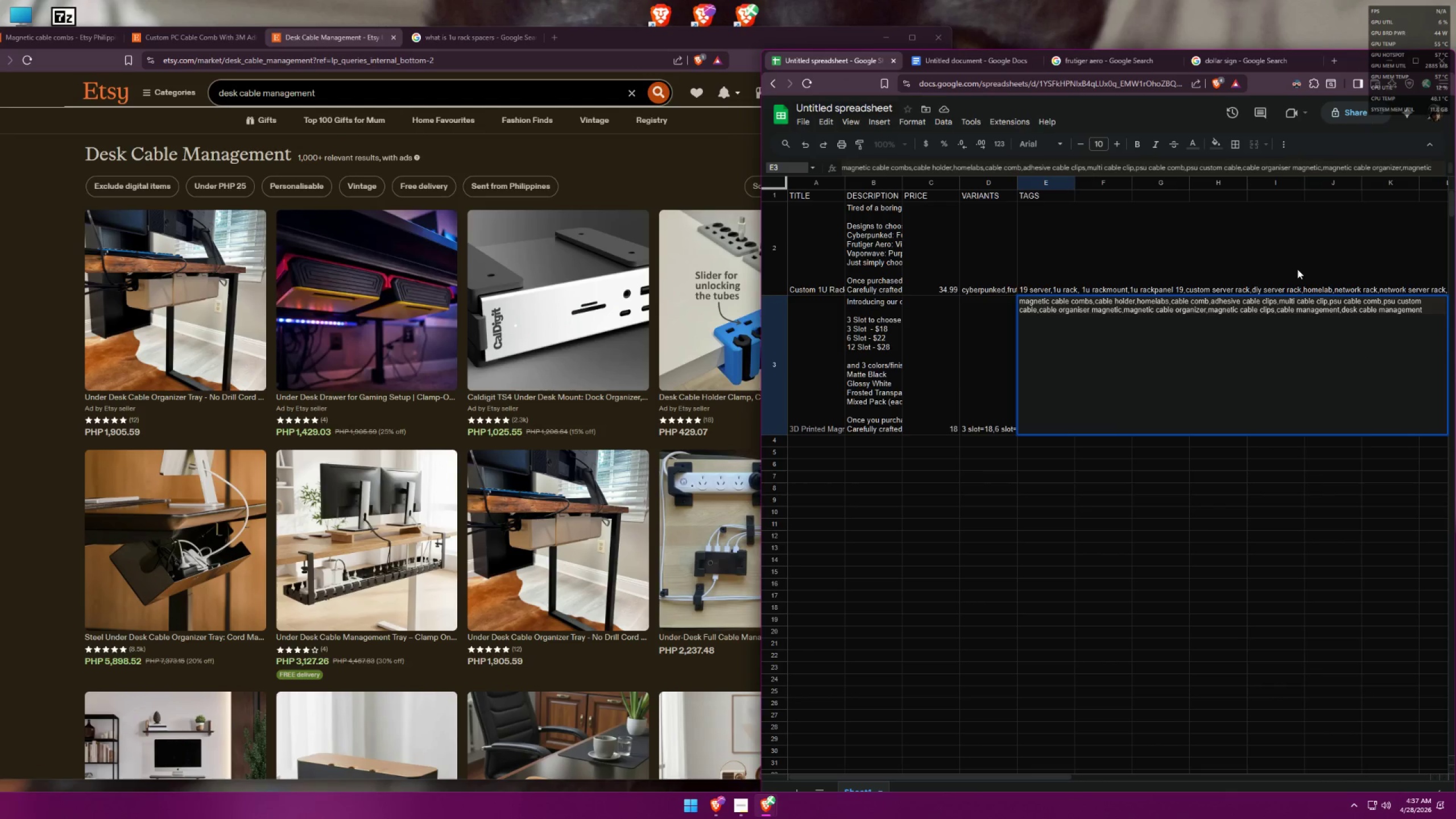 
left_click([1284, 234])
 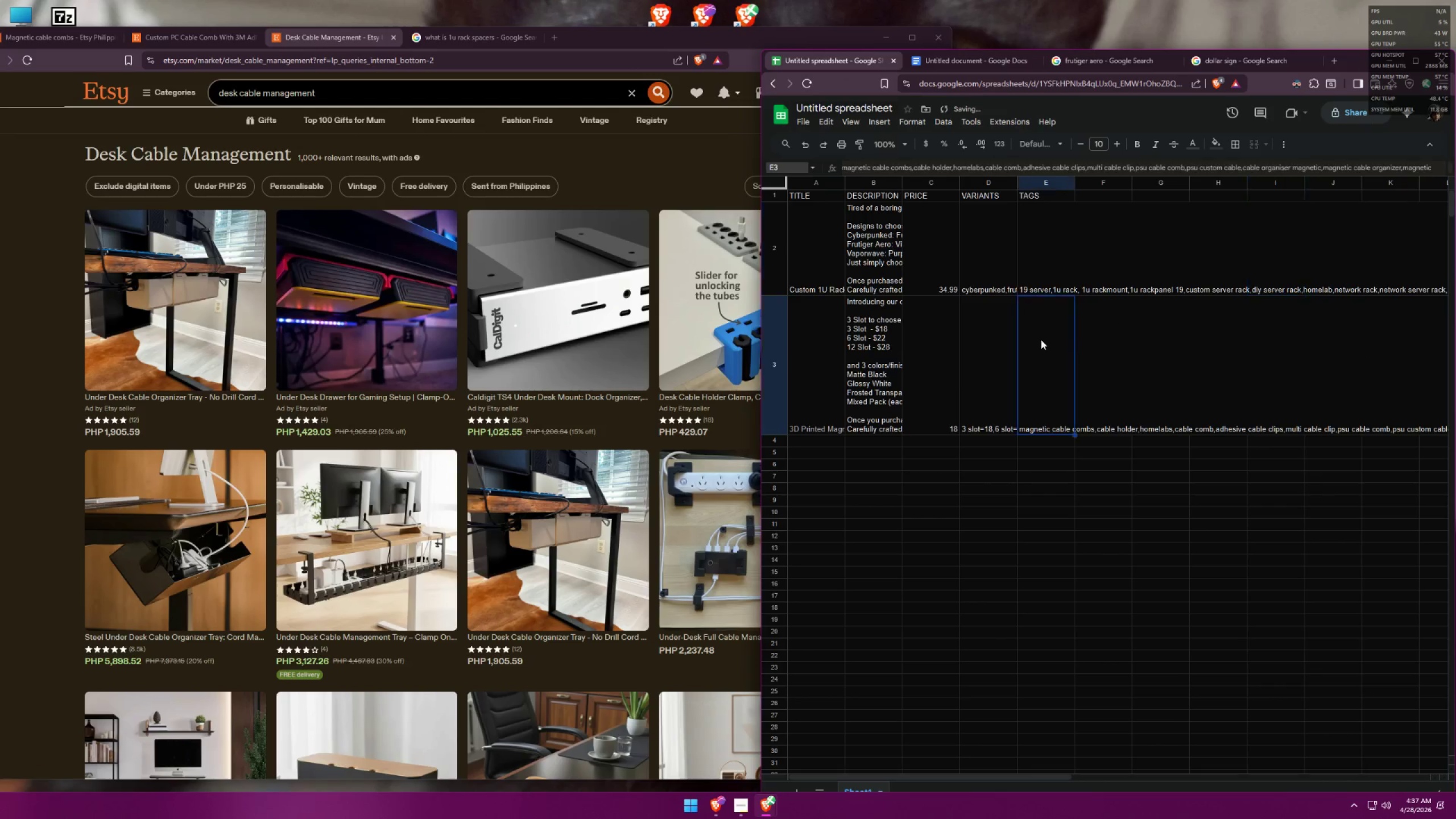 
double_click([973, 334])
 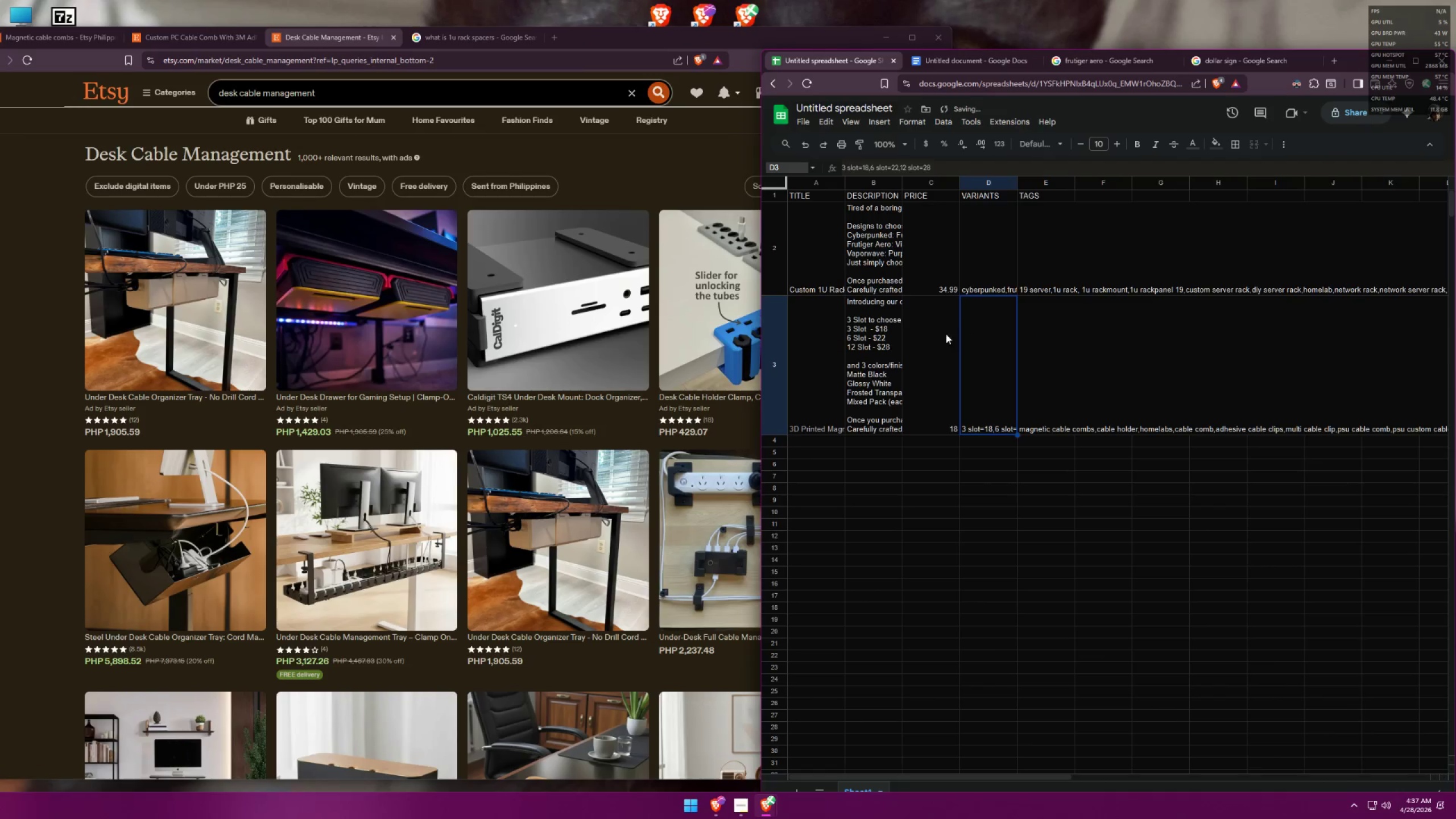 
triple_click([913, 333])
 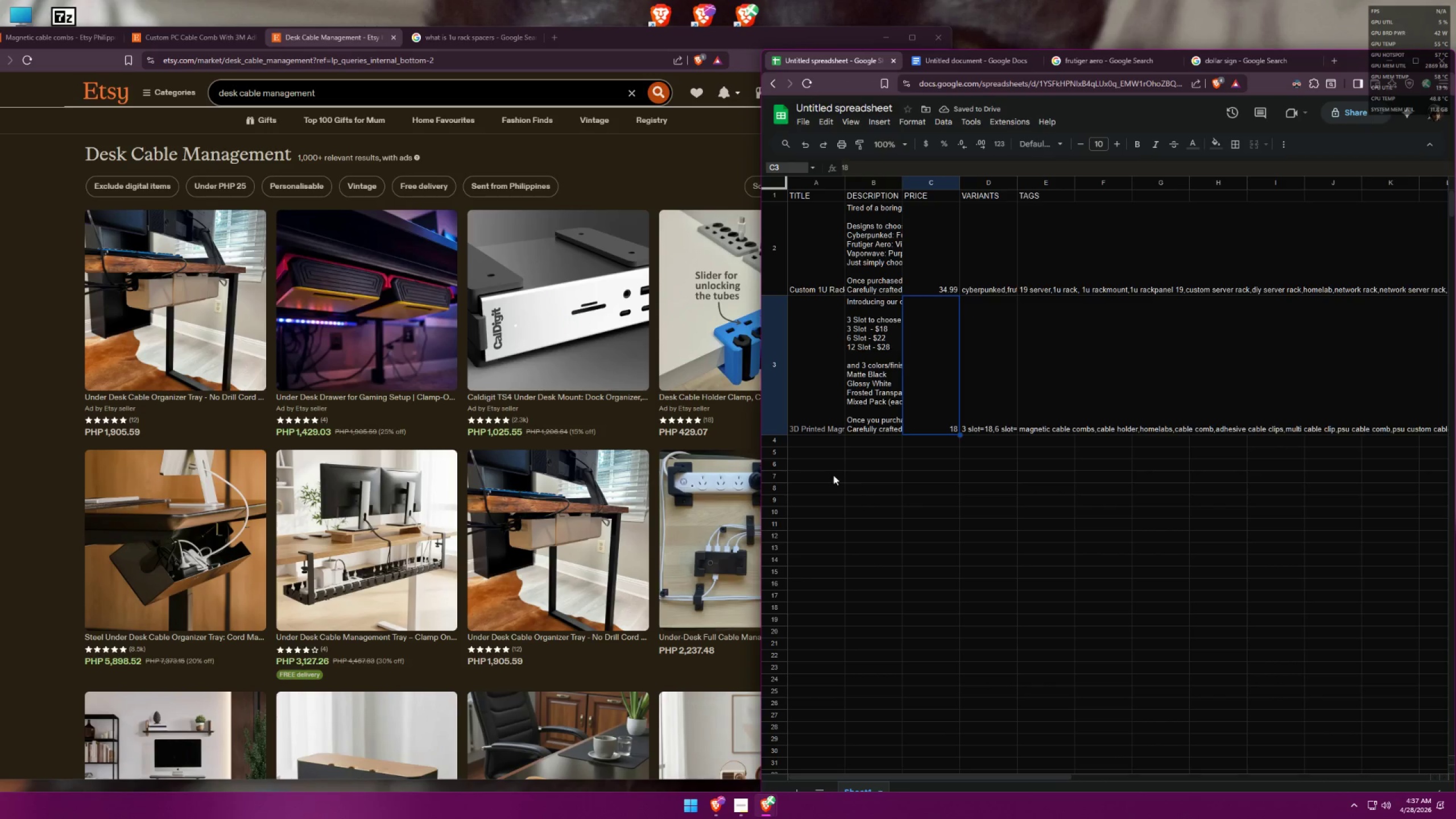 
double_click([811, 443])
 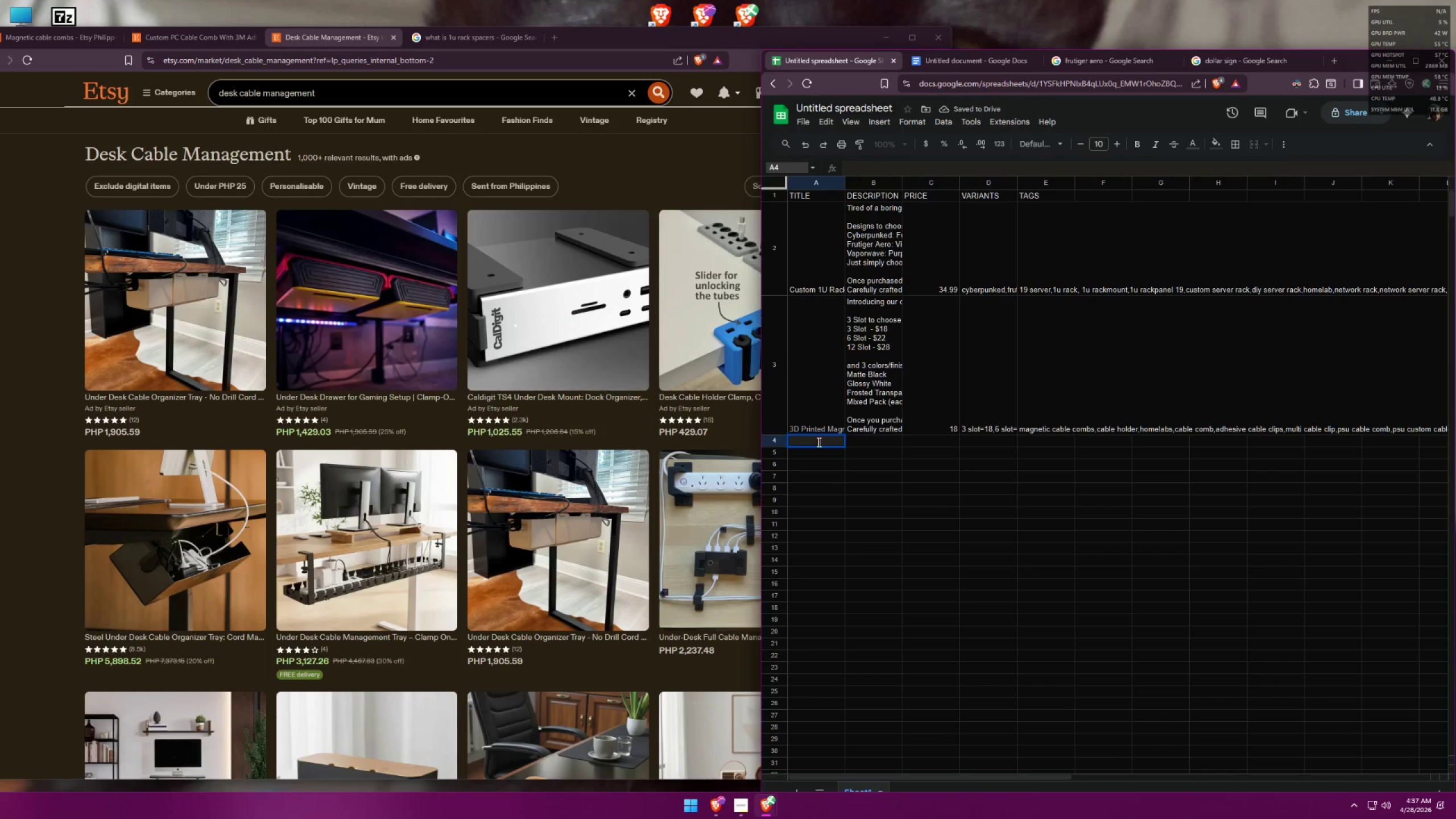 
scroll: coordinate [798, 344], scroll_direction: up, amount: 1.0